 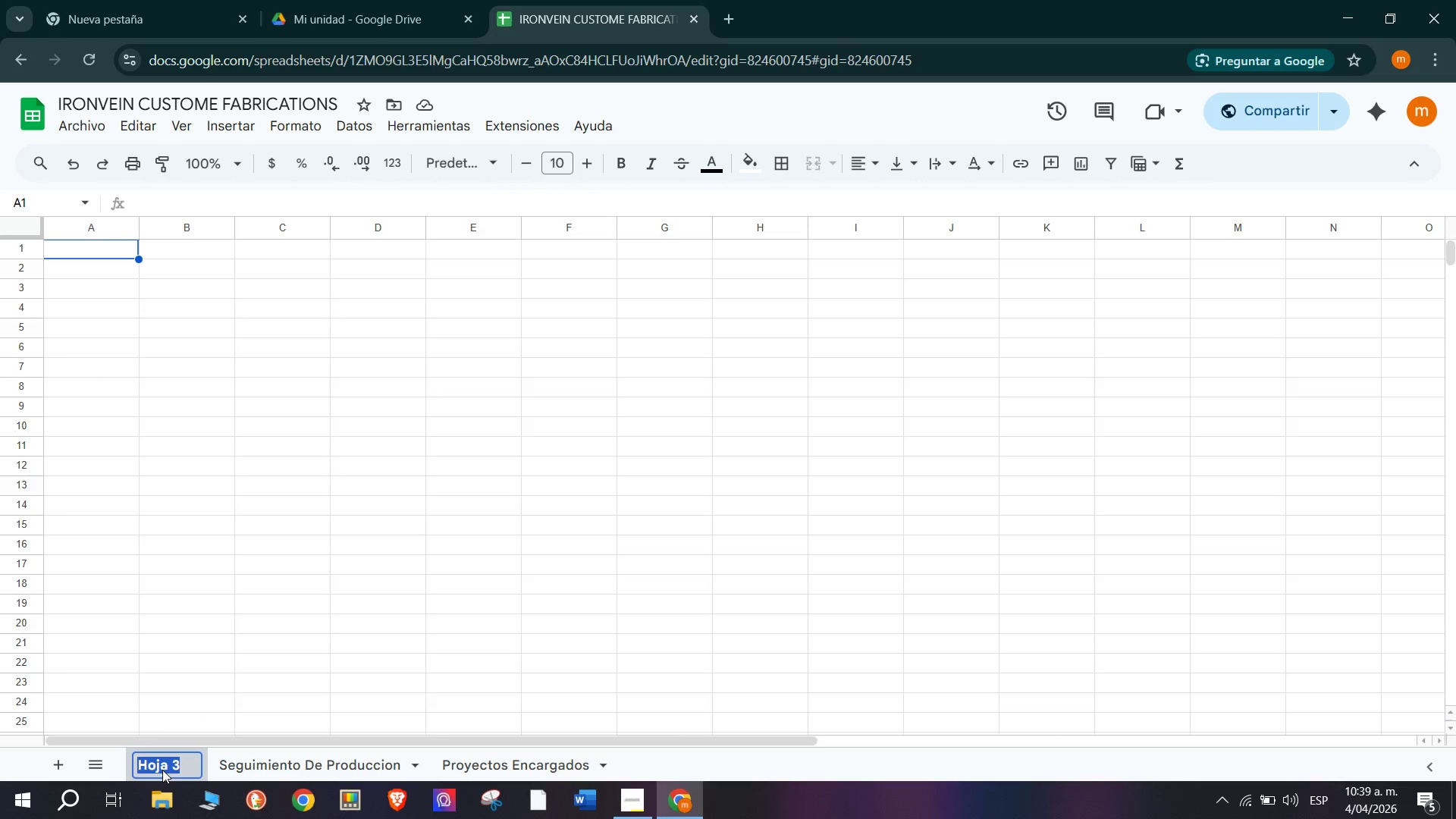 
type(Panel Capacidad)
 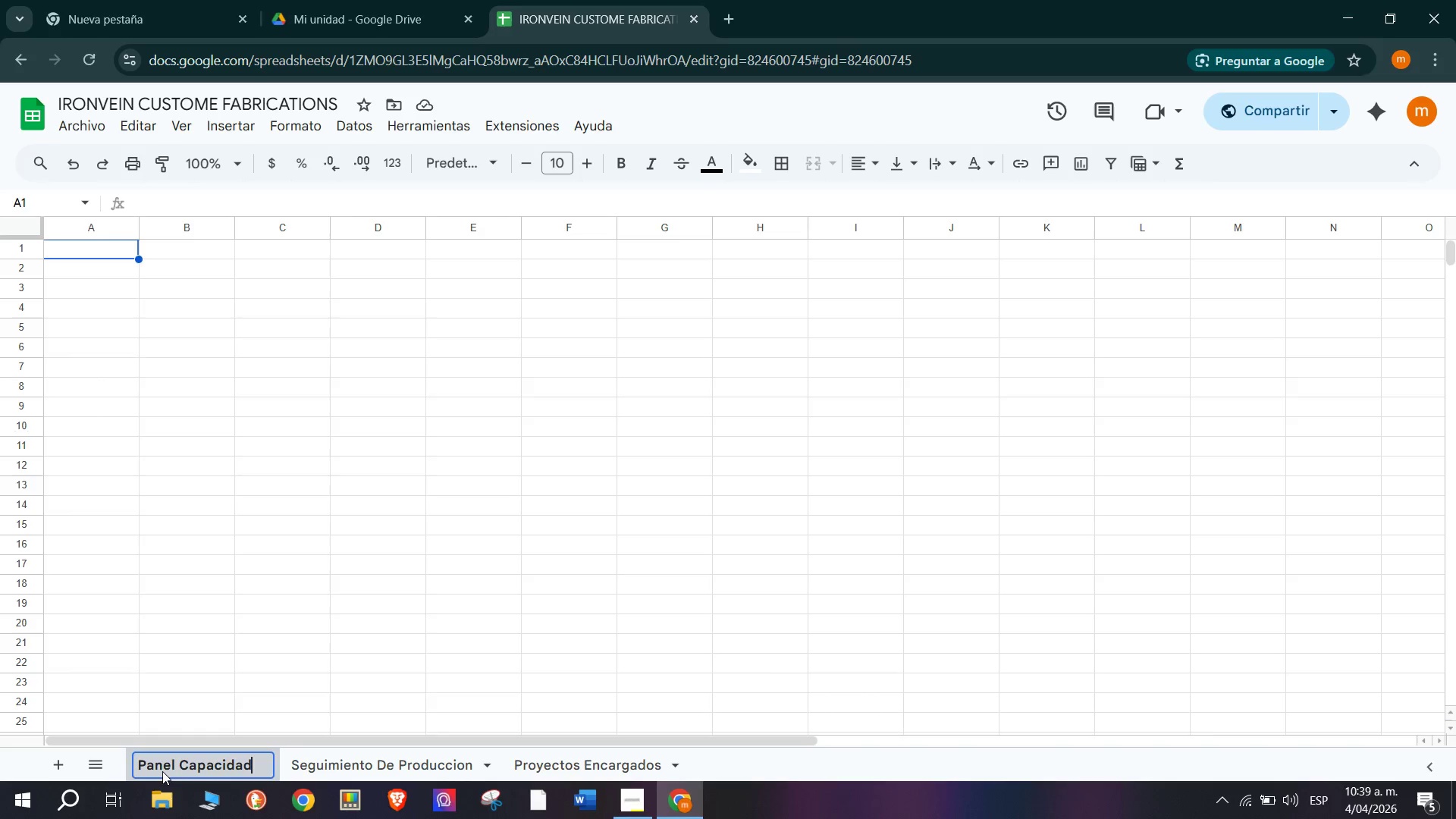 
key(Enter)
 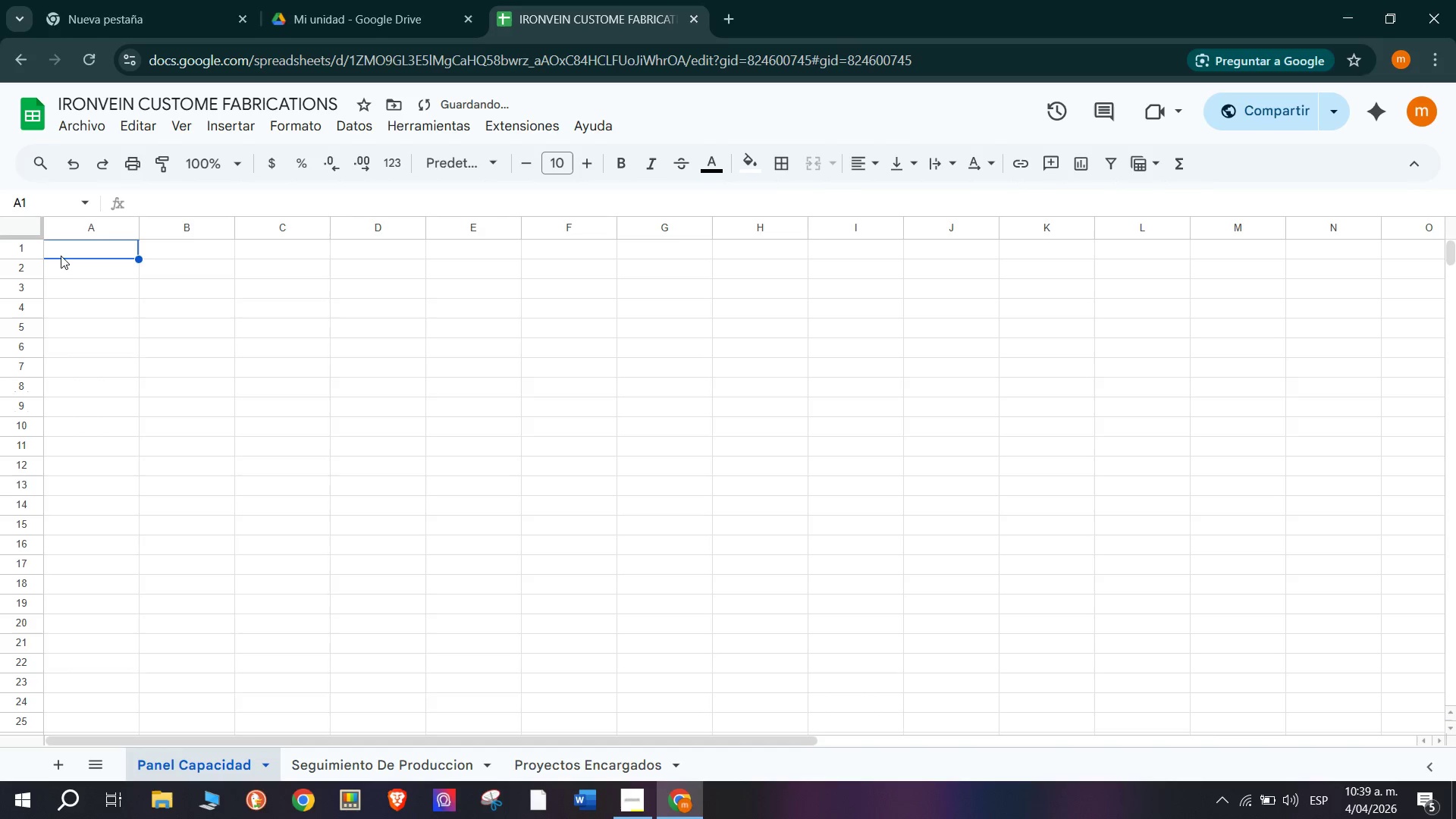 
left_click([65, 252])
 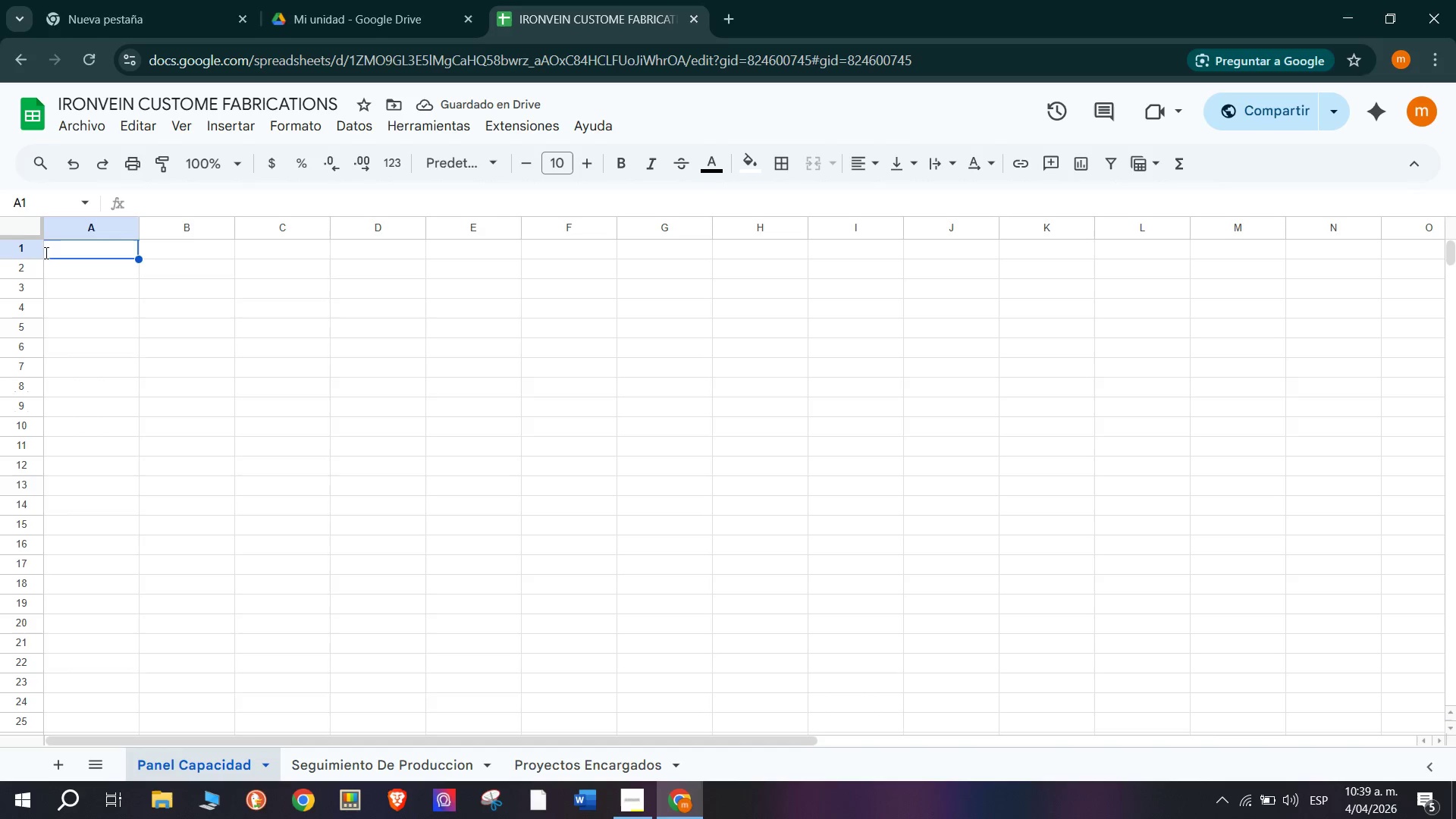 
left_click_drag(start_coordinate=[74, 252], to_coordinate=[1337, 252])
 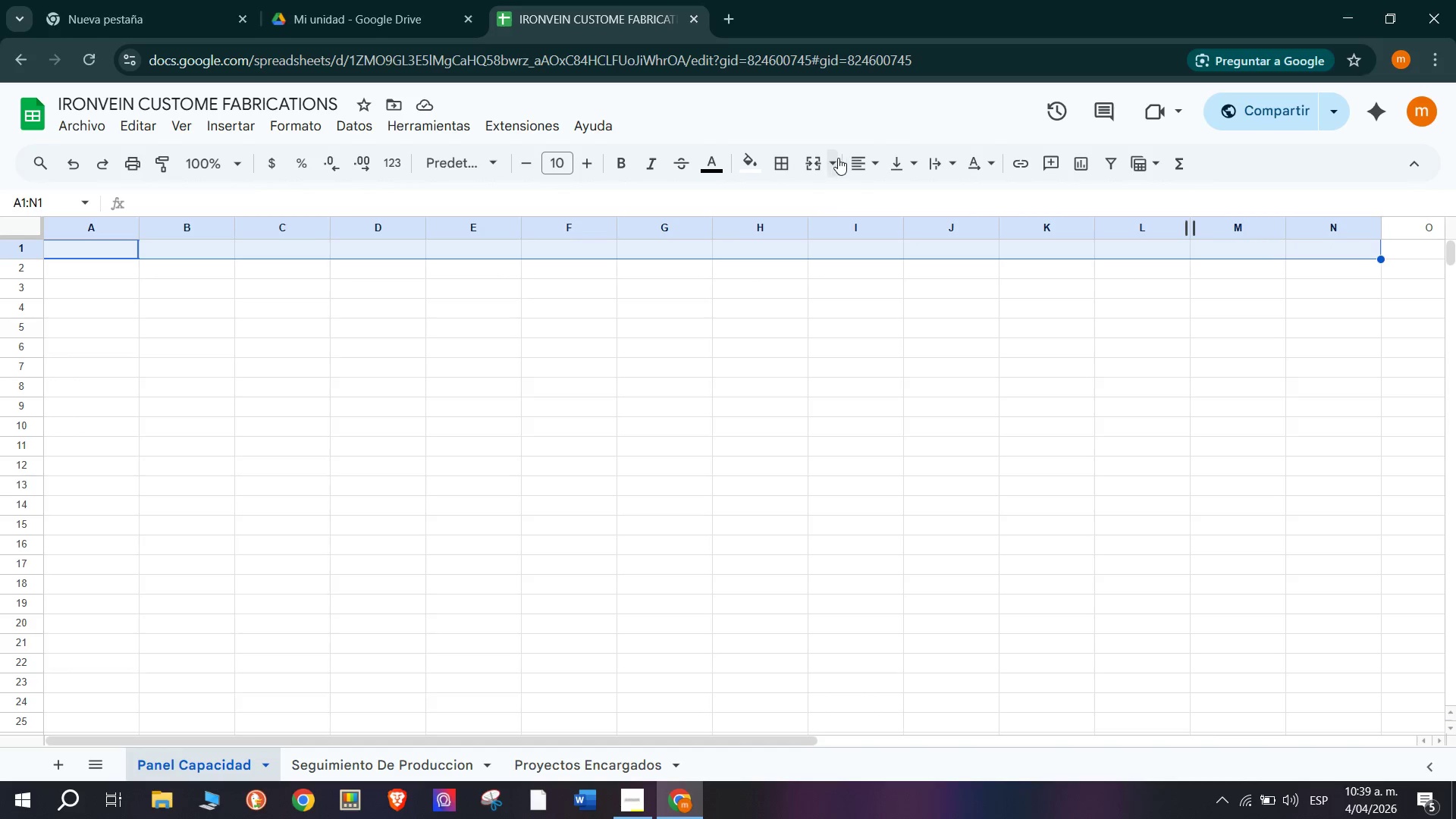 
left_click([813, 157])
 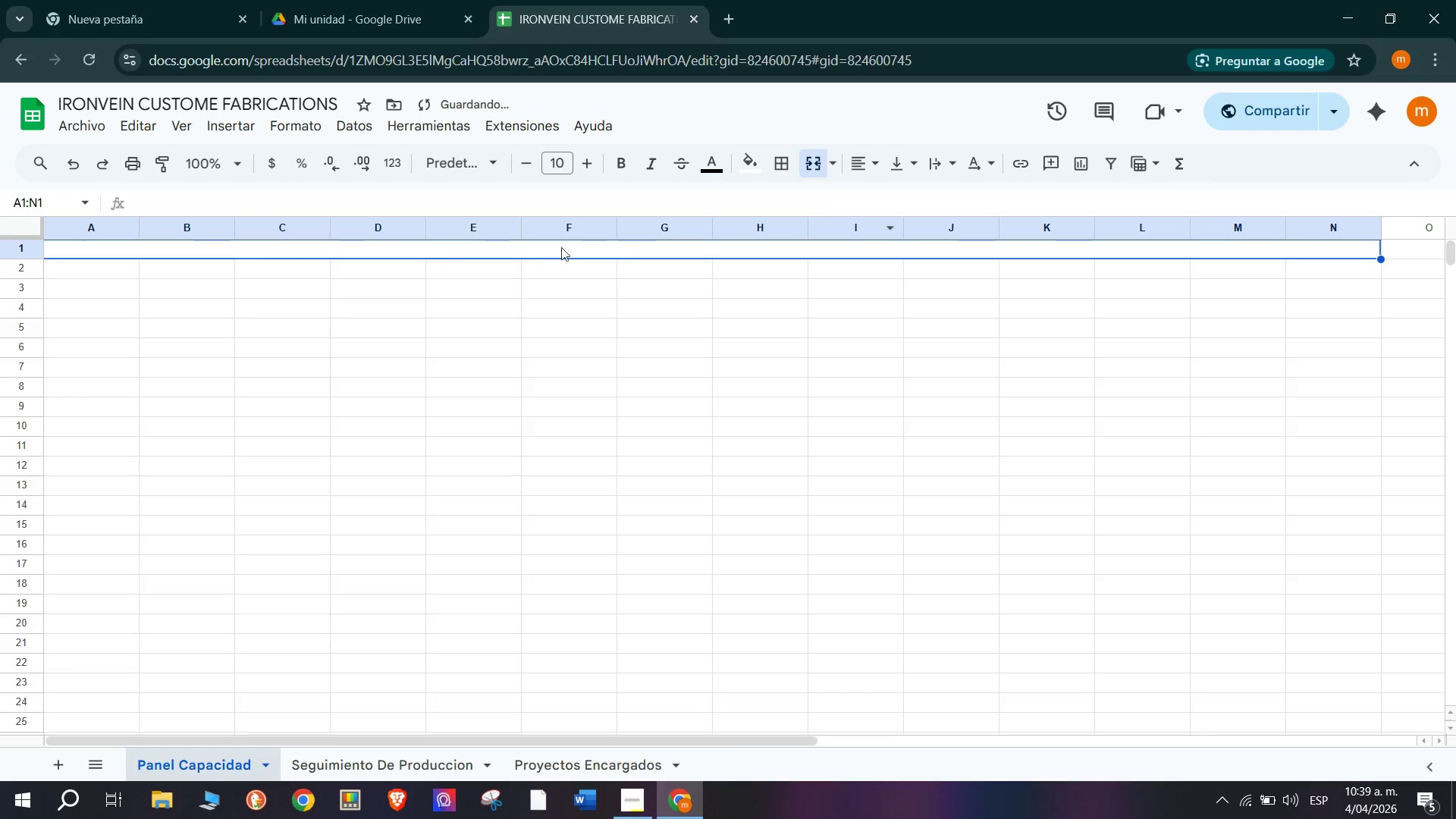 
left_click([579, 287])
 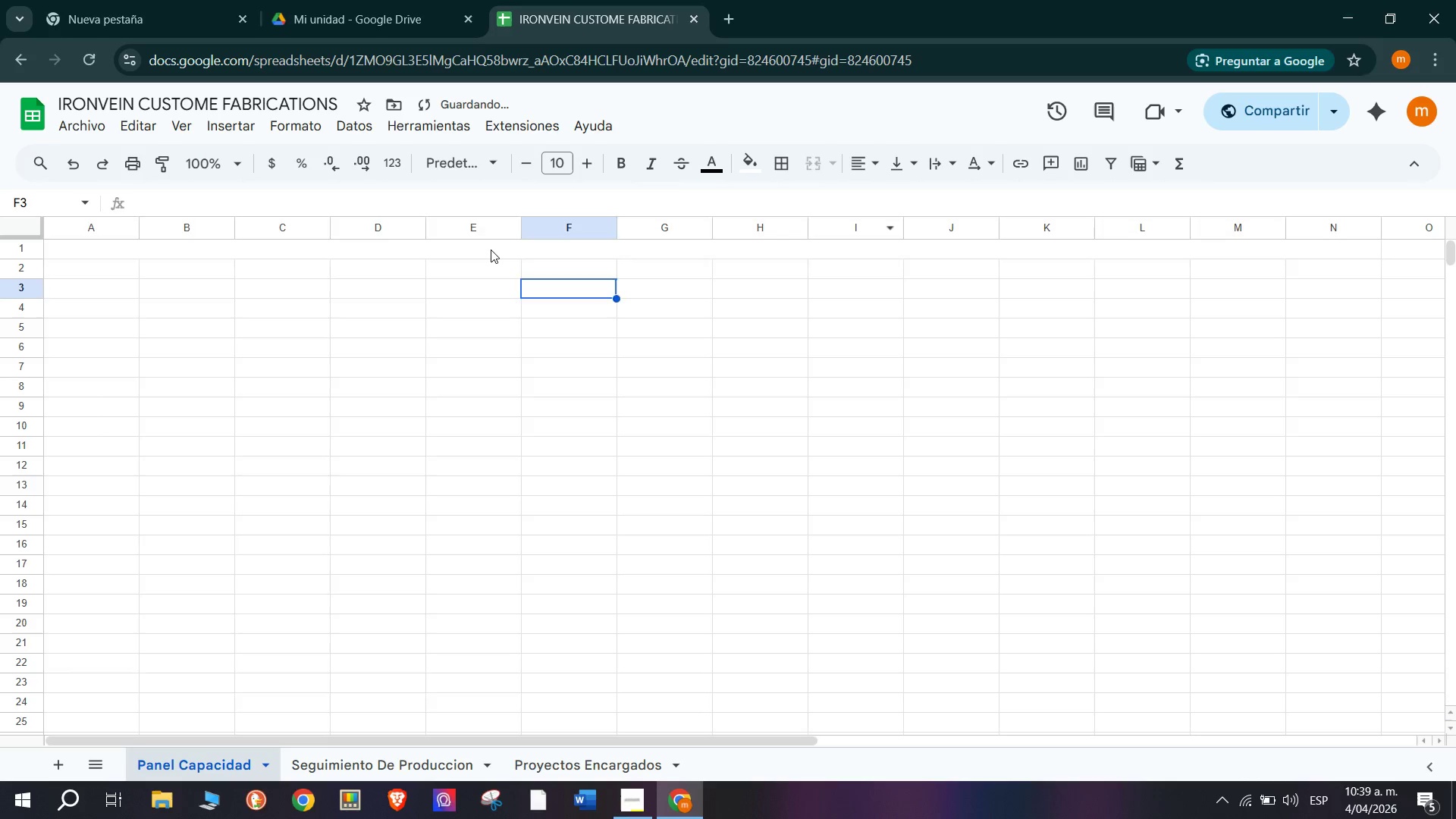 
double_click([491, 249])
 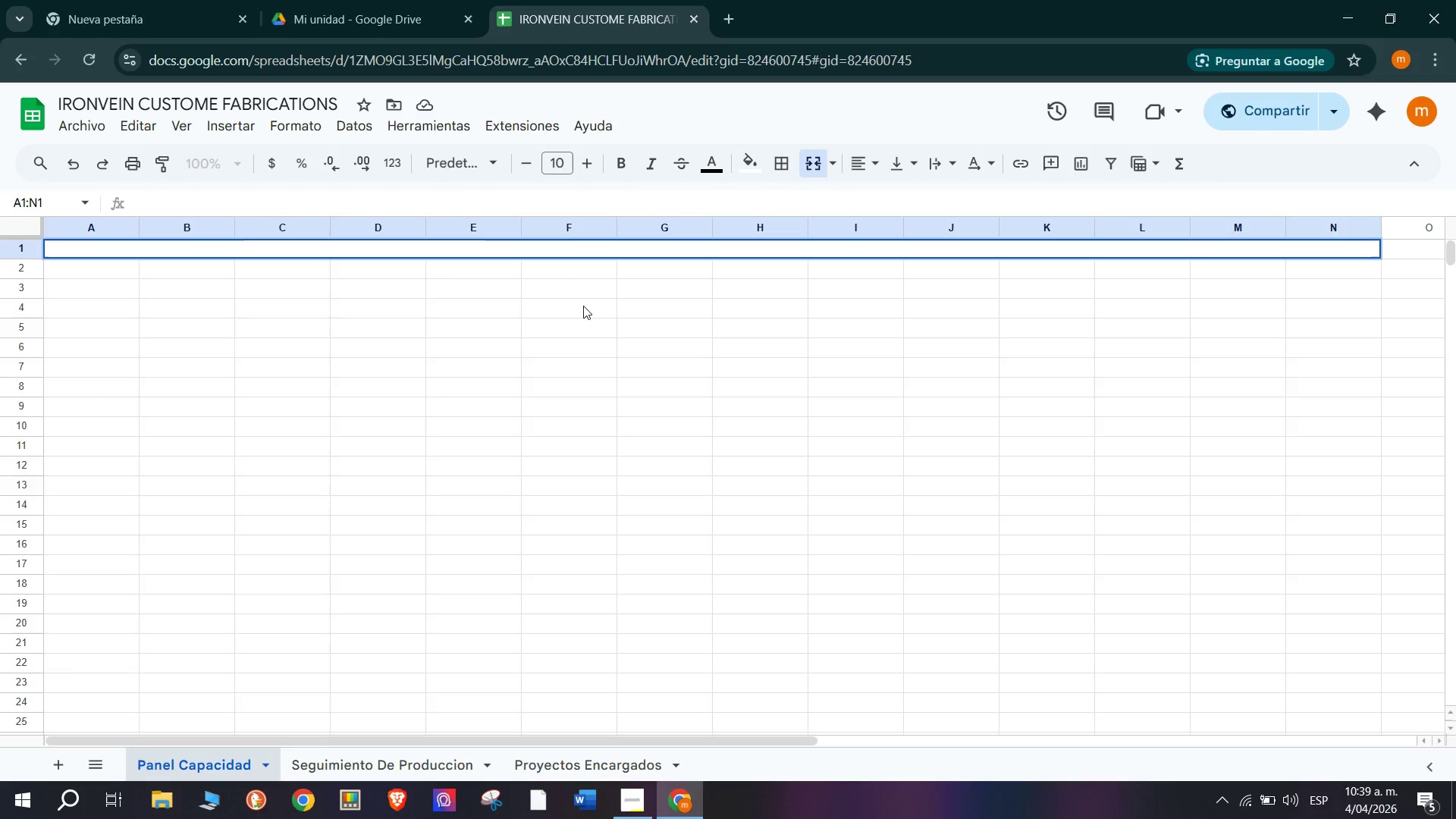 
wait(6.66)
 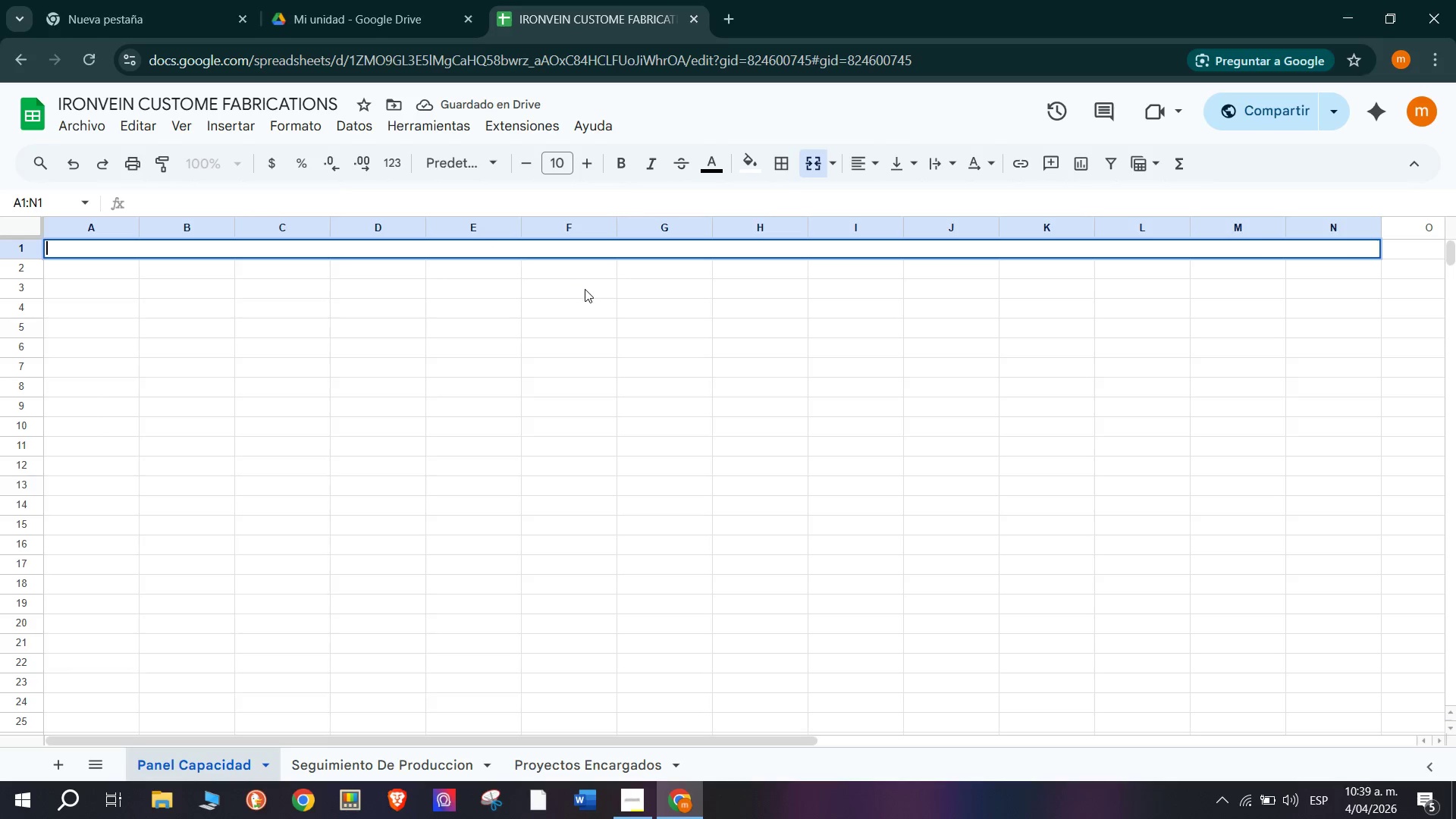 
type(IRONVEIN -- )
 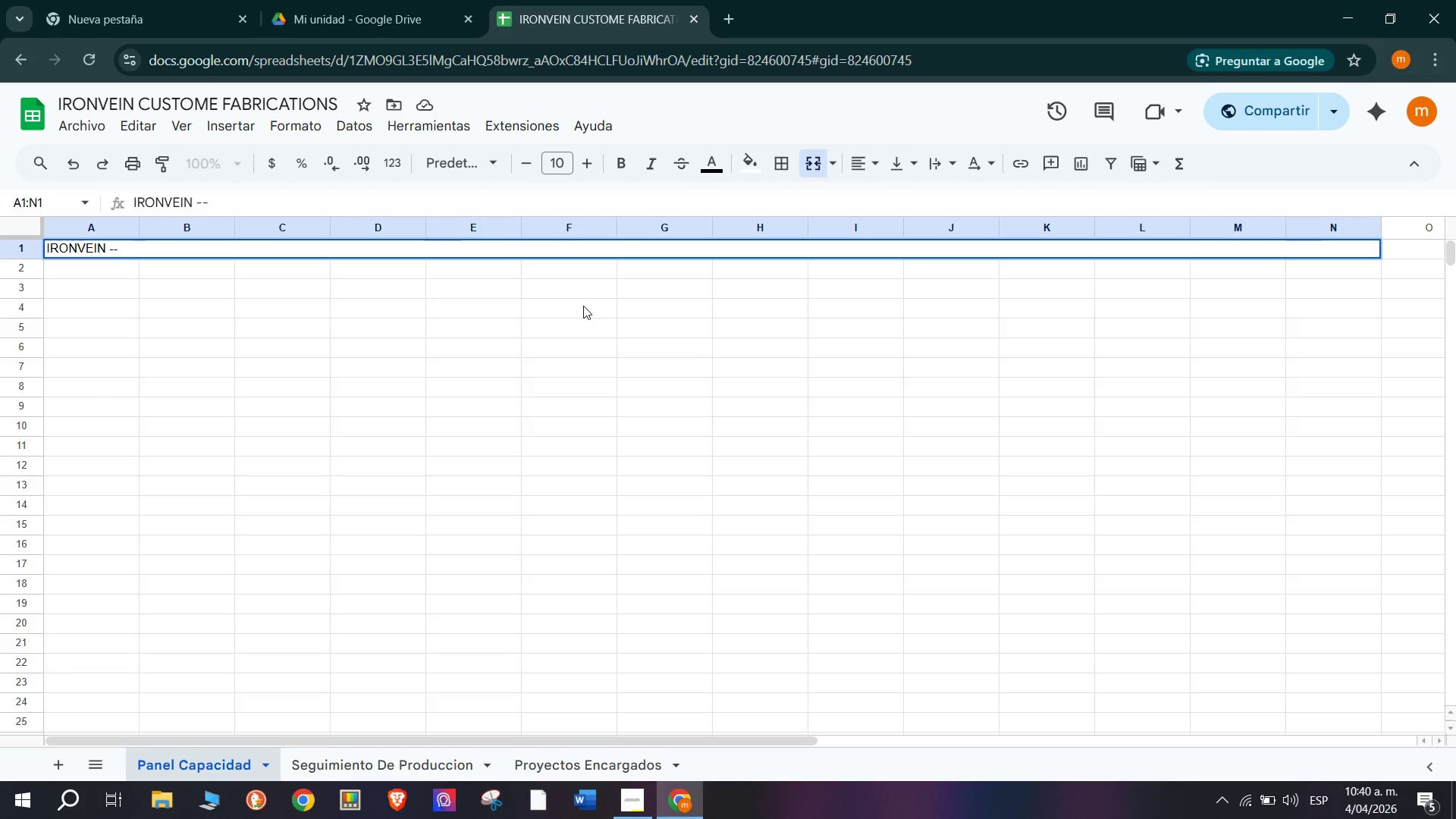 
wait(9.09)
 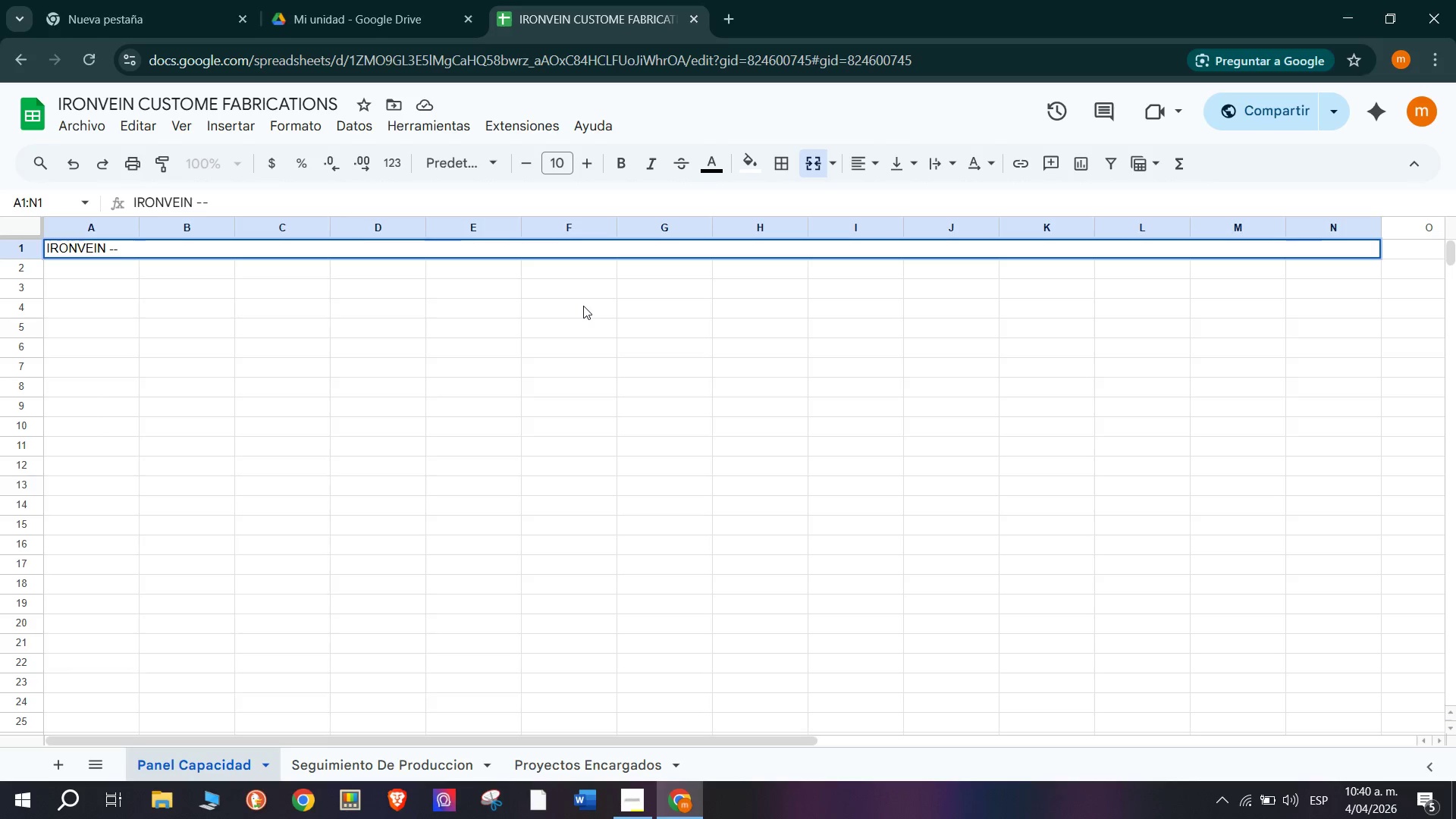 
type(Panel de Capi)
 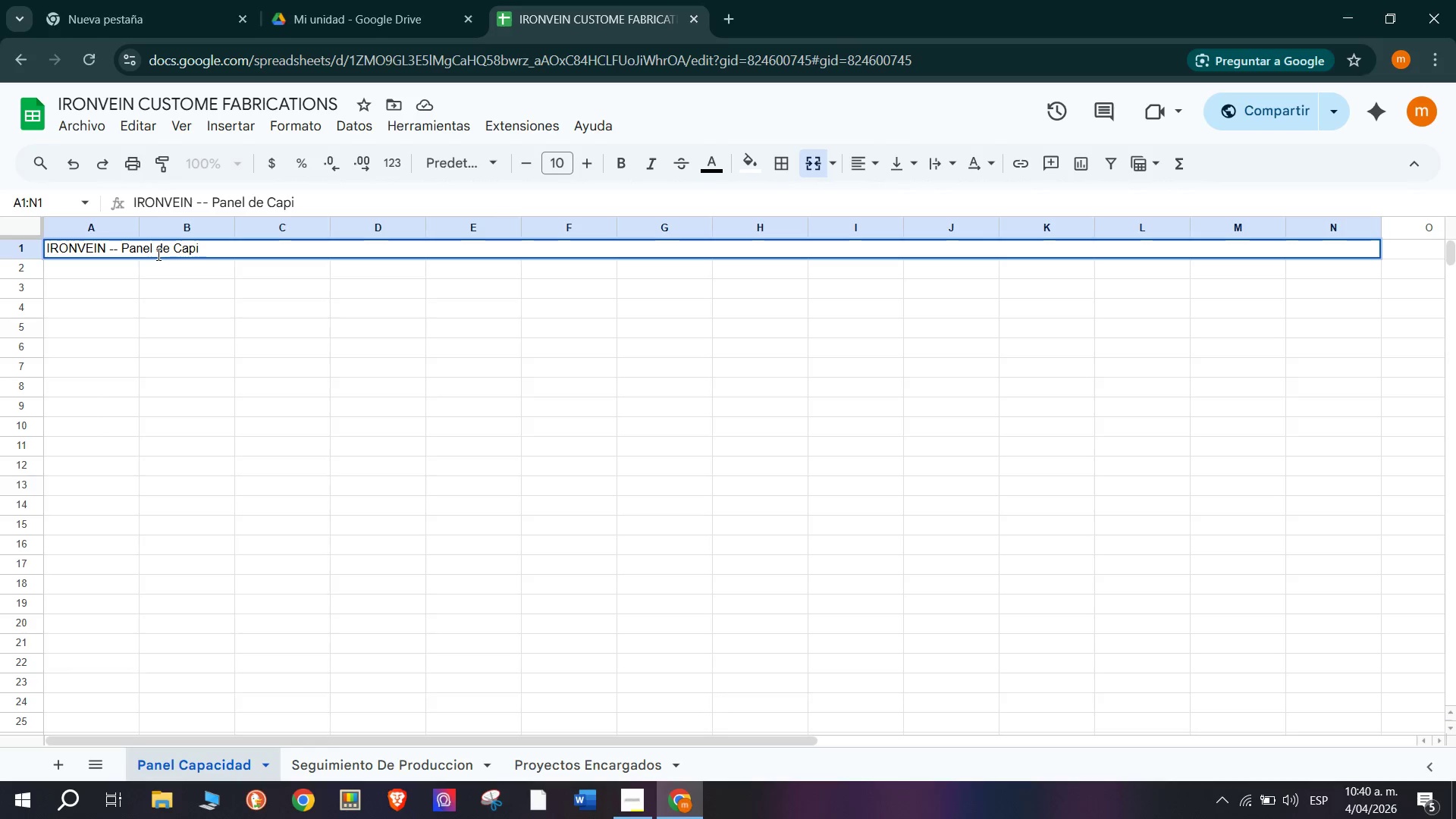 
wait(5.25)
 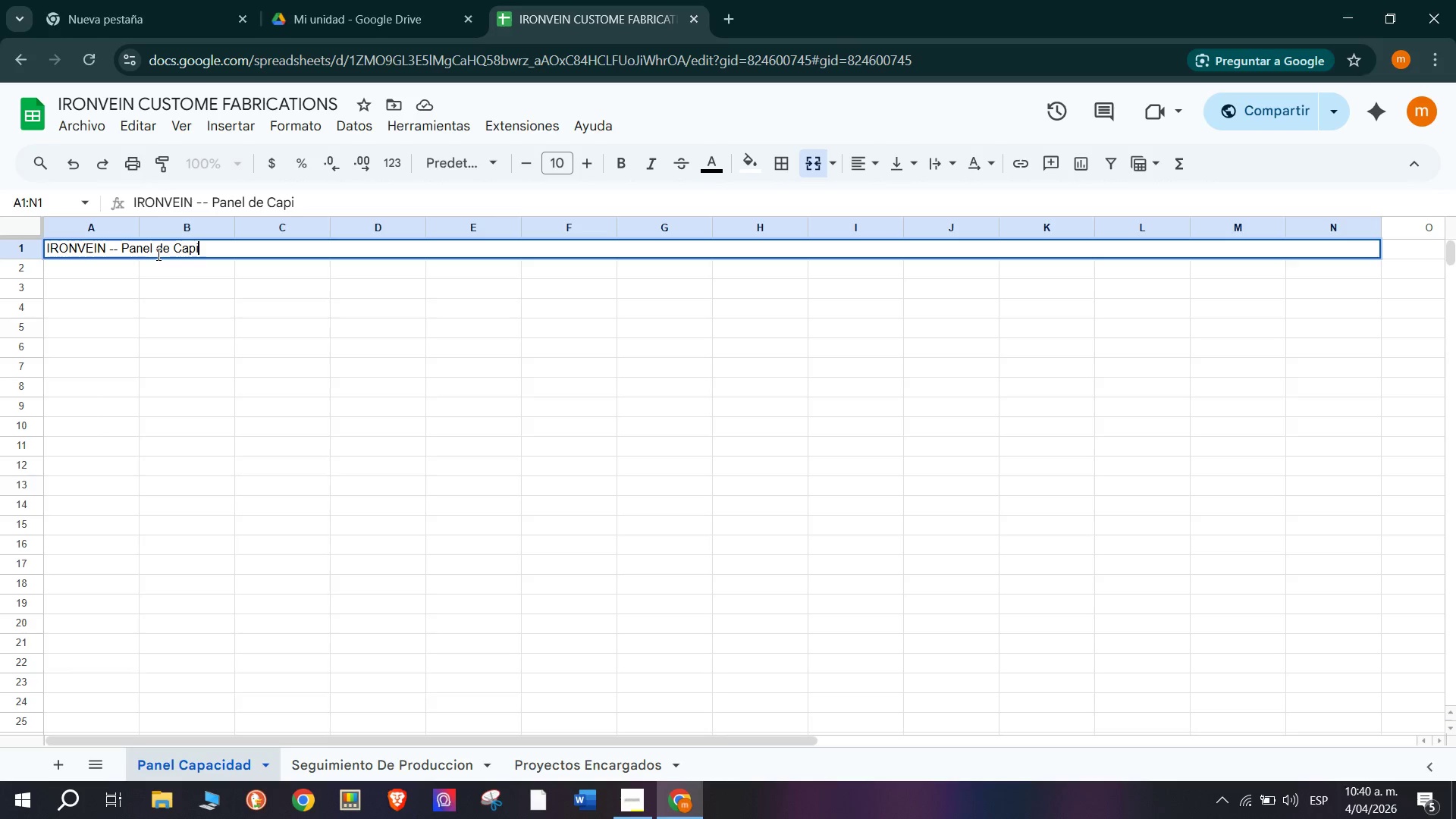 
key(Backspace)
type(acidad)
 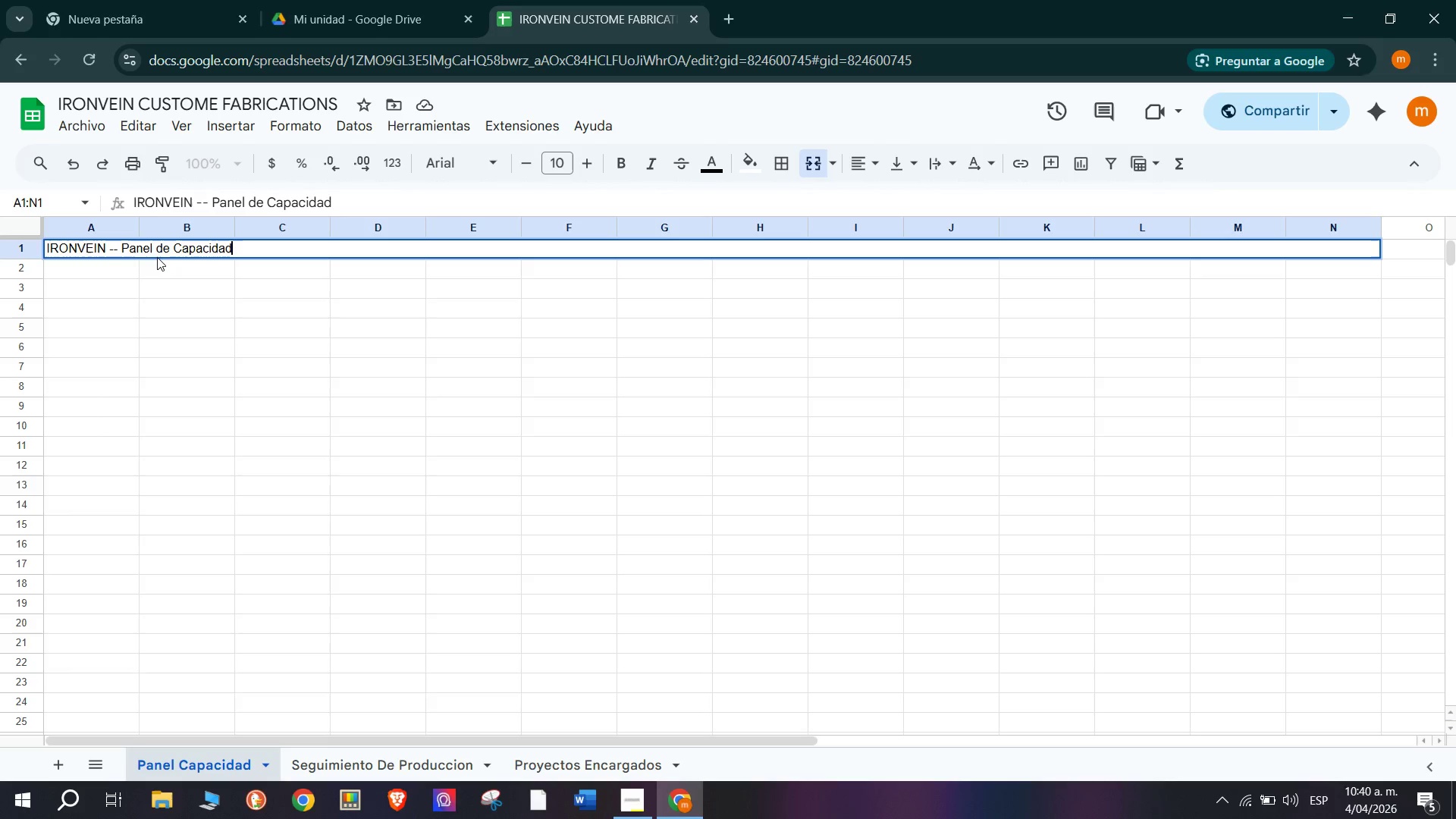 
wait(21.02)
 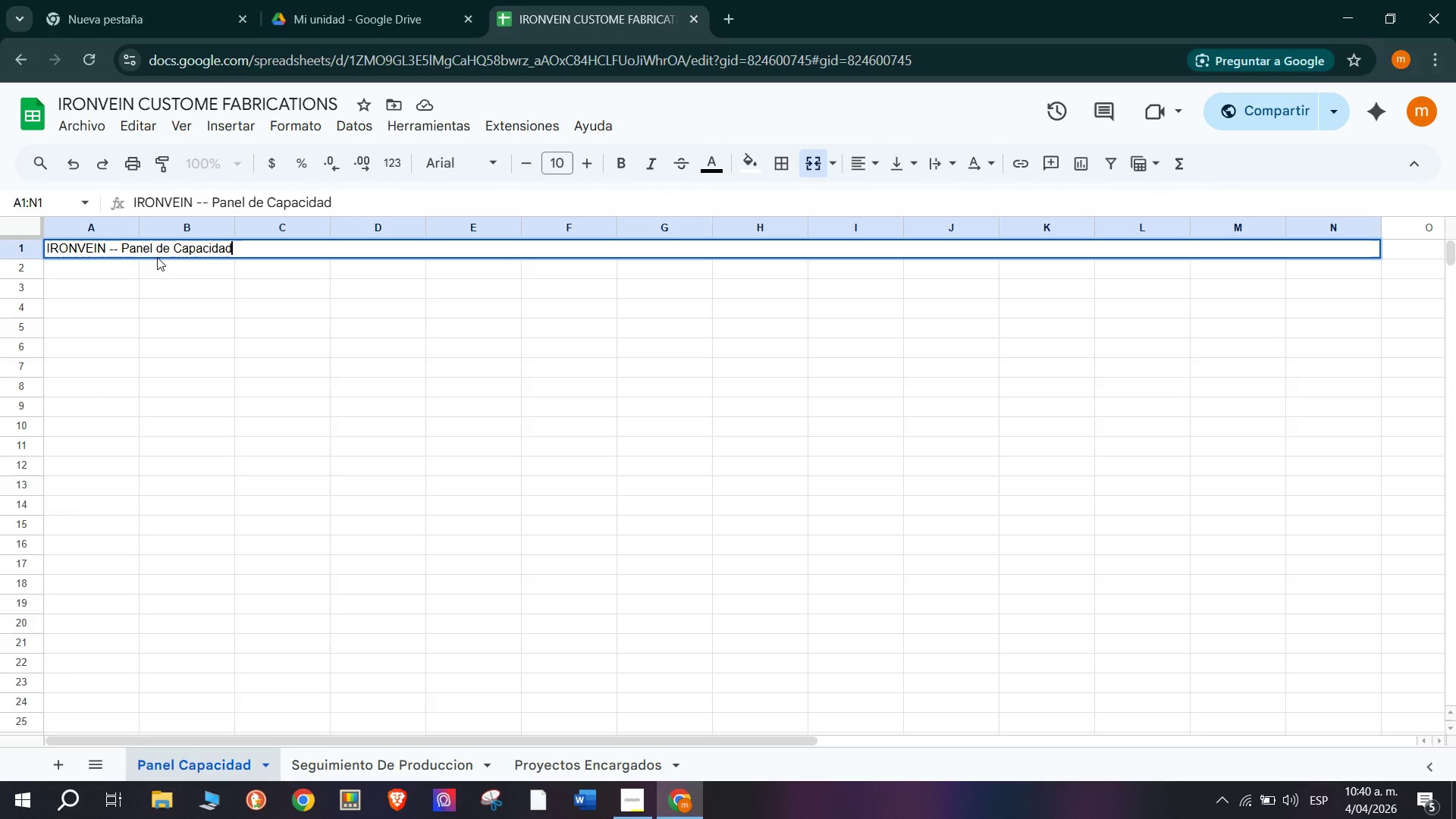 
key(CapsLock)
 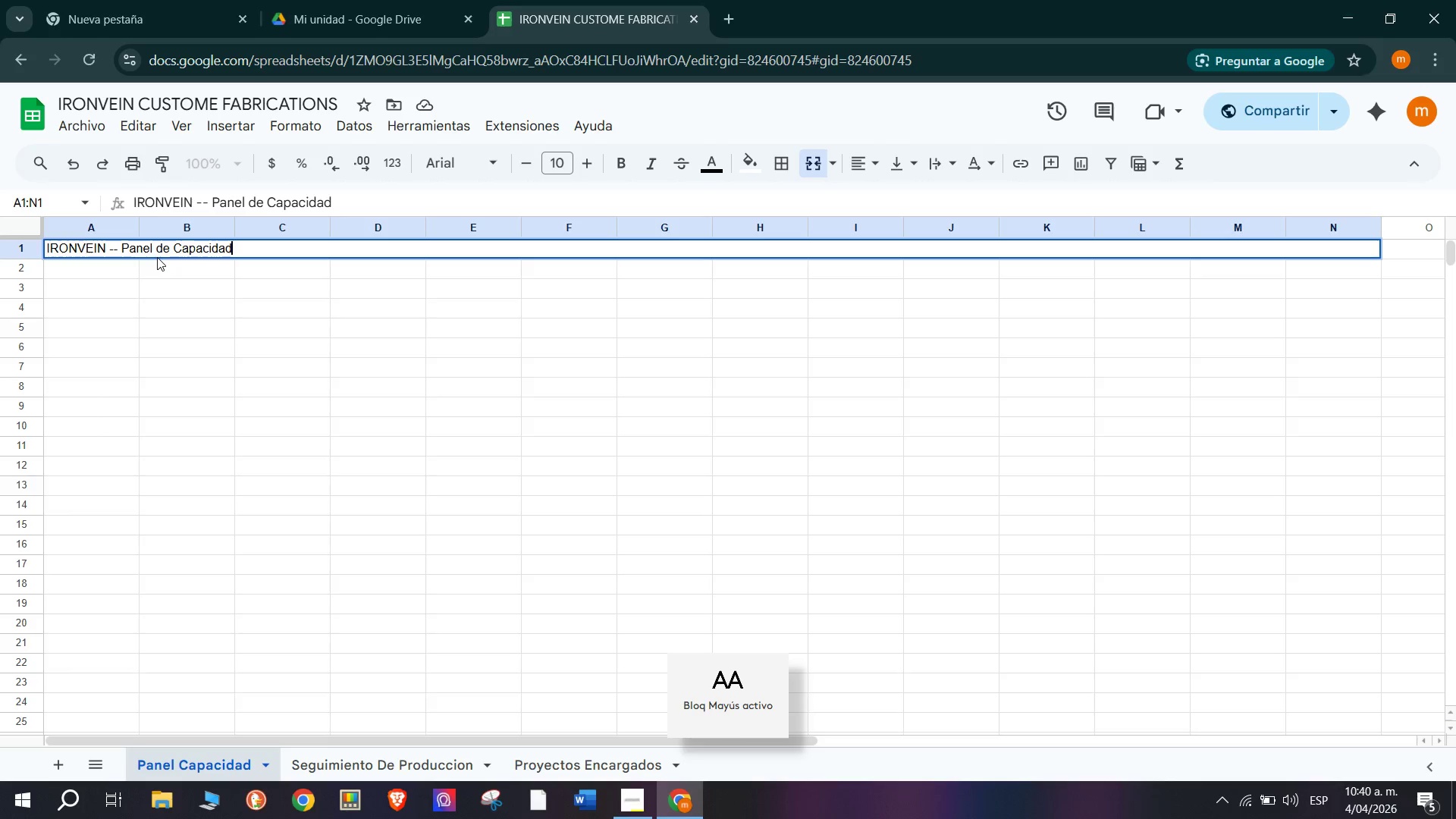 
key(Space)
 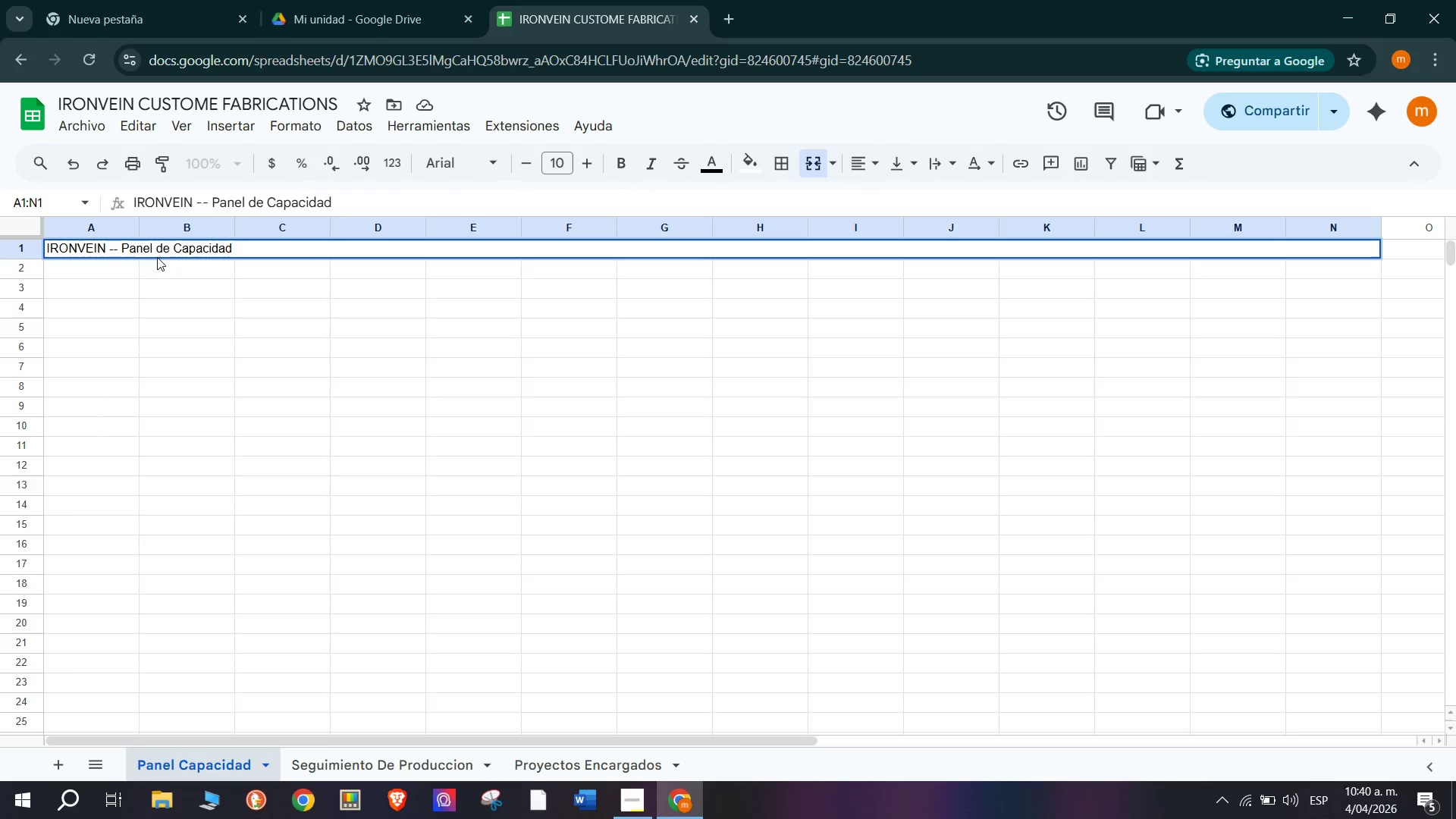 
type(y Pra)
key(Backspace)
type(ogramacion)
 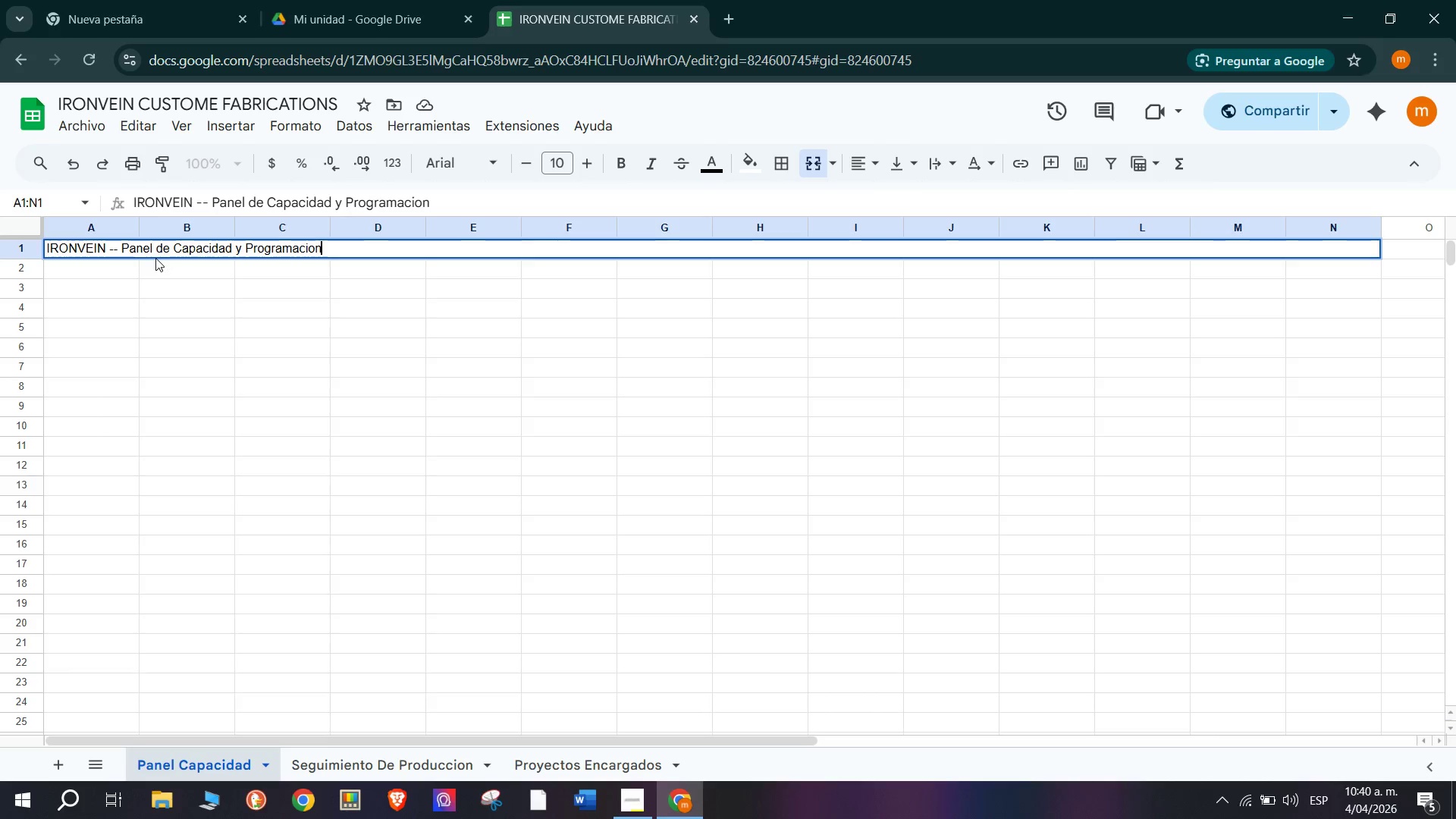 
key(Enter)
 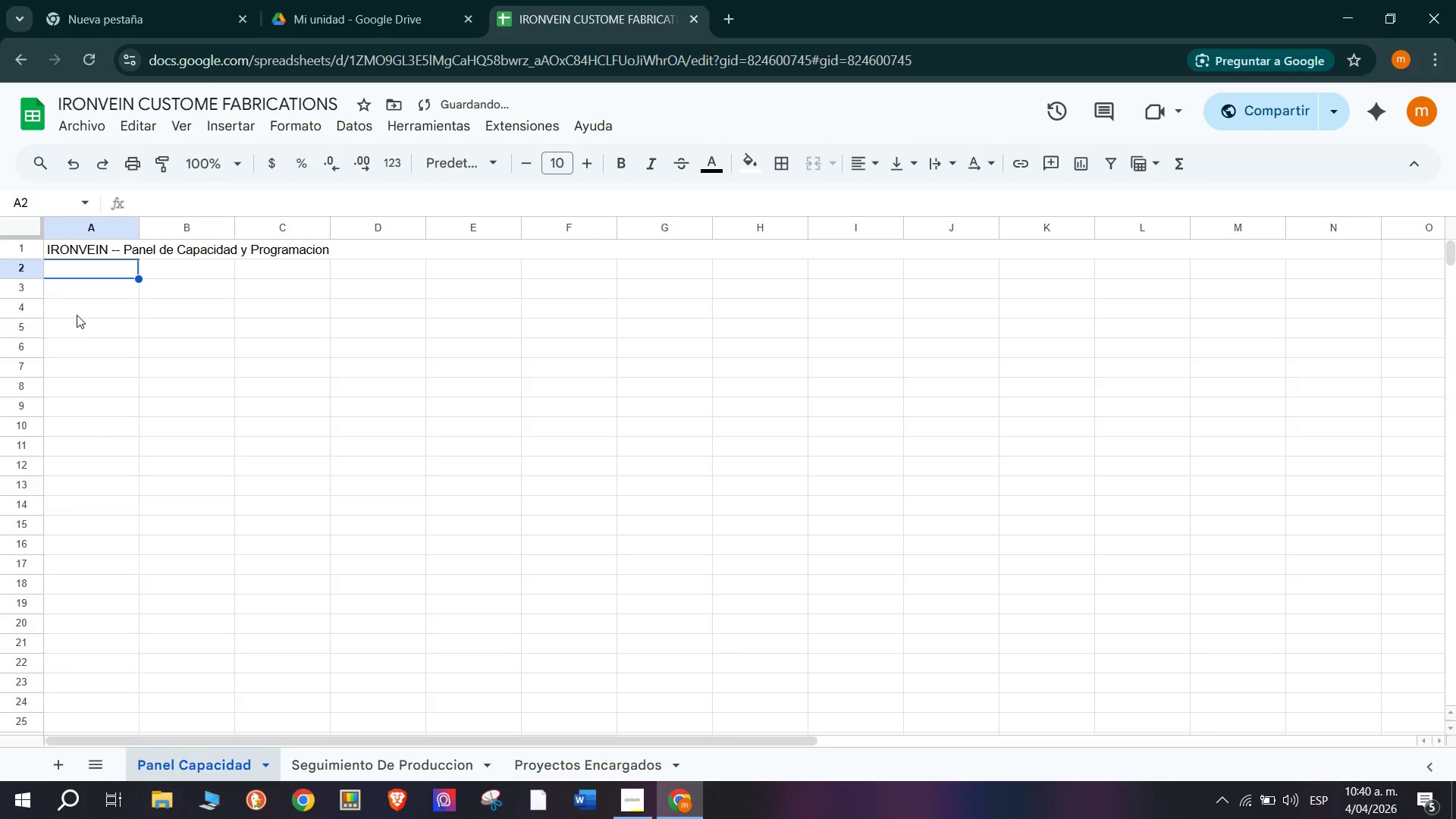 
left_click([82, 296])
 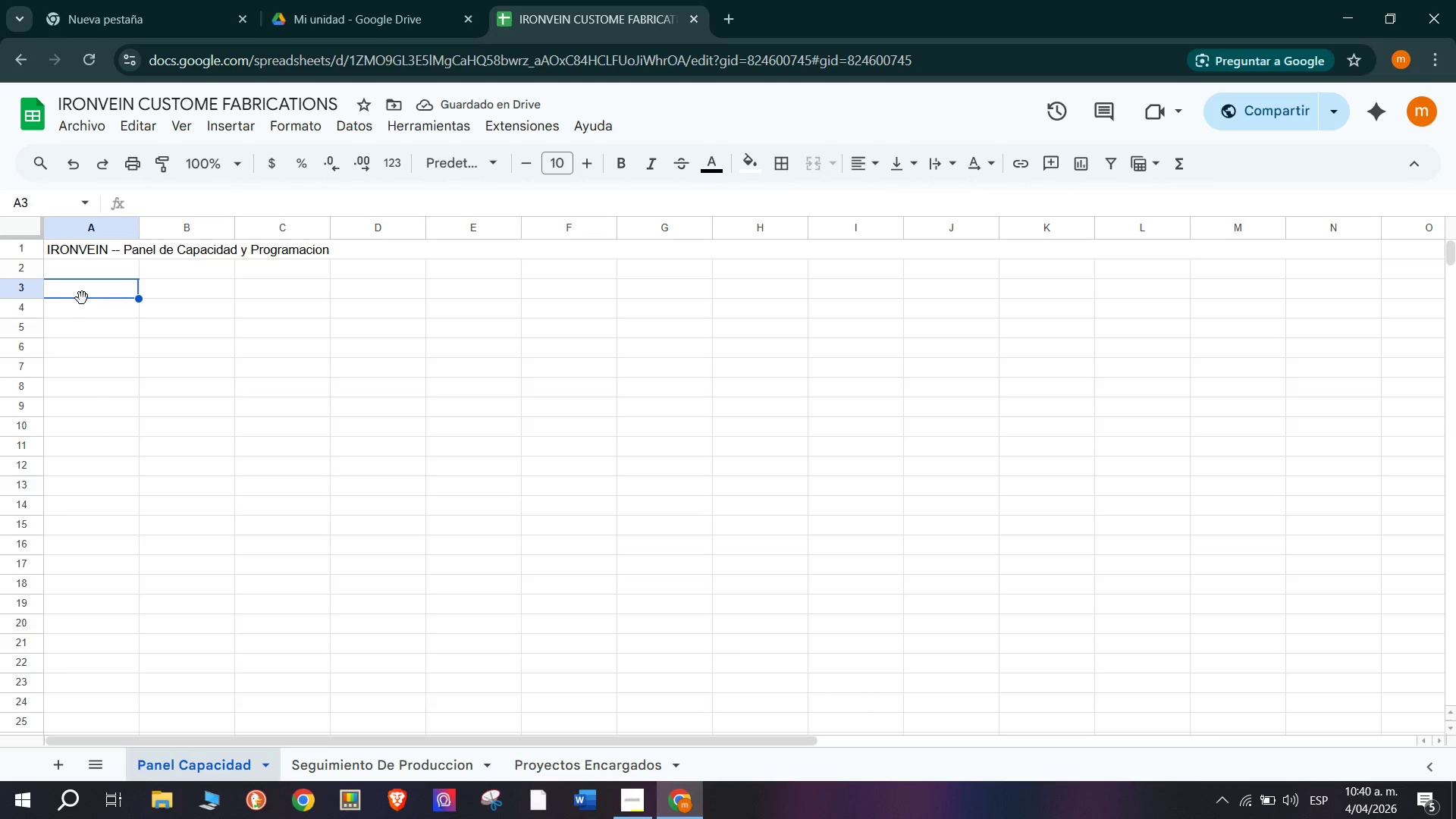 
key(CapsLock)
 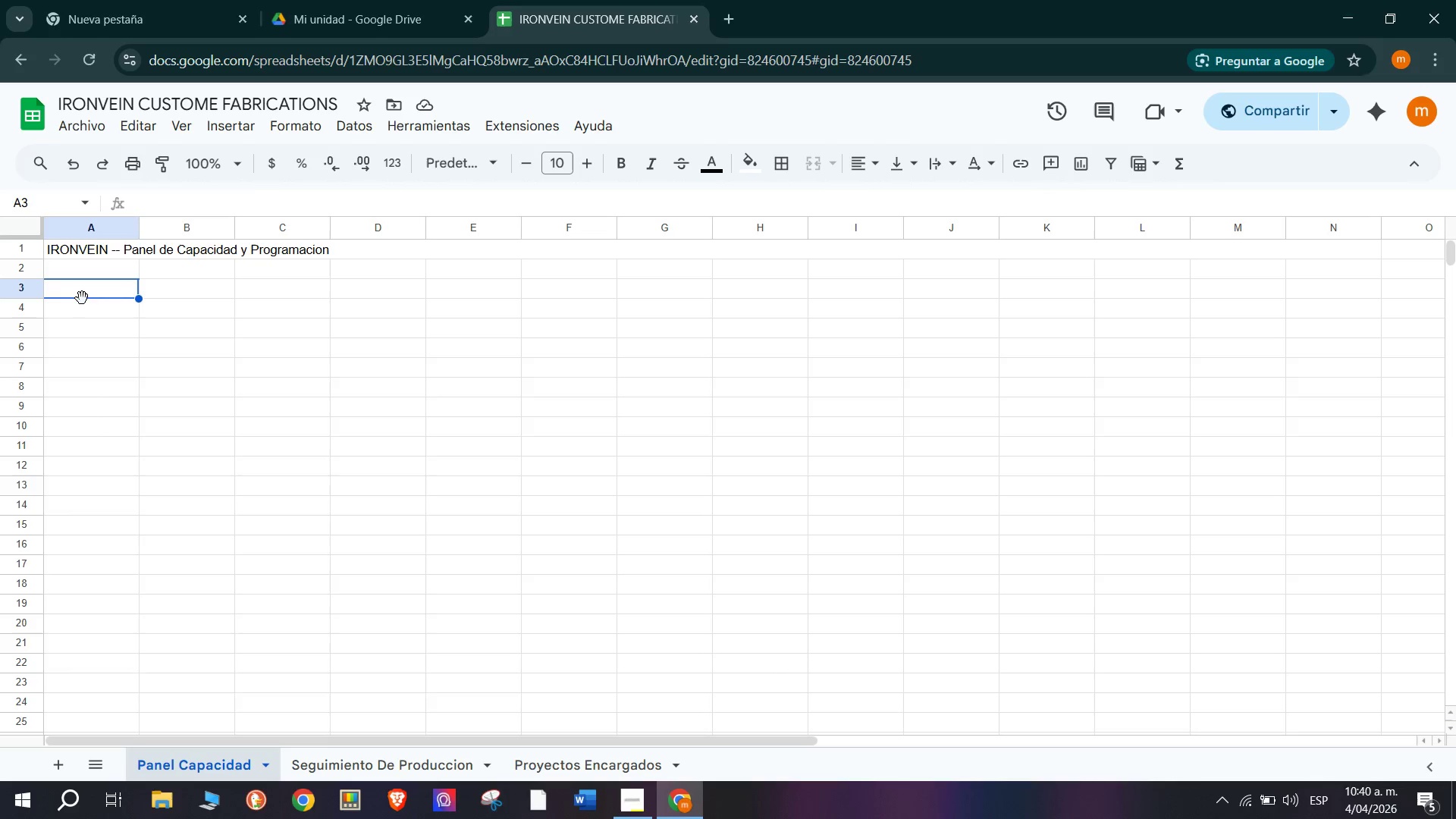 
type(Capacidad de S)
key(Backspace)
key(Backspace)
type( Soldadura -- Semana Actual)
 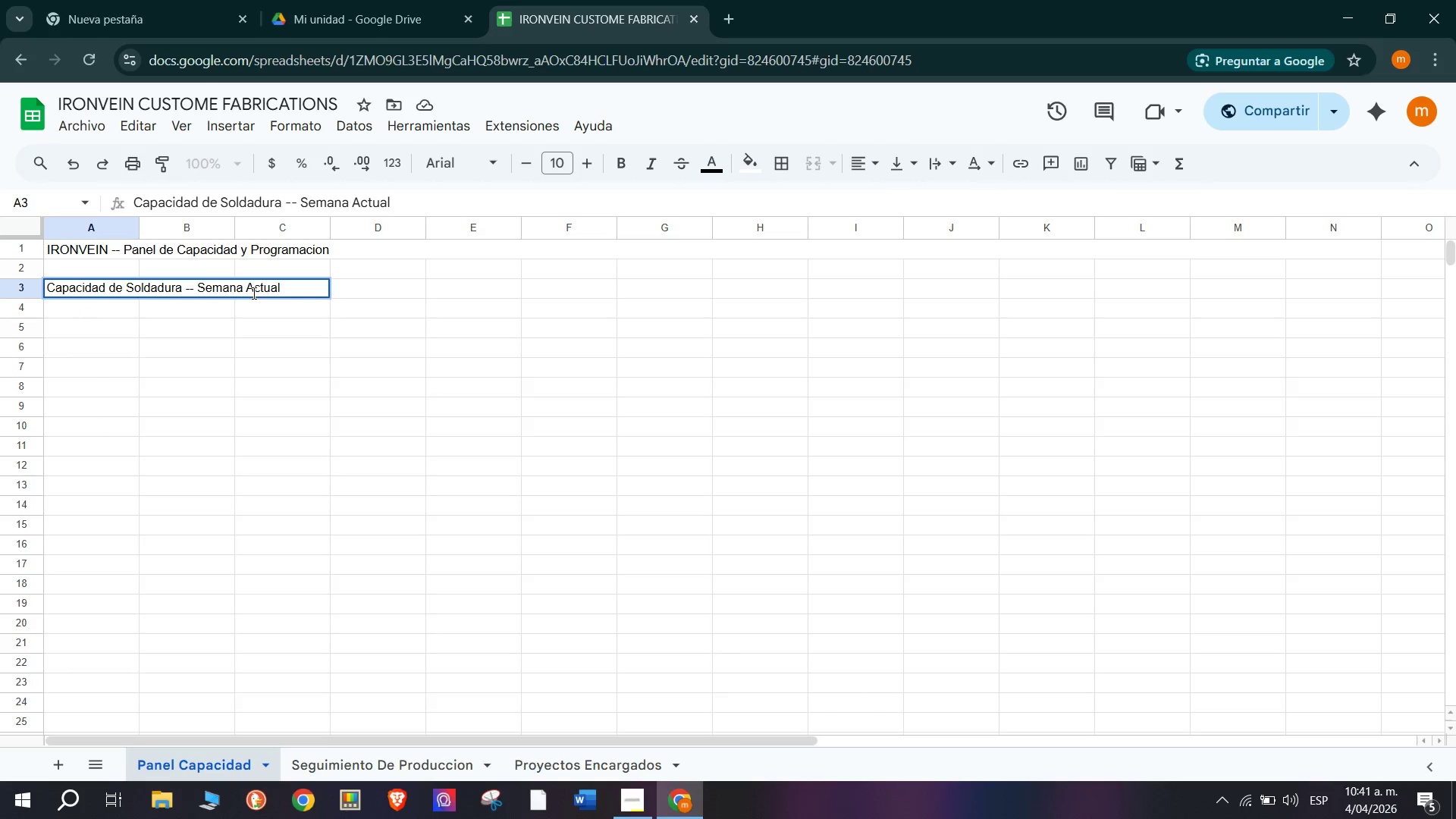 
left_click([71, 337])
 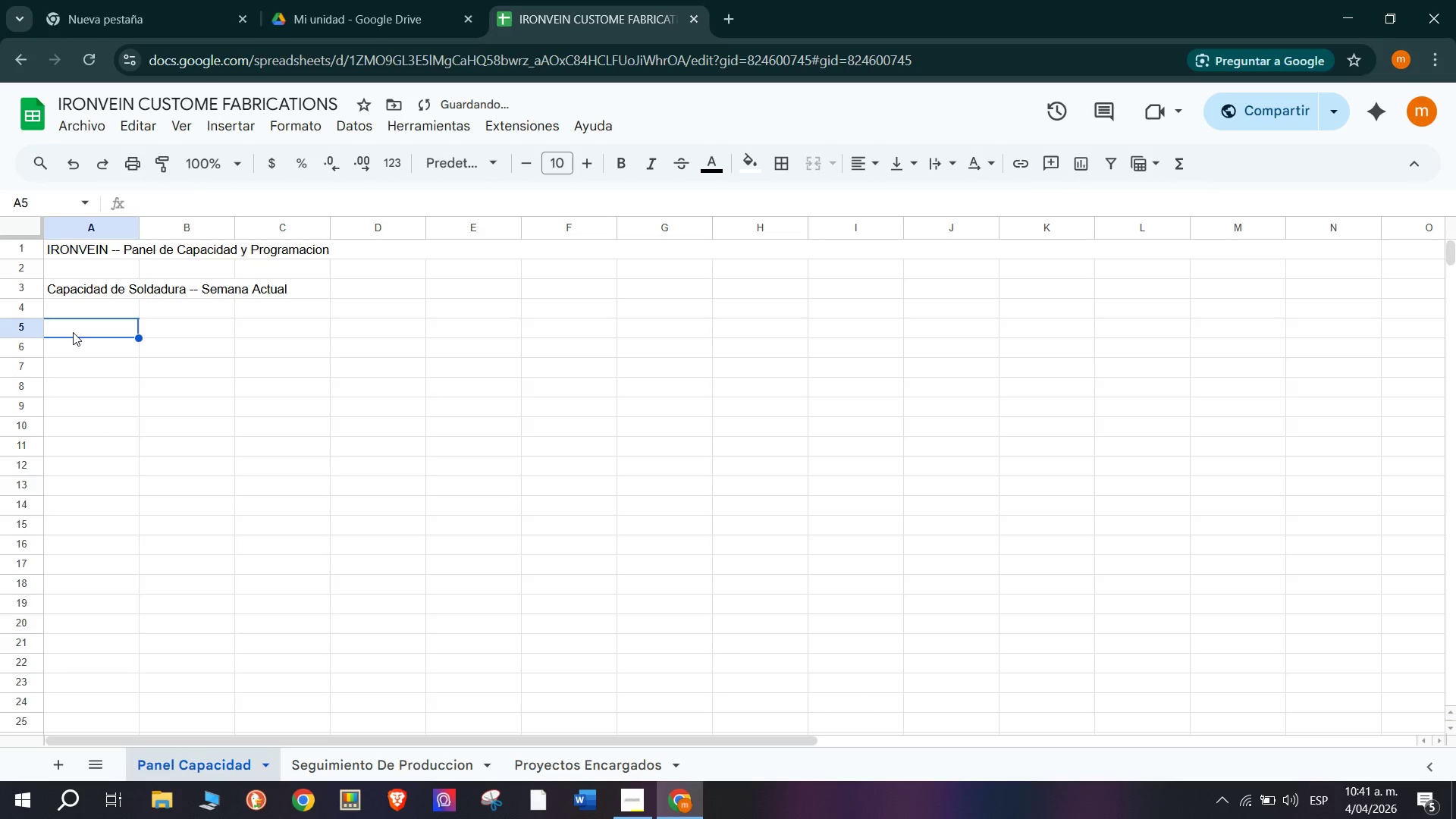 
double_click([73, 332])
 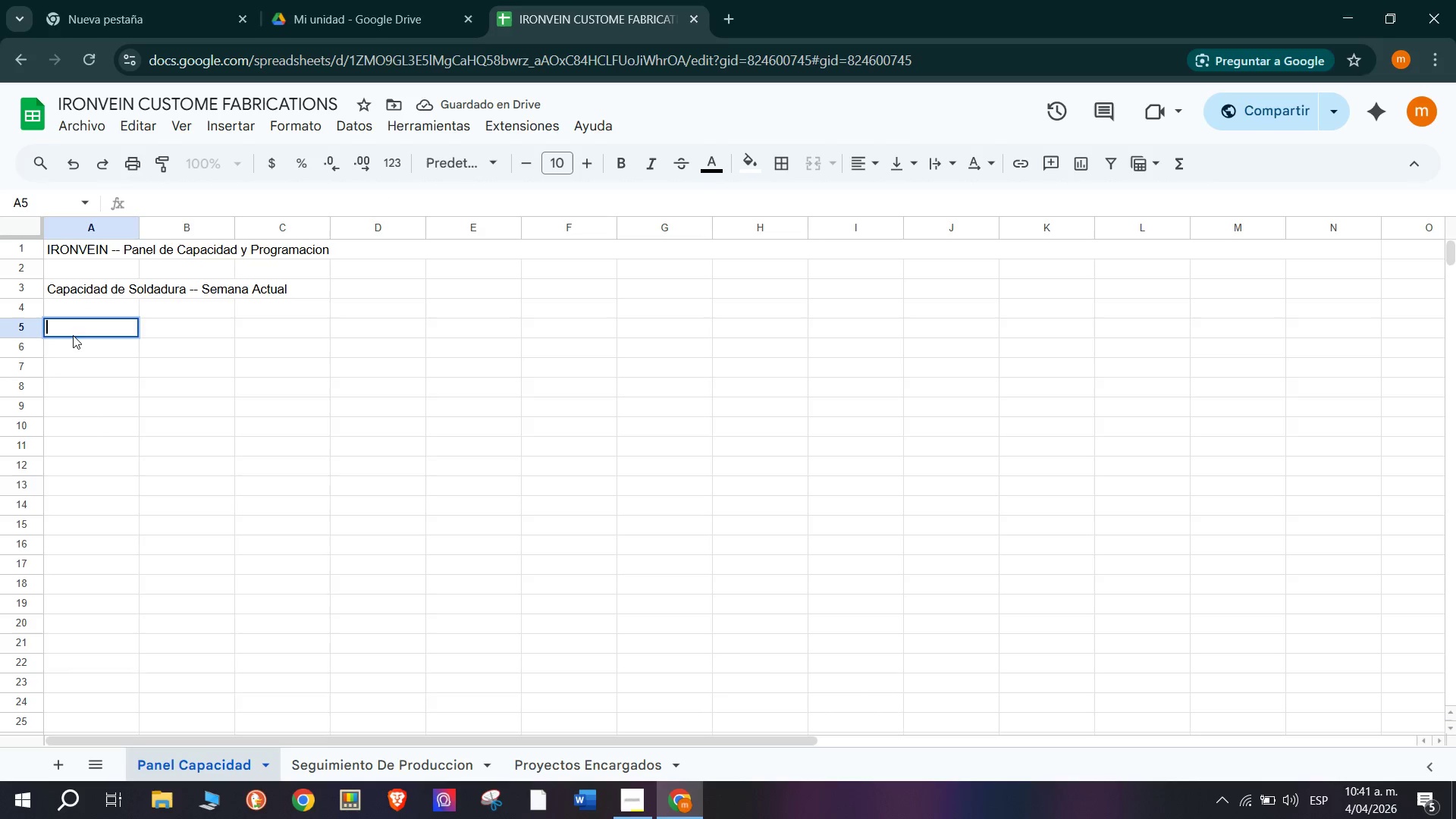 
type(X)
key(Backspace)
type(Capacidad Semana)
key(Backspace)
type(al Taller )
 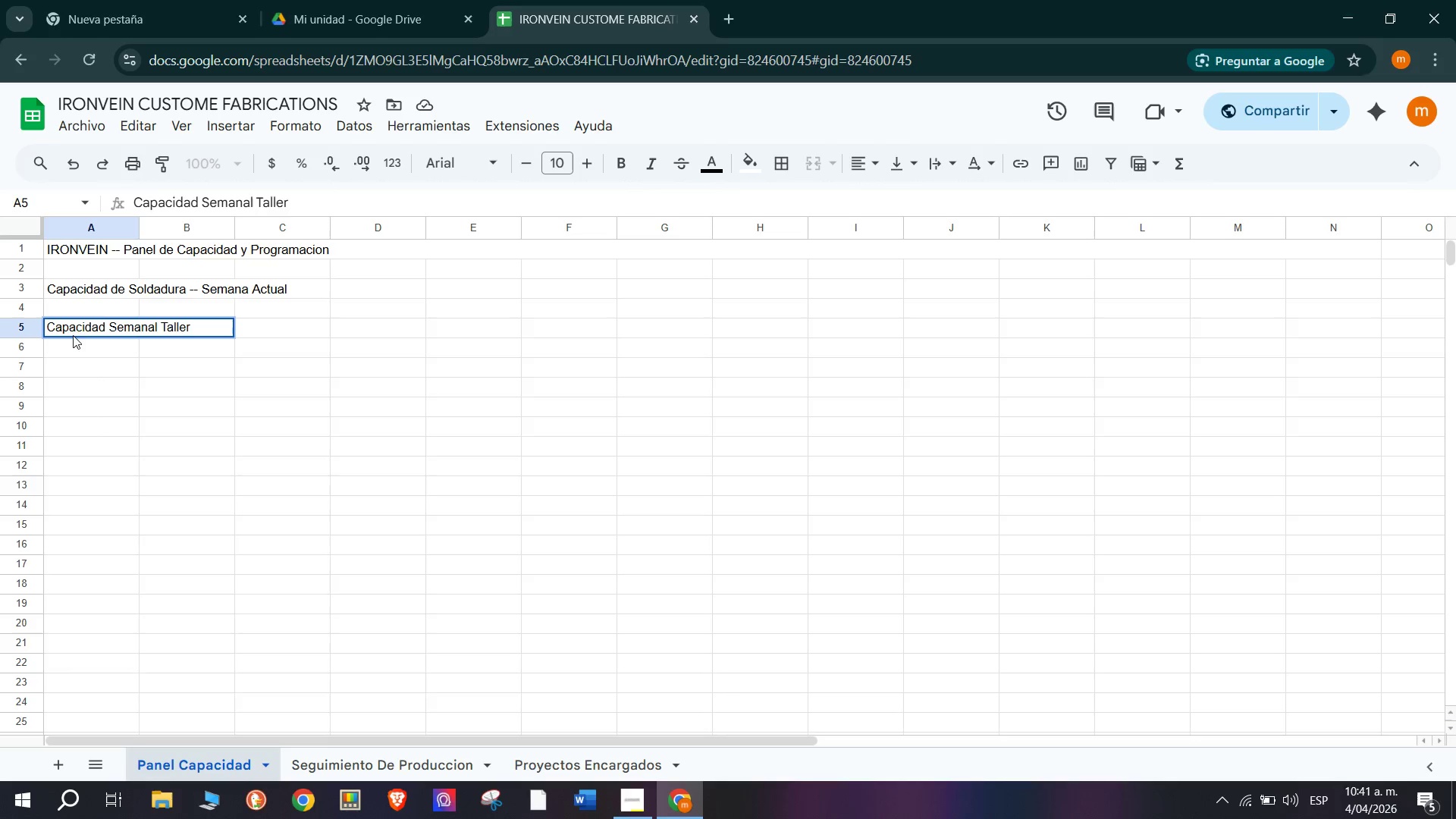 
type(*horas(> )
 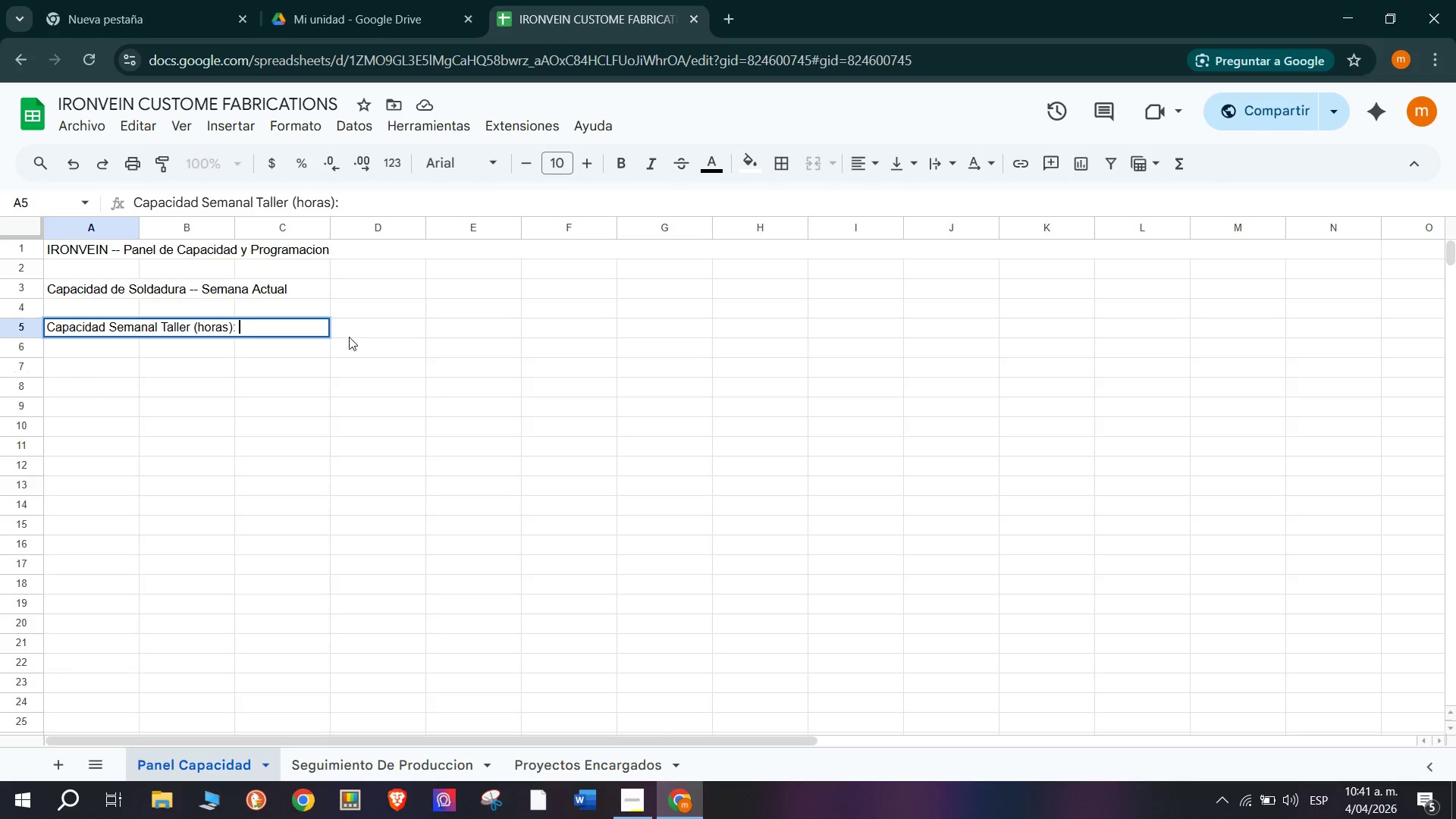 
left_click([268, 340])
 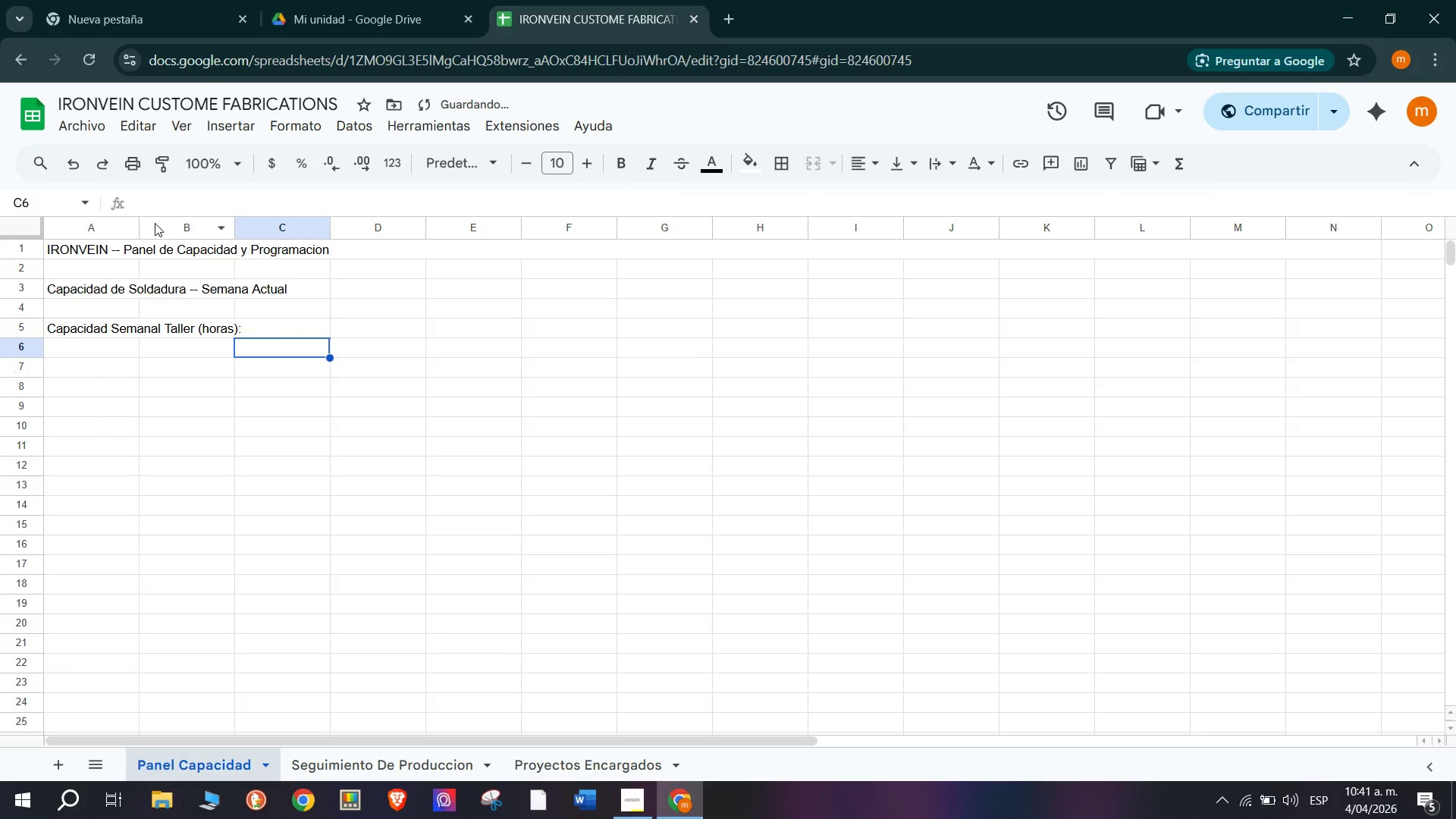 
left_click_drag(start_coordinate=[142, 224], to_coordinate=[246, 228])
 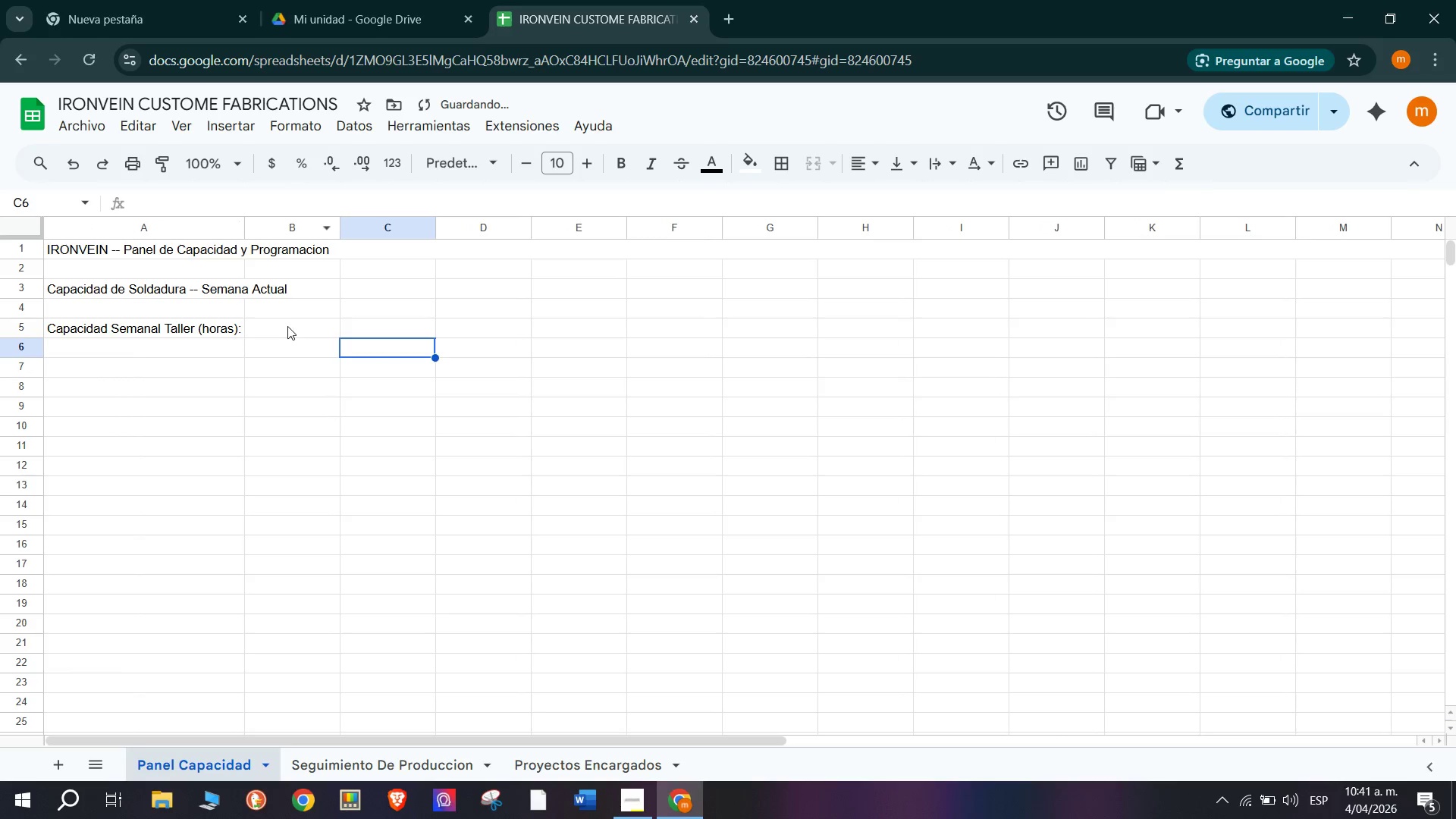 
double_click([288, 325])
 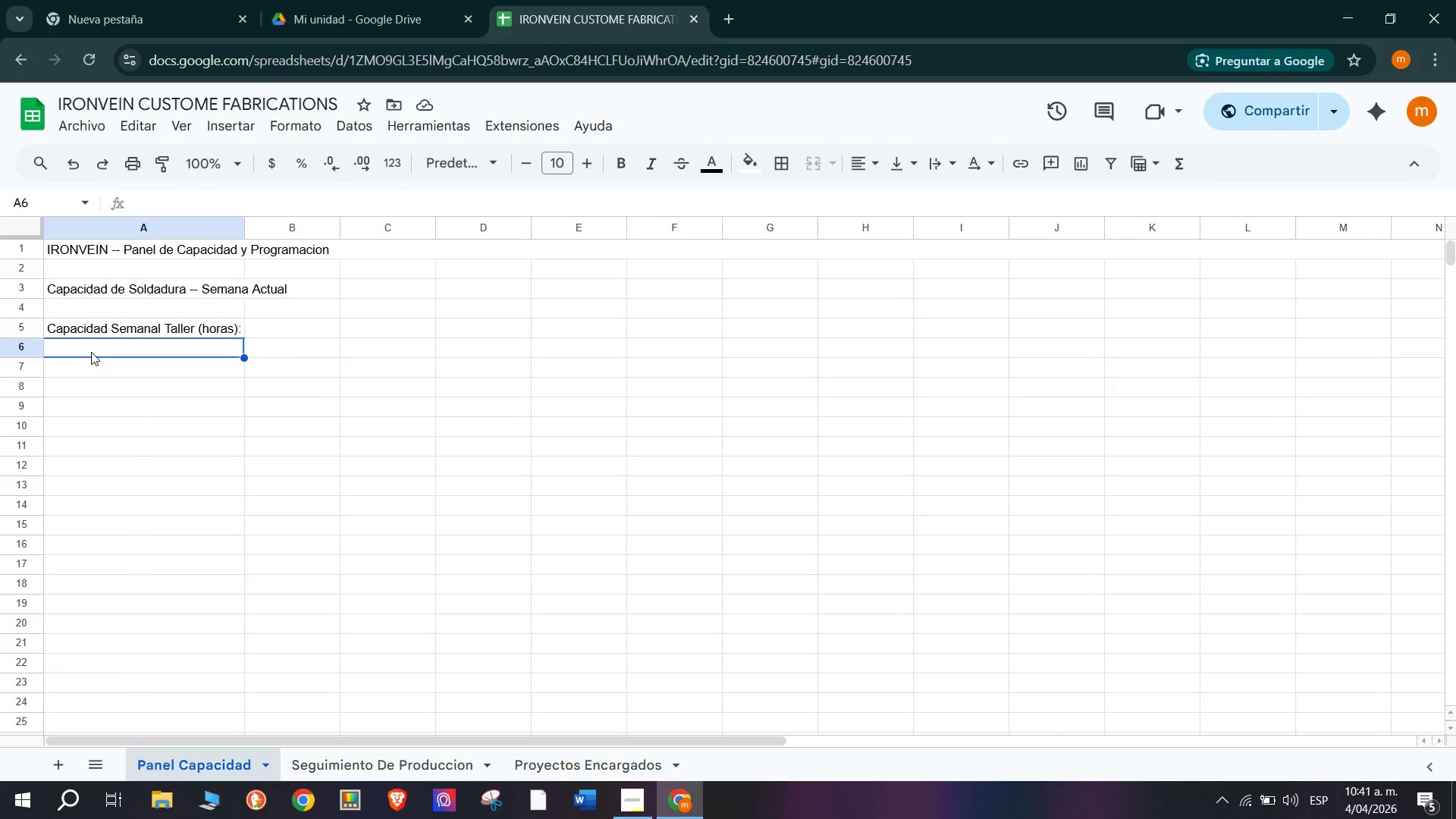 
wait(6.06)
 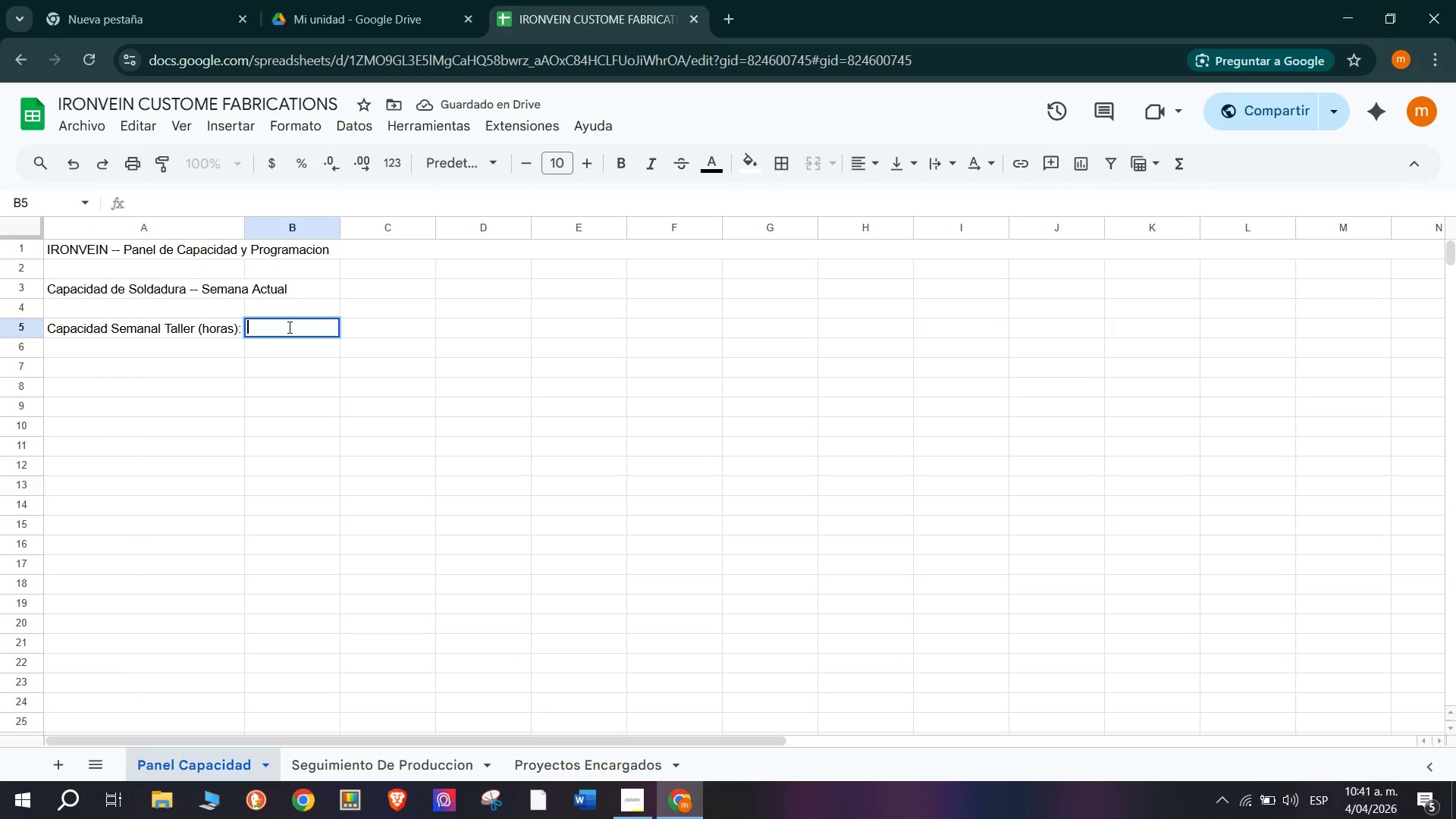 
type(Horas en Fabricacion *Calculado(>)
 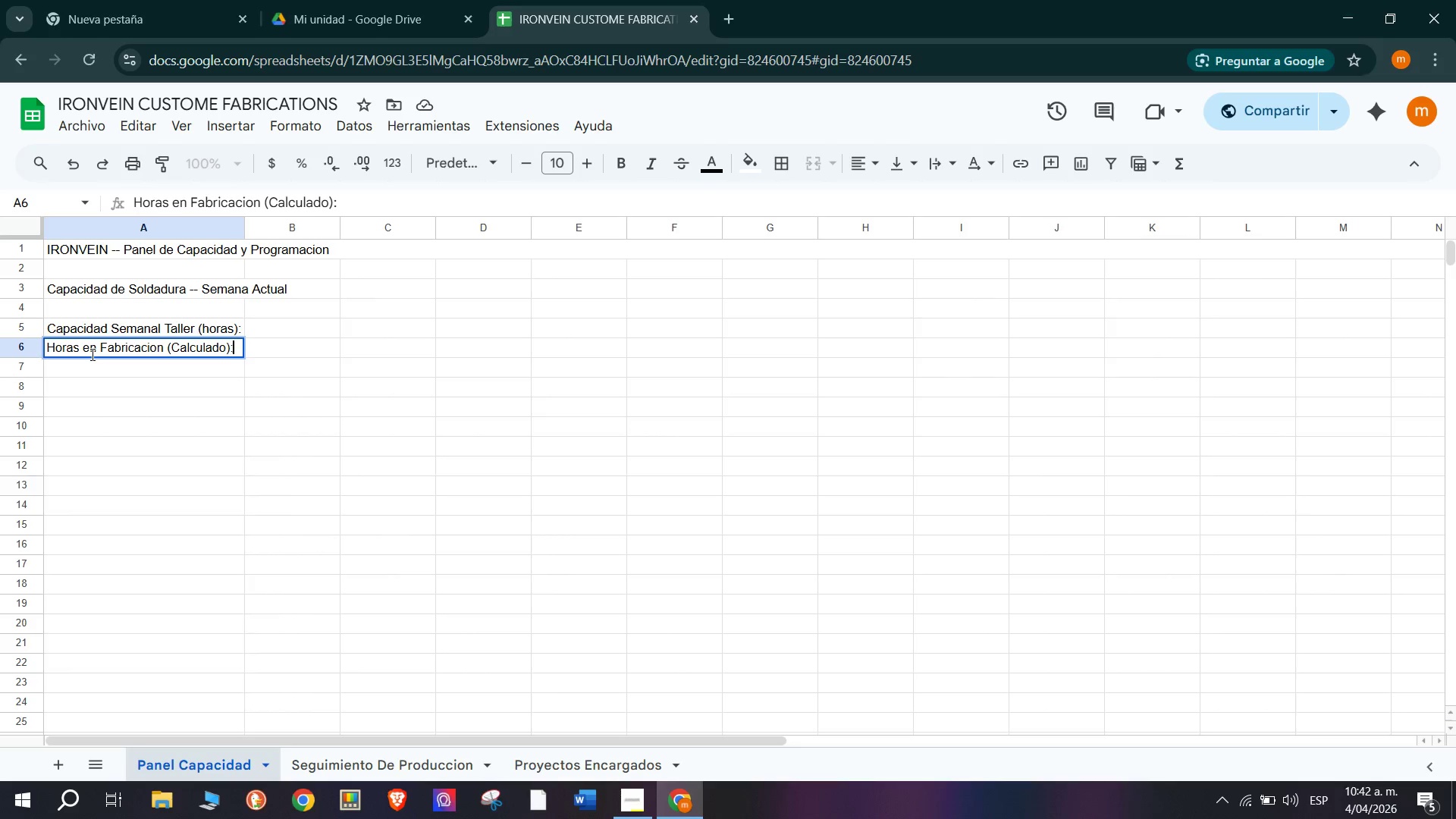 
key(Enter)
 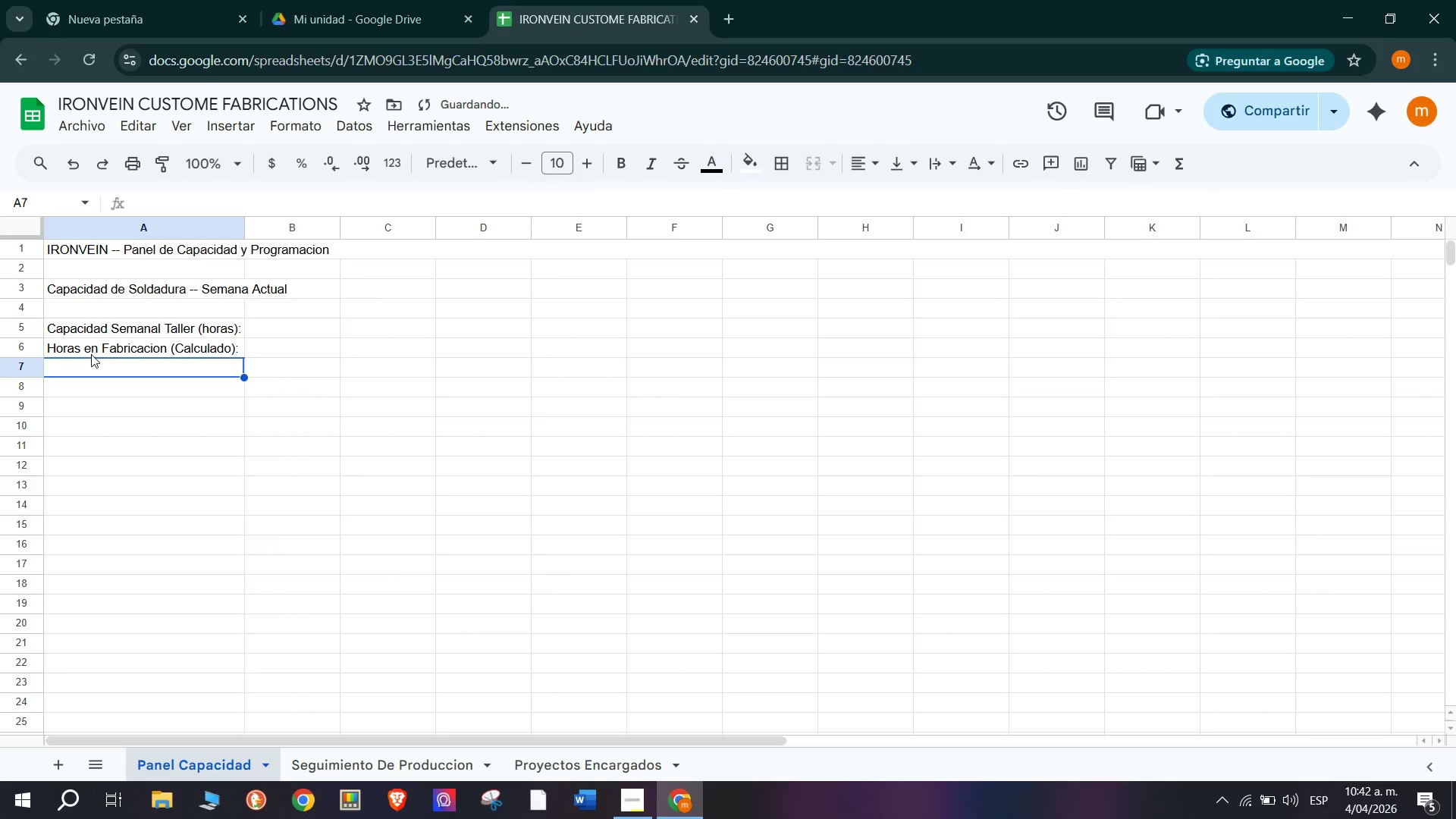 
type(Horas Disponible>)
 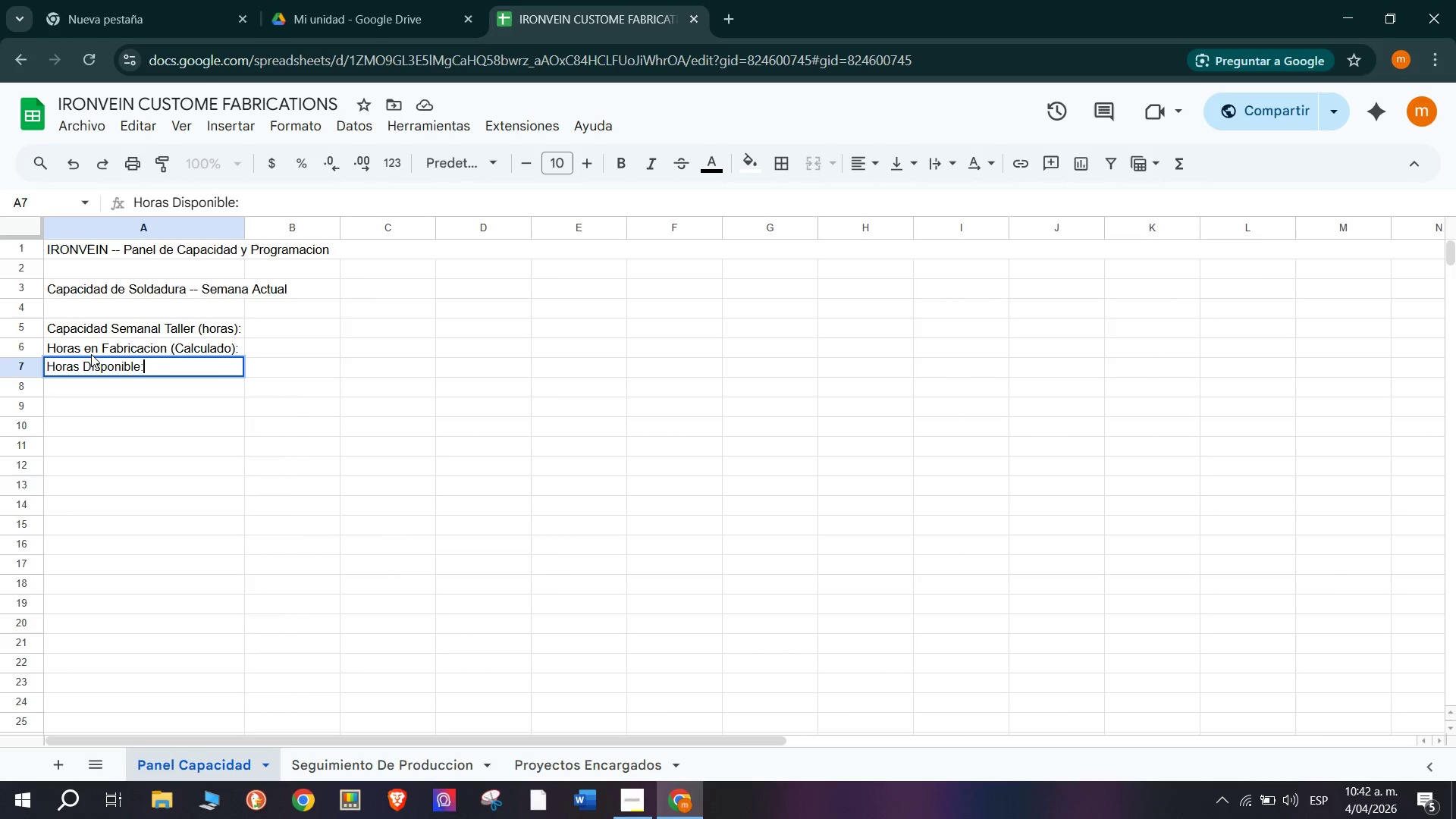 
key(Enter)
 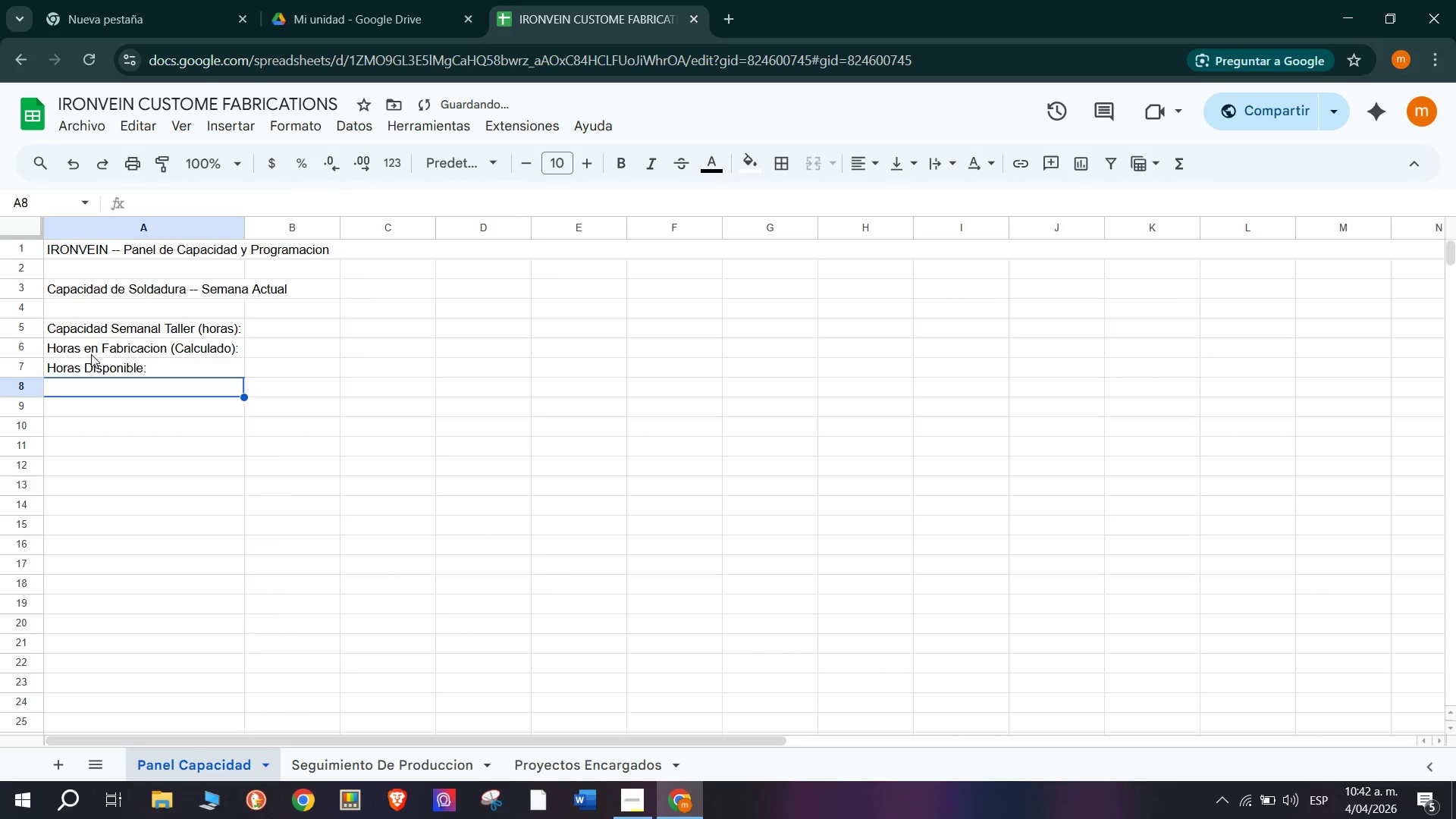 
hold_key(key=ShiftRight, duration=0.69)
 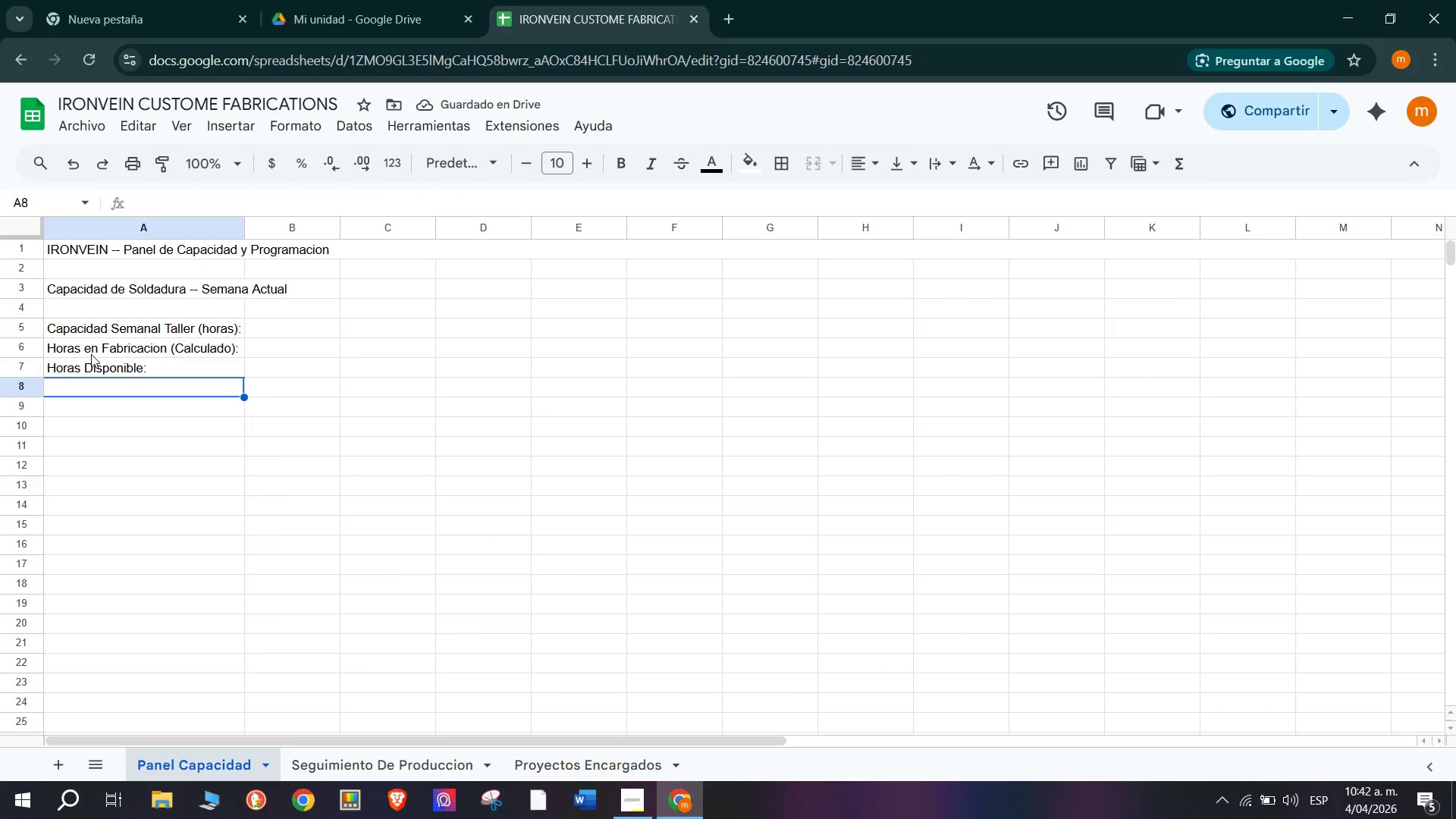 
key(Shift+5)
 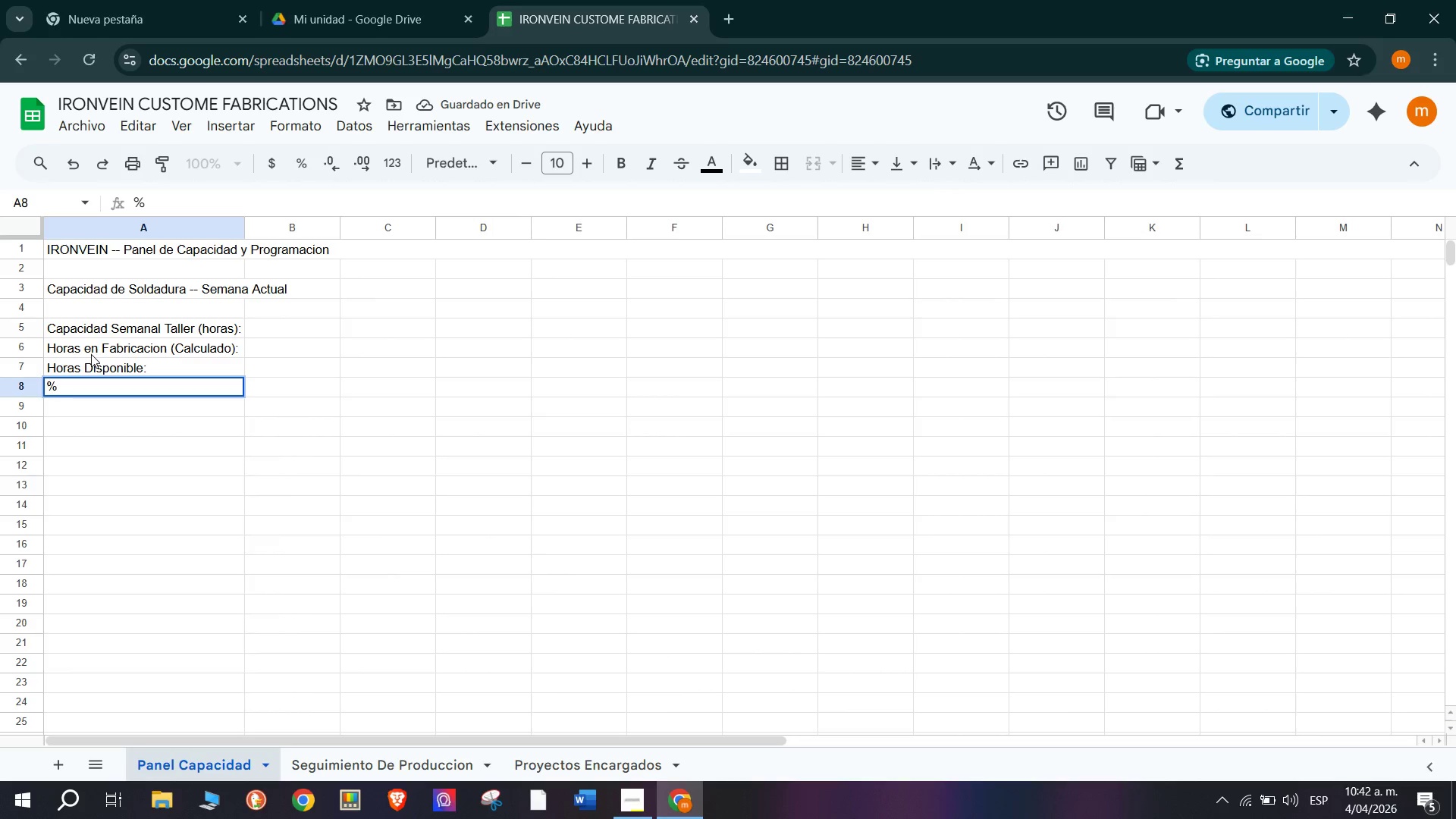 
key(Space)
 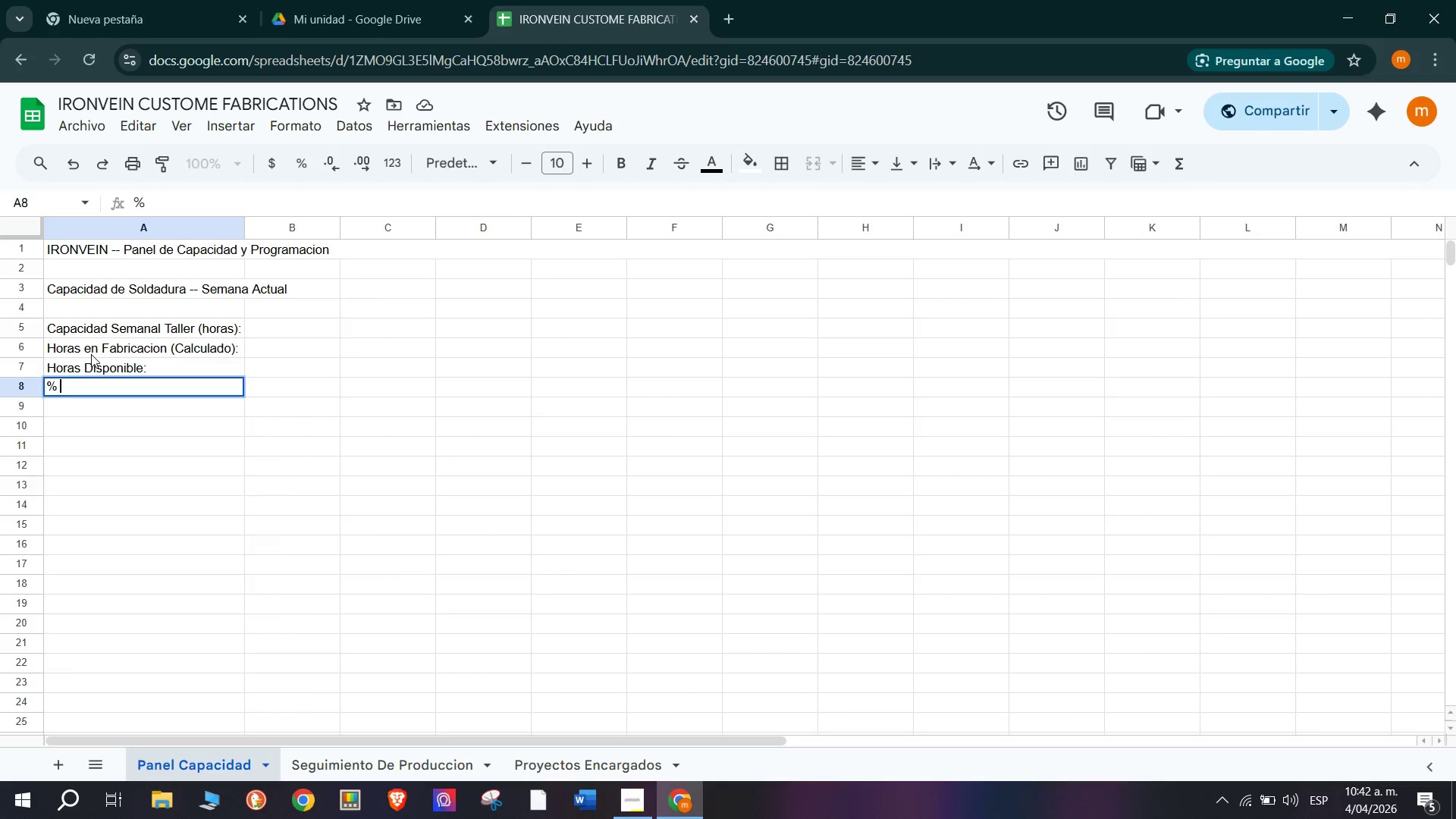 
type(Utilizacion)
 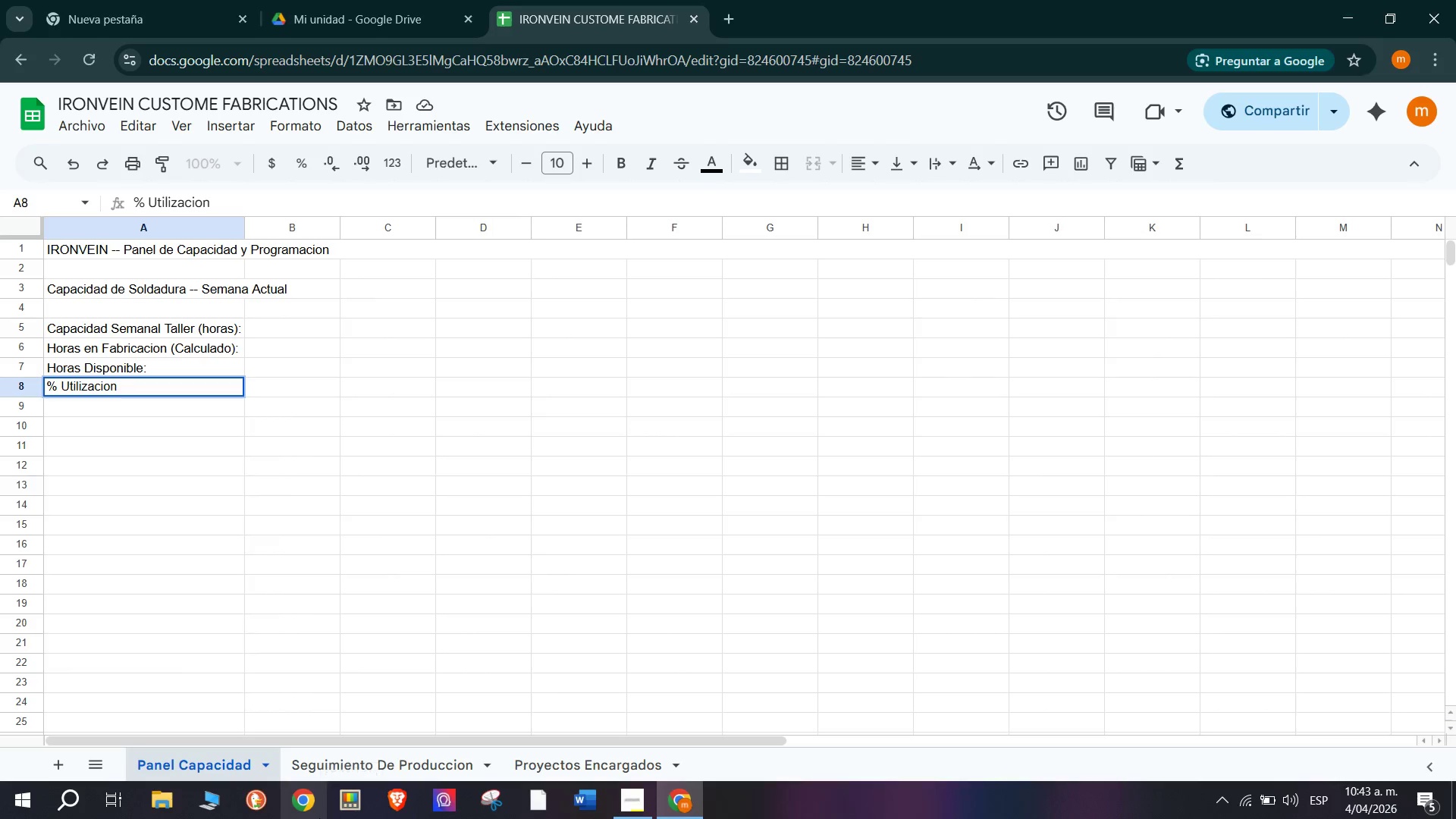 
wait(59.8)
 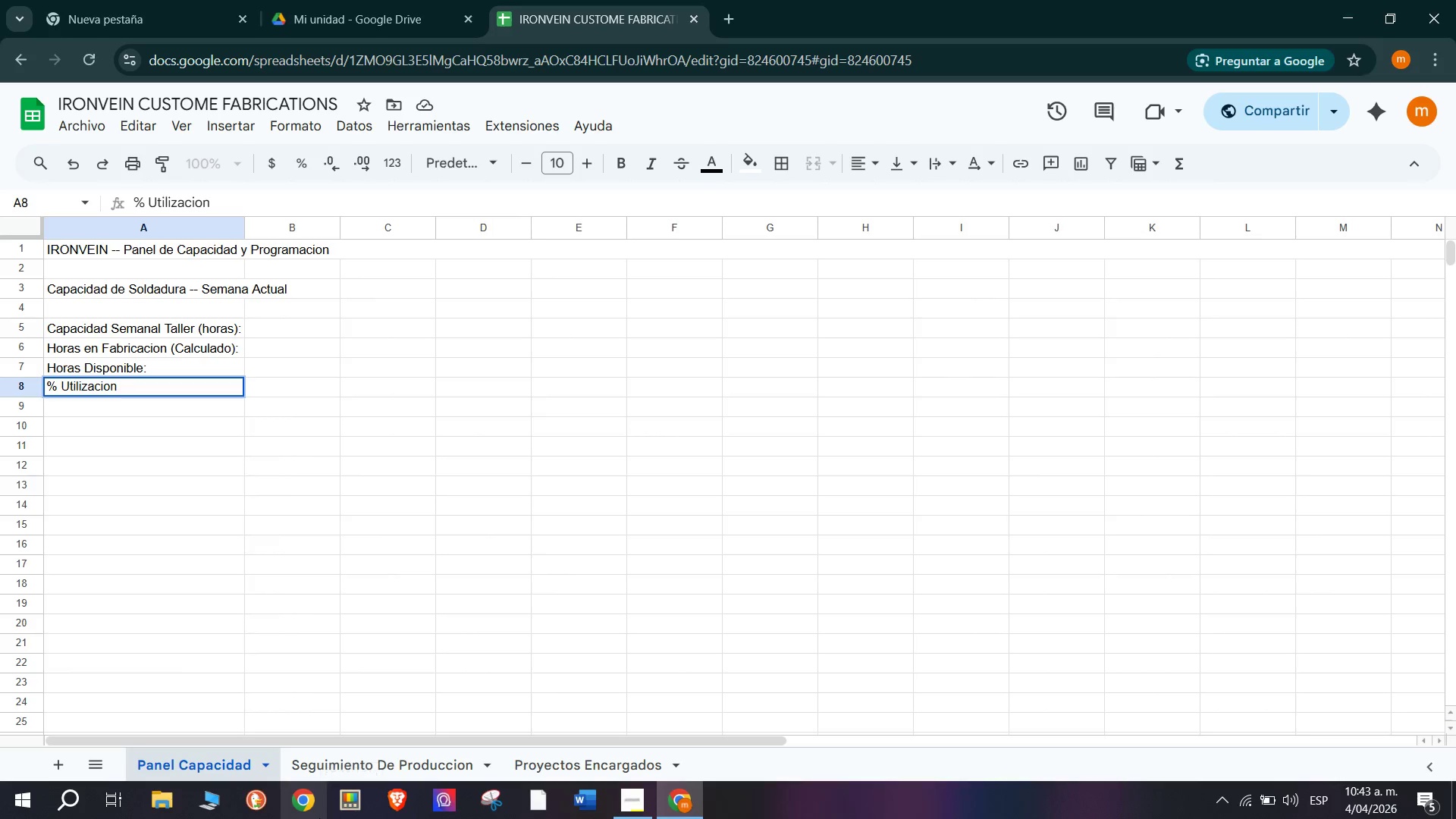 
key(Space)
 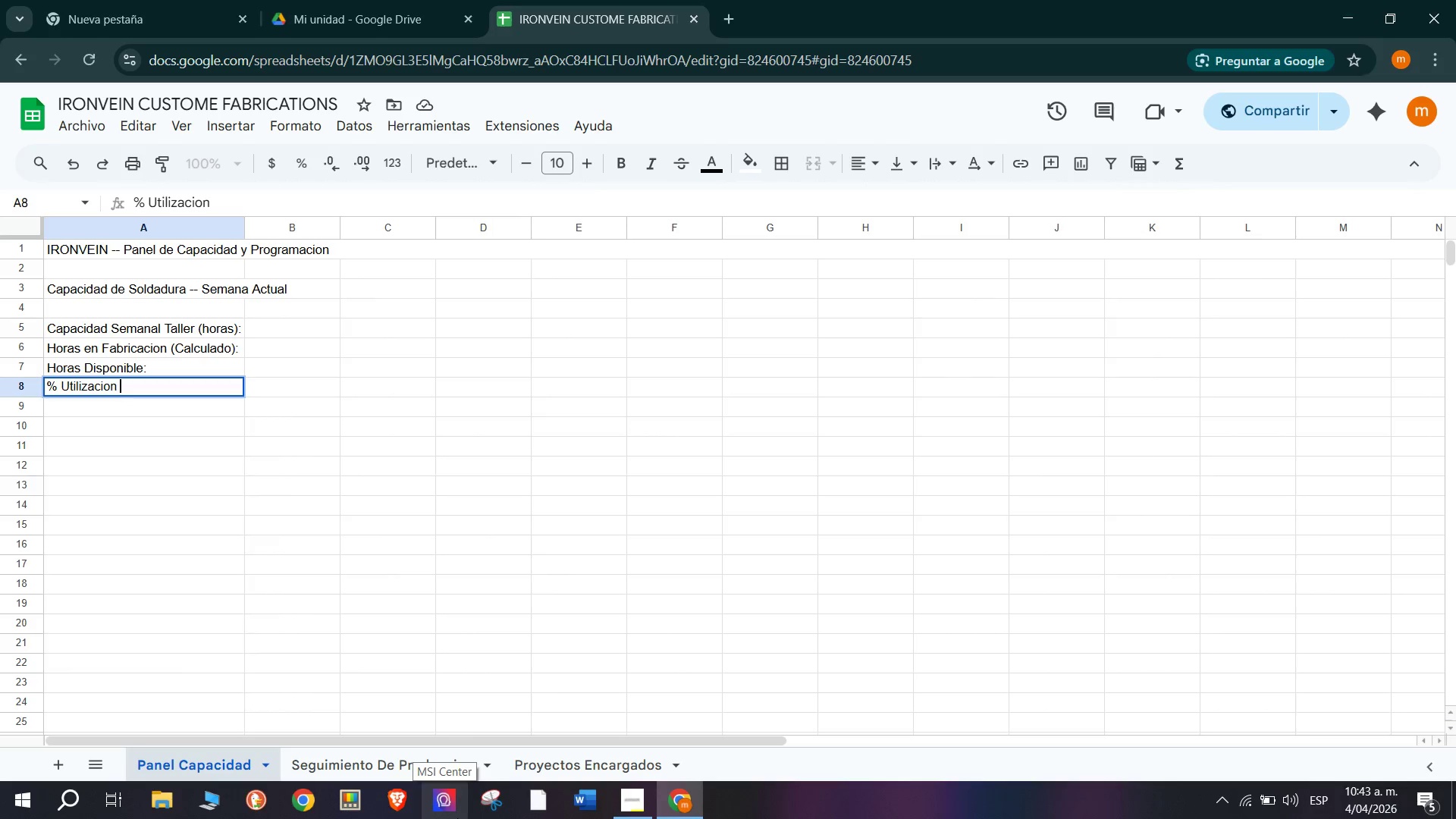 
key(Backspace)
 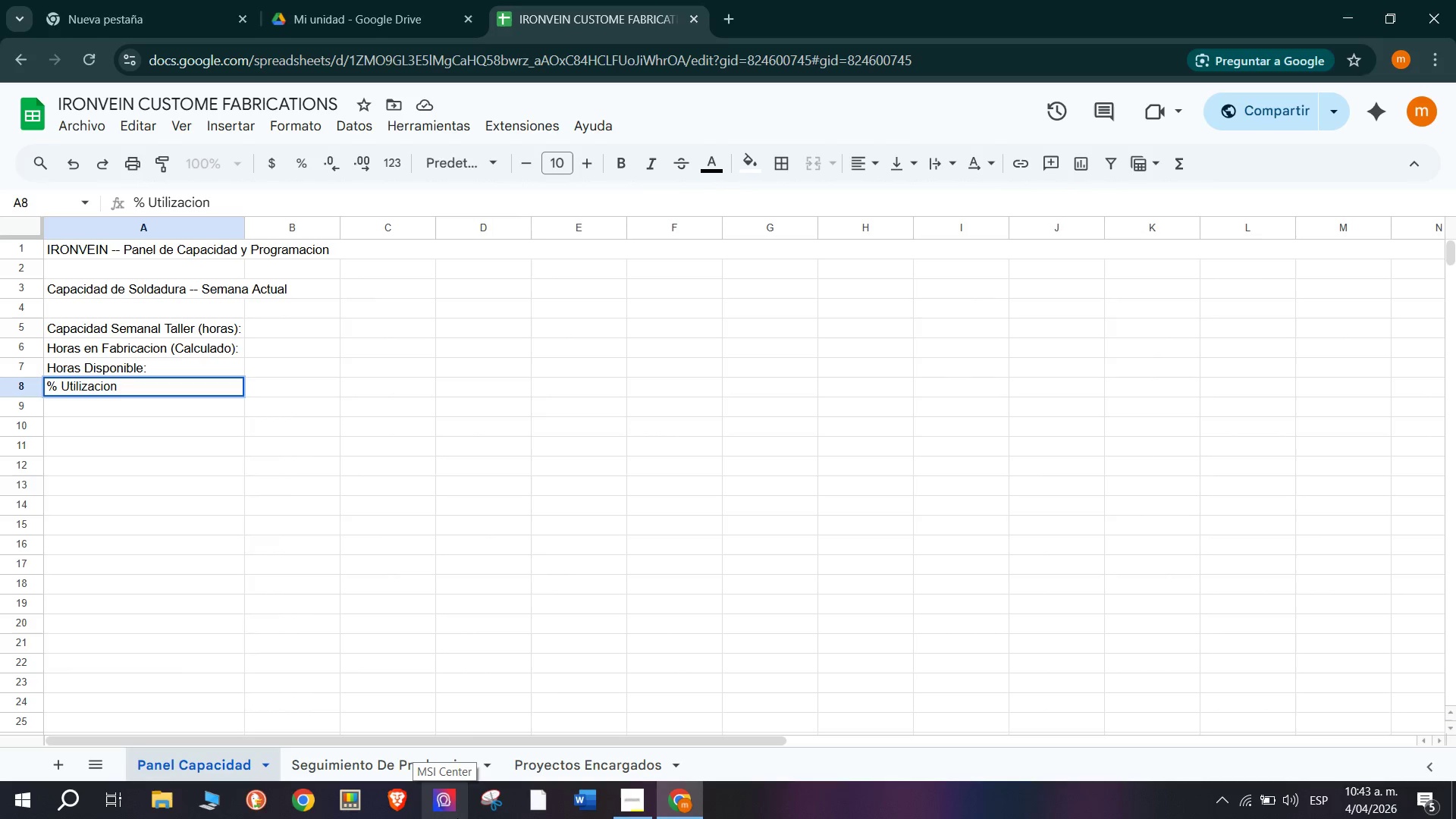 
key(Shift+Period)
 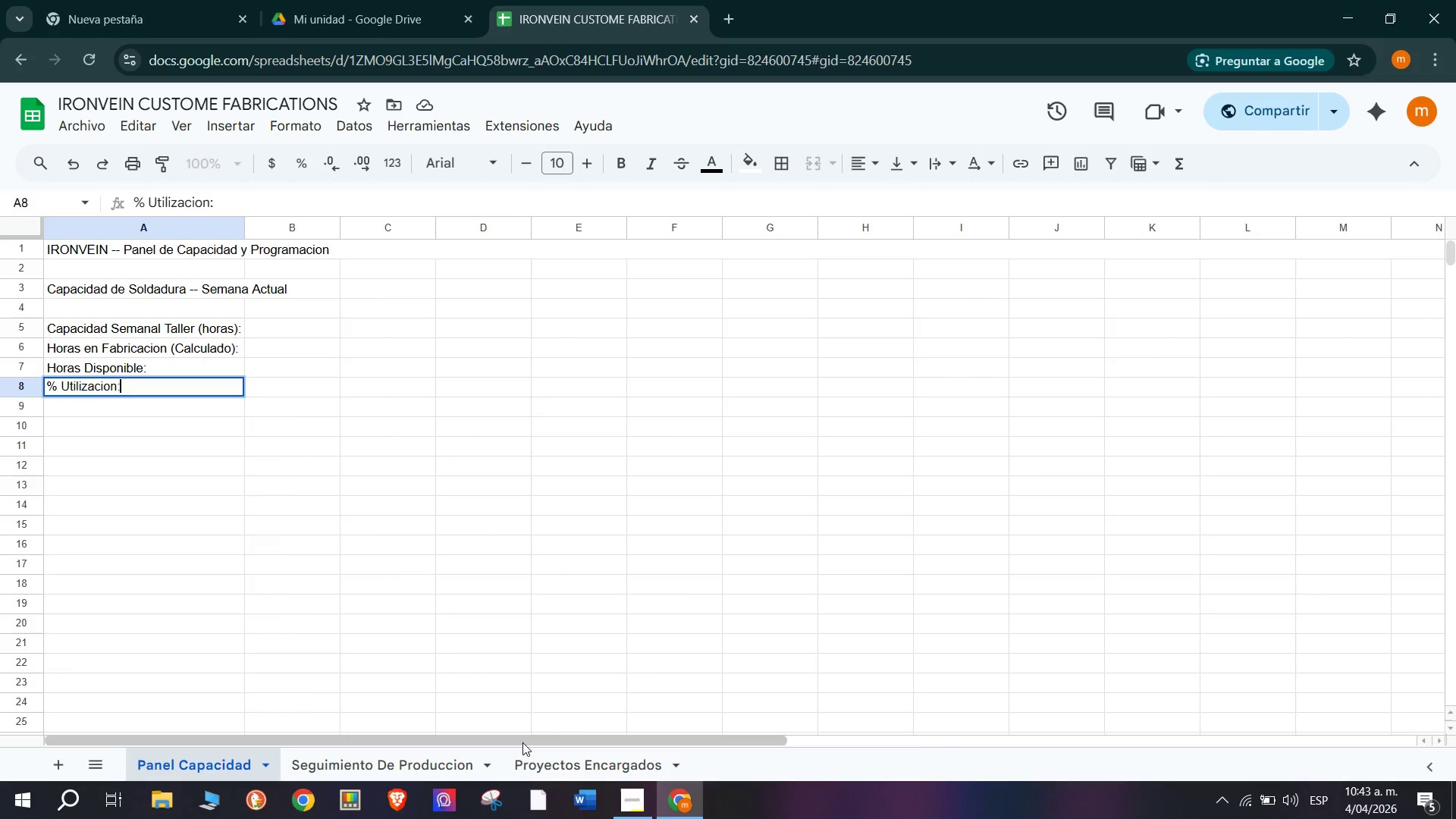 
wait(7.41)
 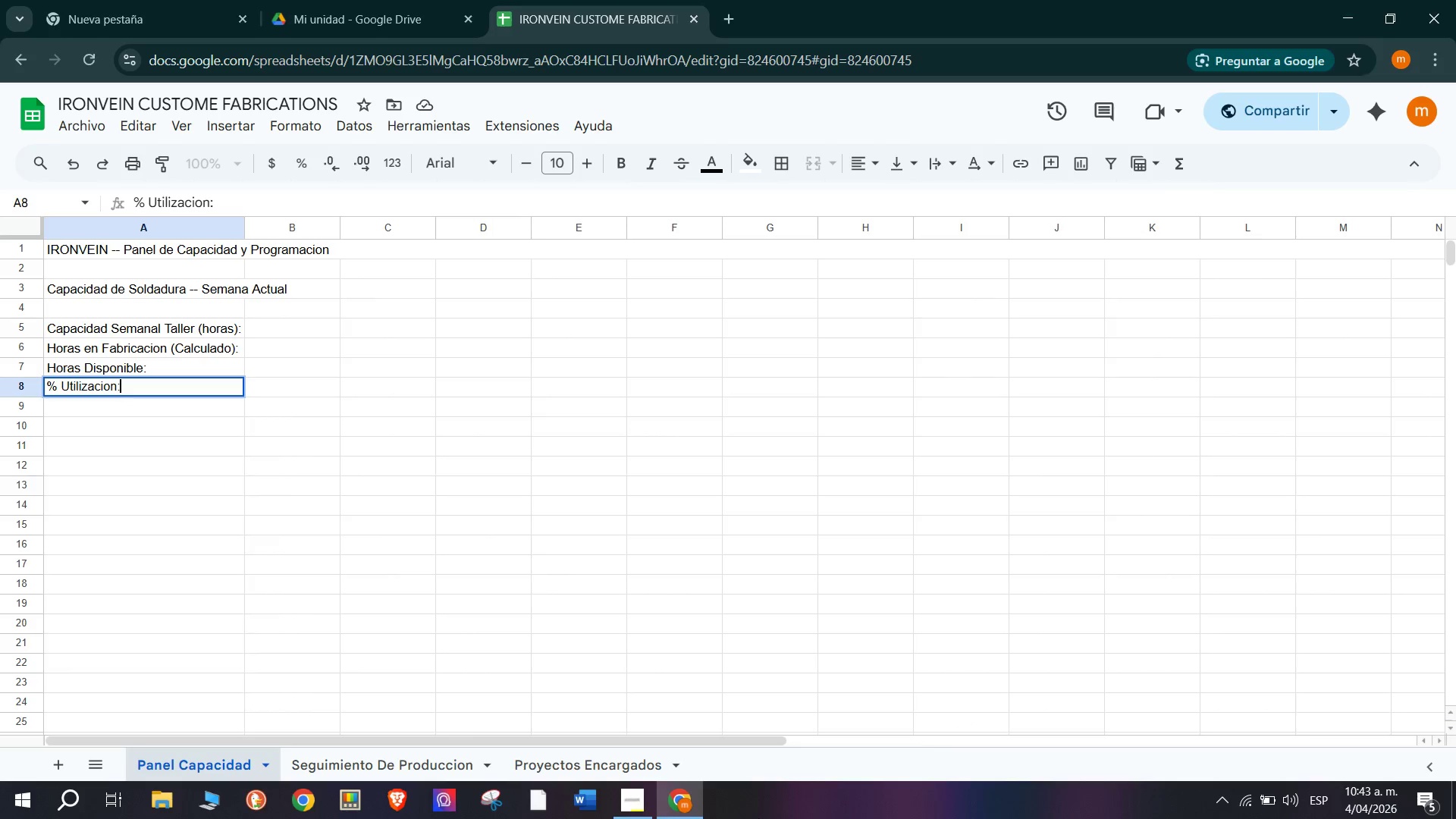 
left_click([126, 413])
 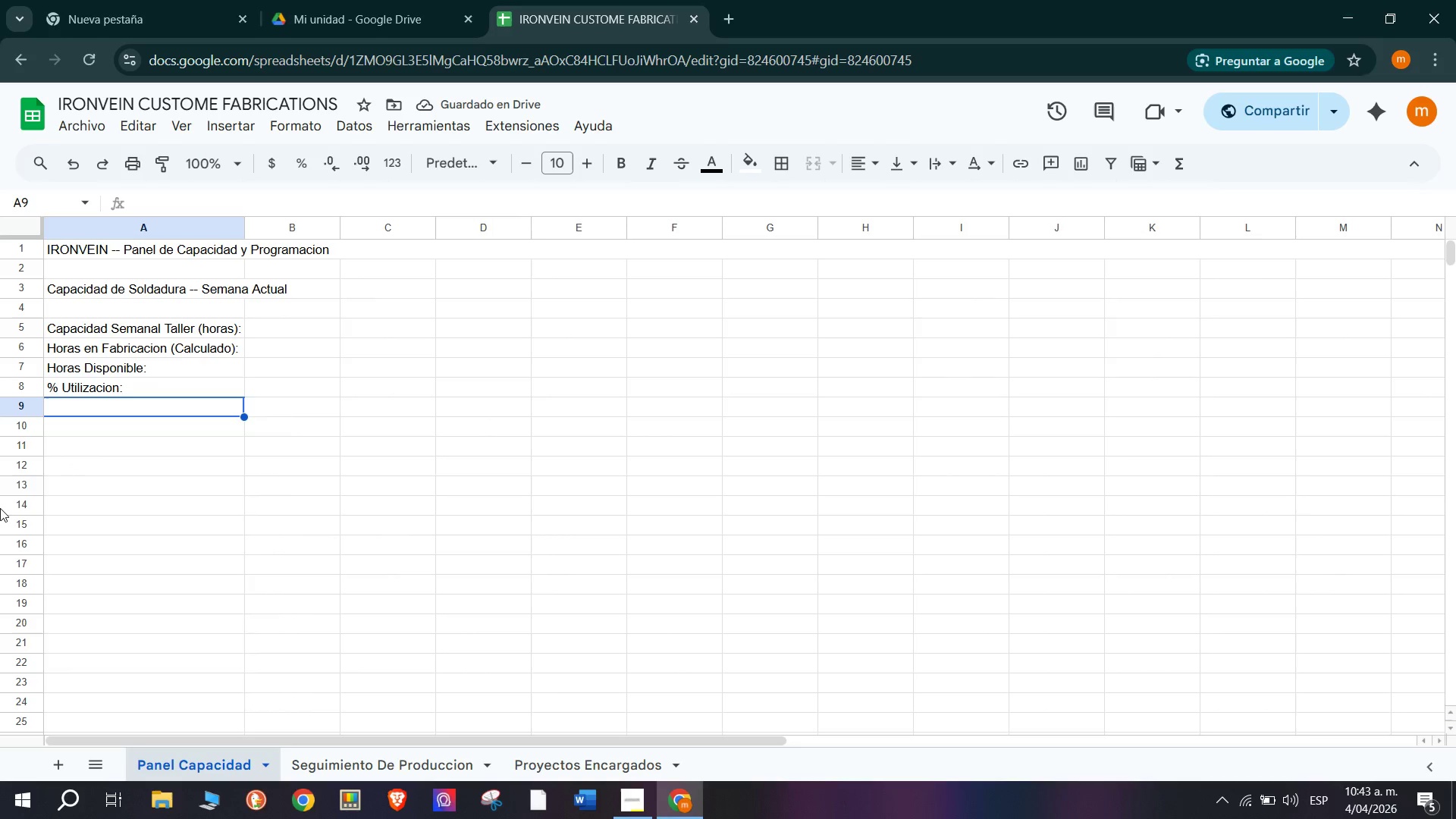 
wait(9.7)
 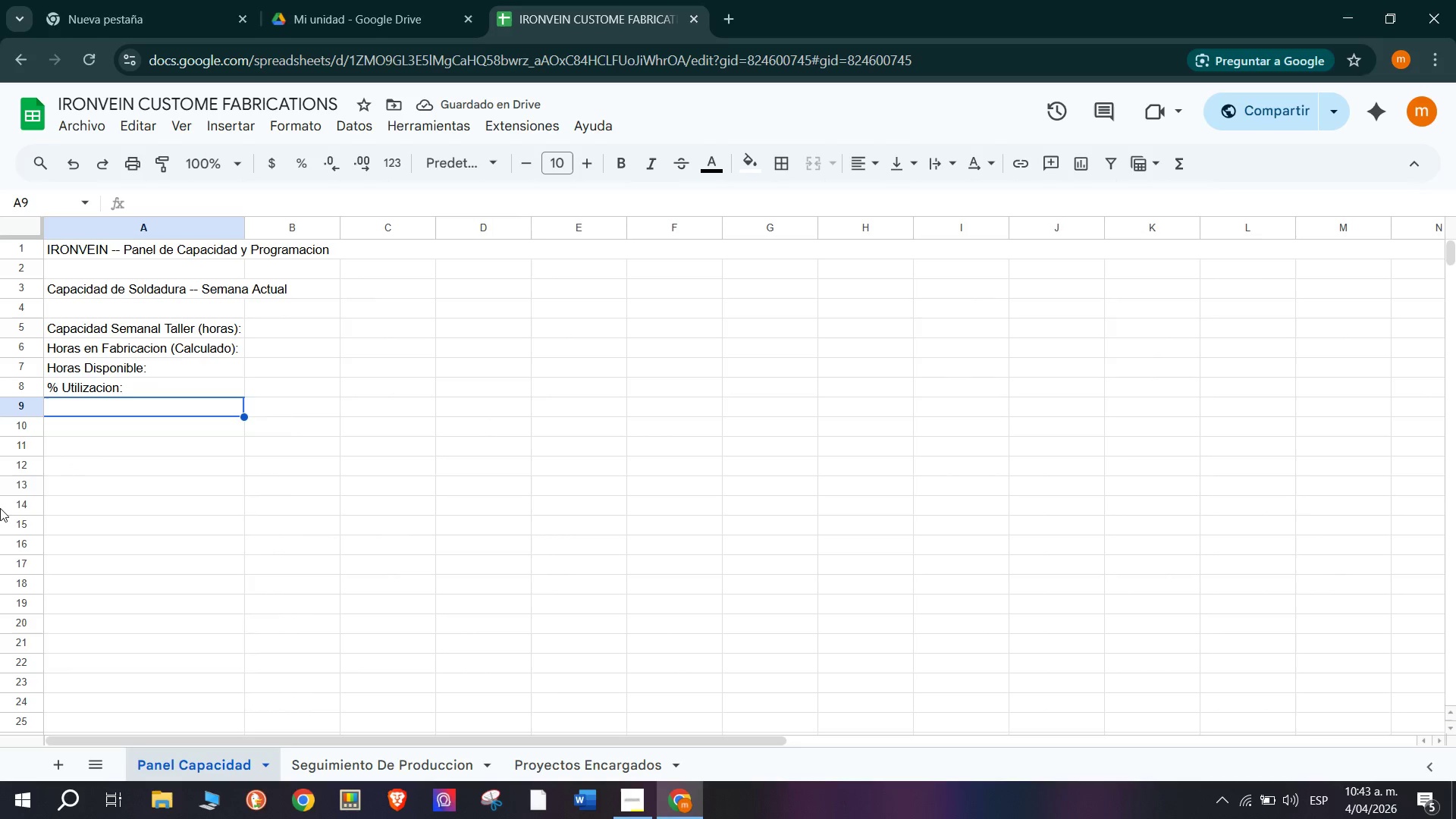 
left_click([110, 406])
 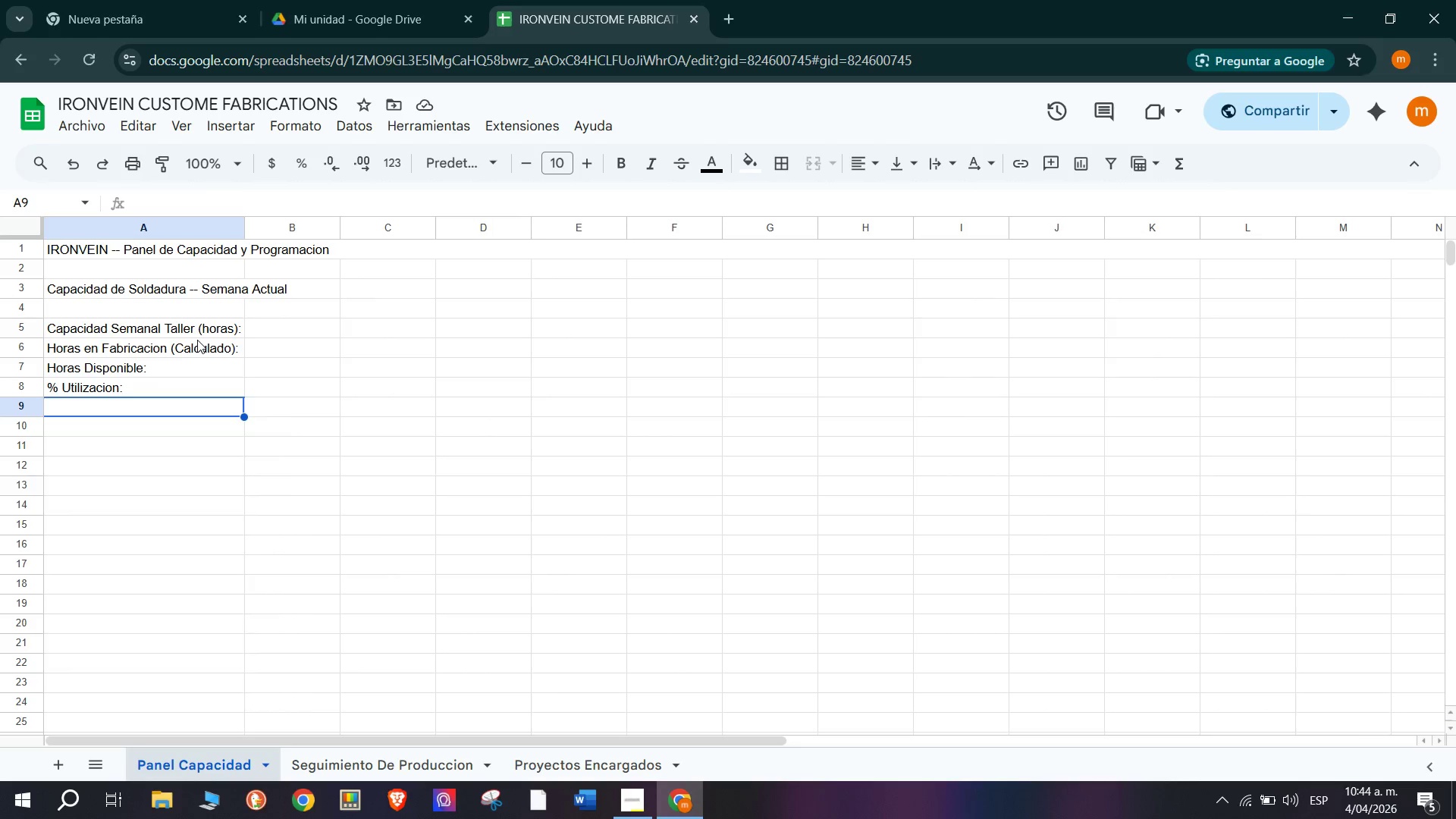 
wait(25.69)
 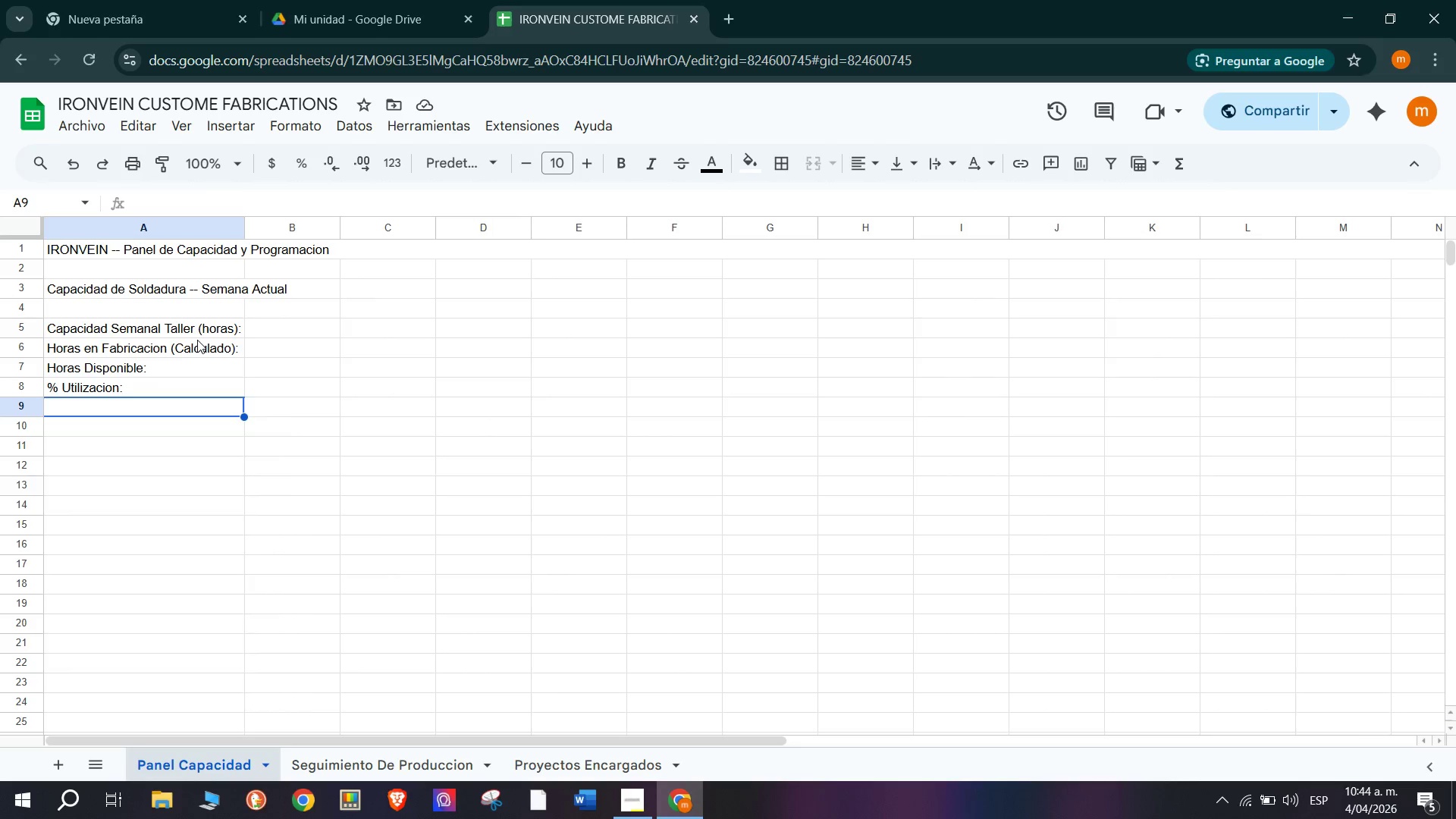 
left_click([564, 318])
 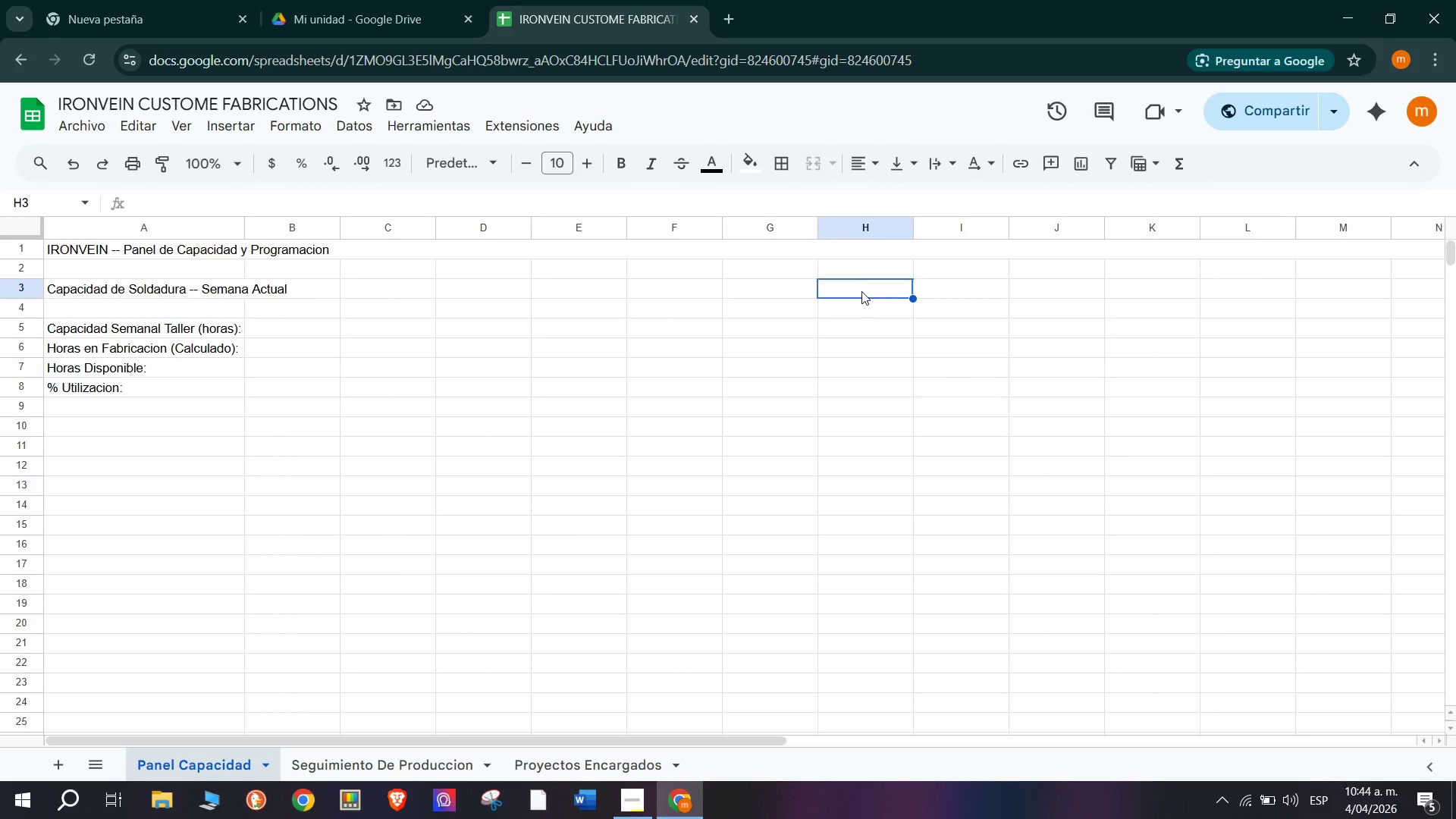 
double_click([849, 318])
 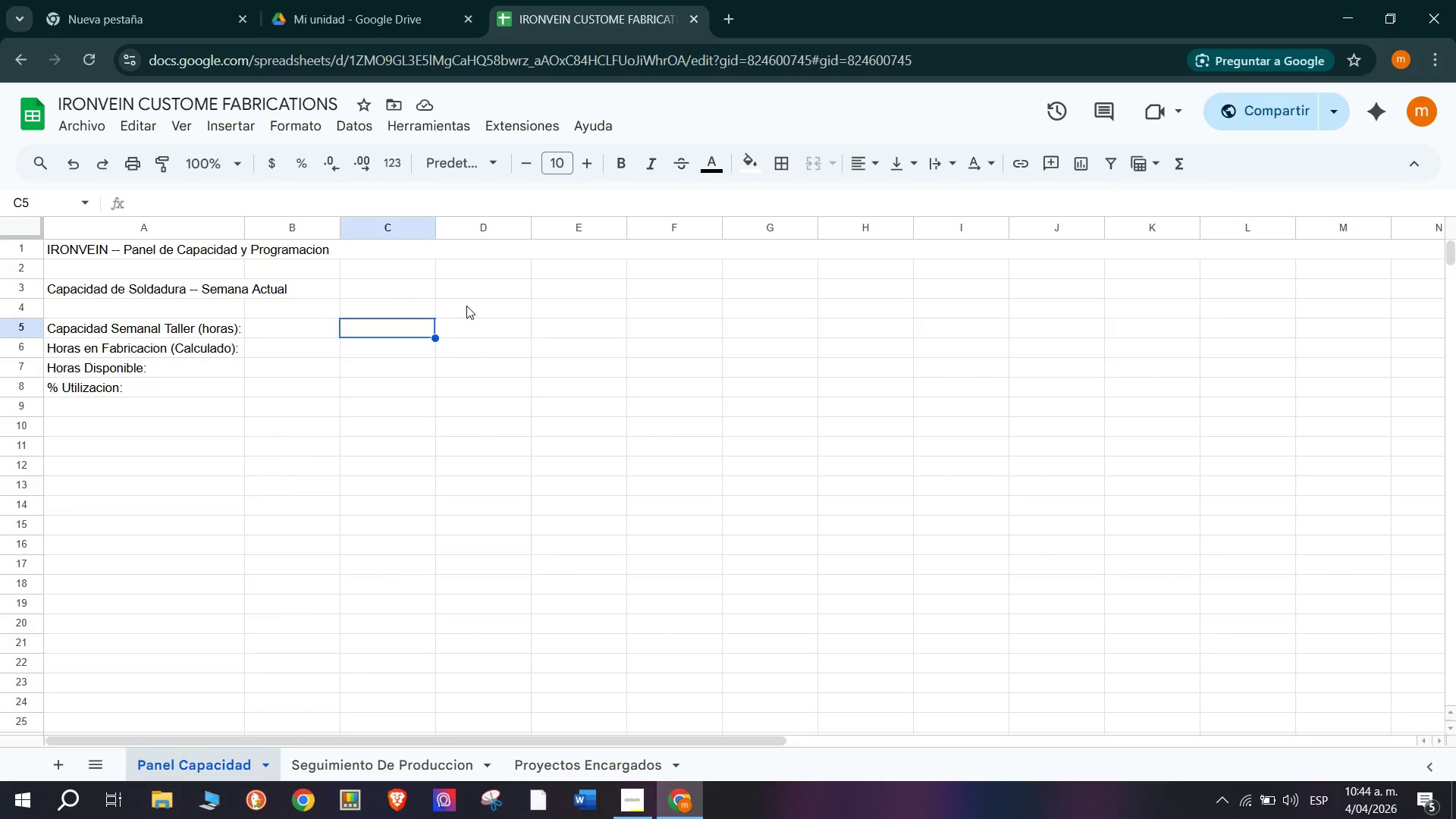 
left_click([71, 284])
 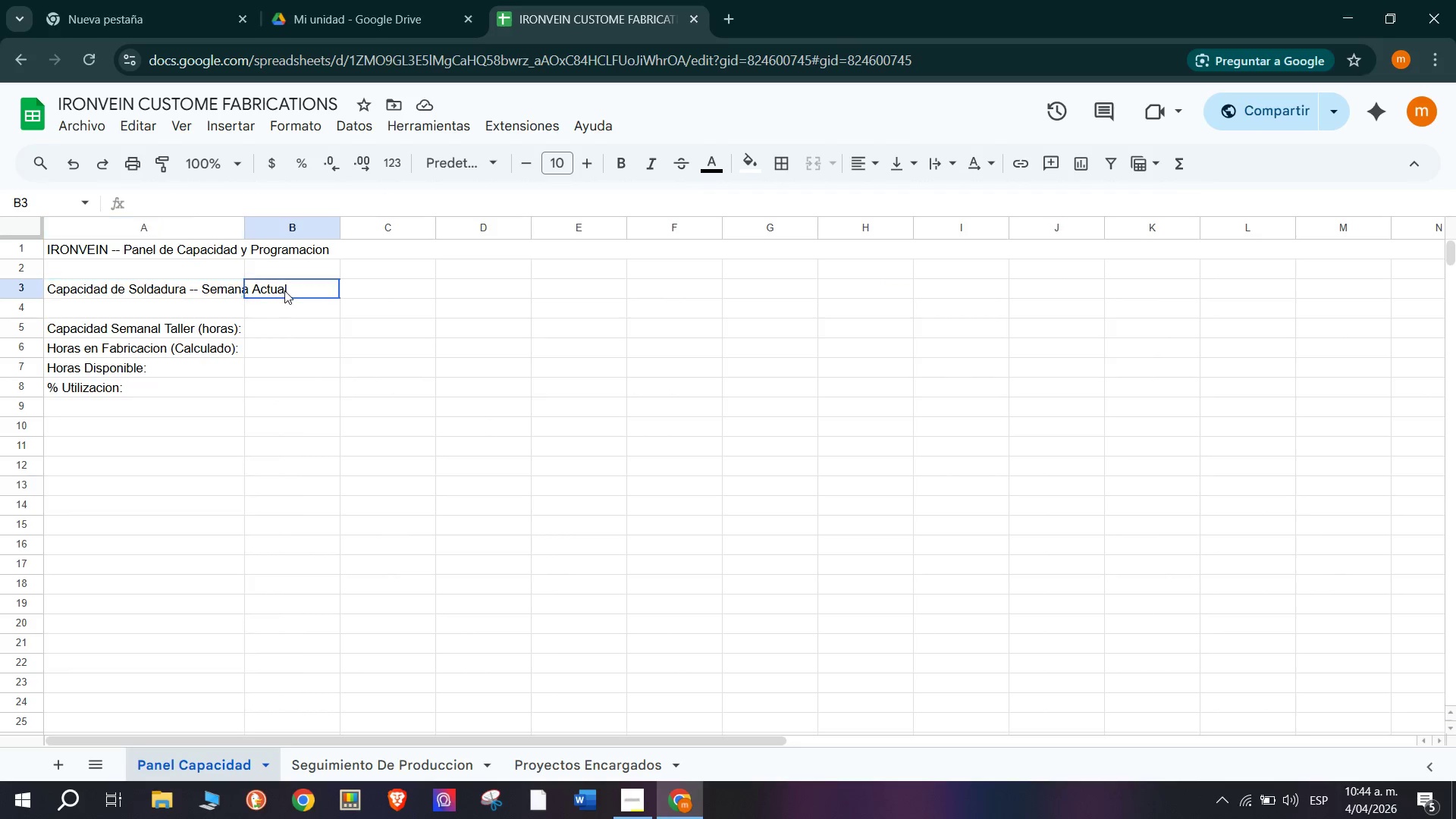 
double_click([217, 288])
 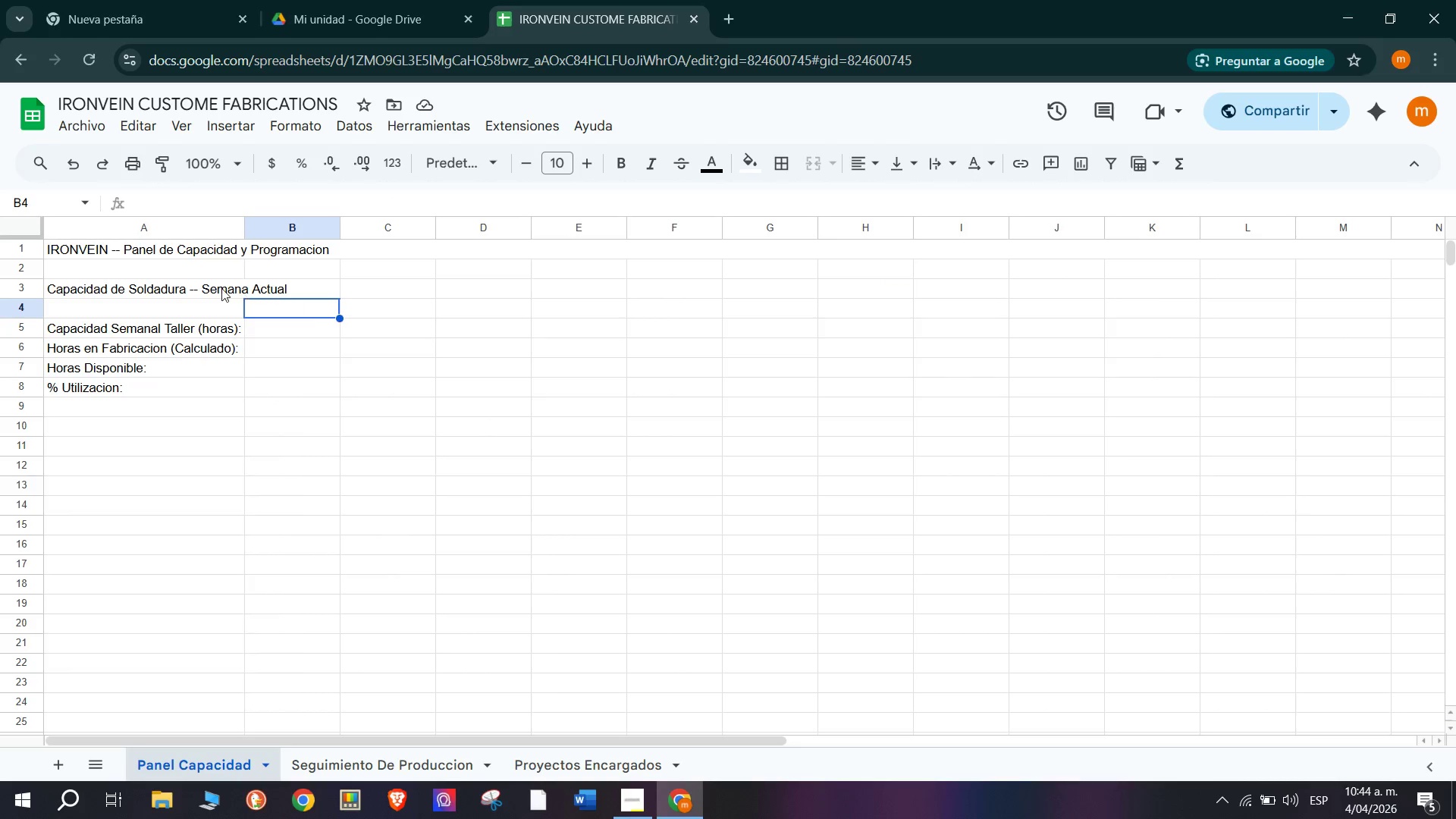 
double_click([215, 286])
 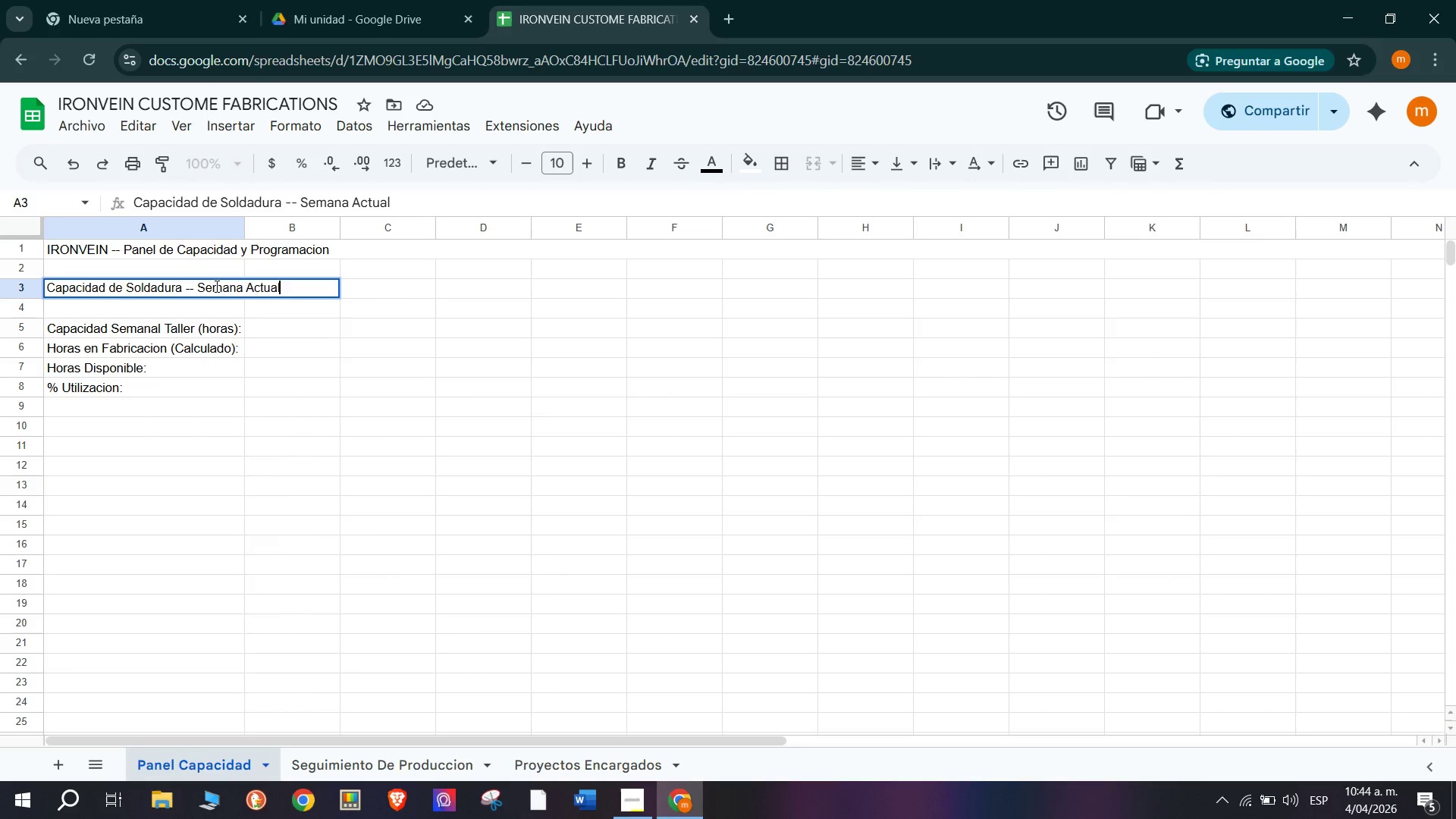 
left_click([491, 297])
 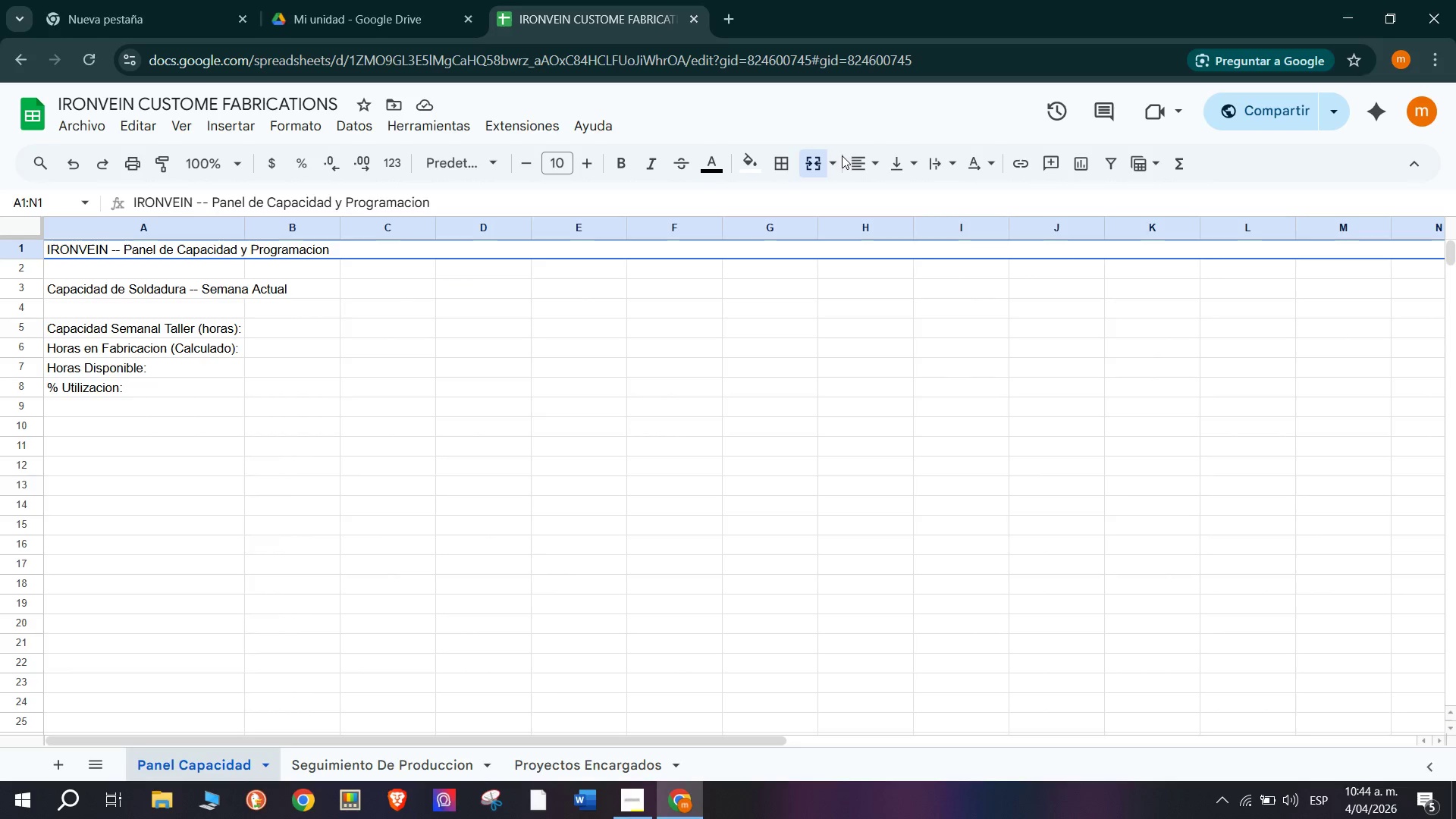 
left_click([896, 164])
 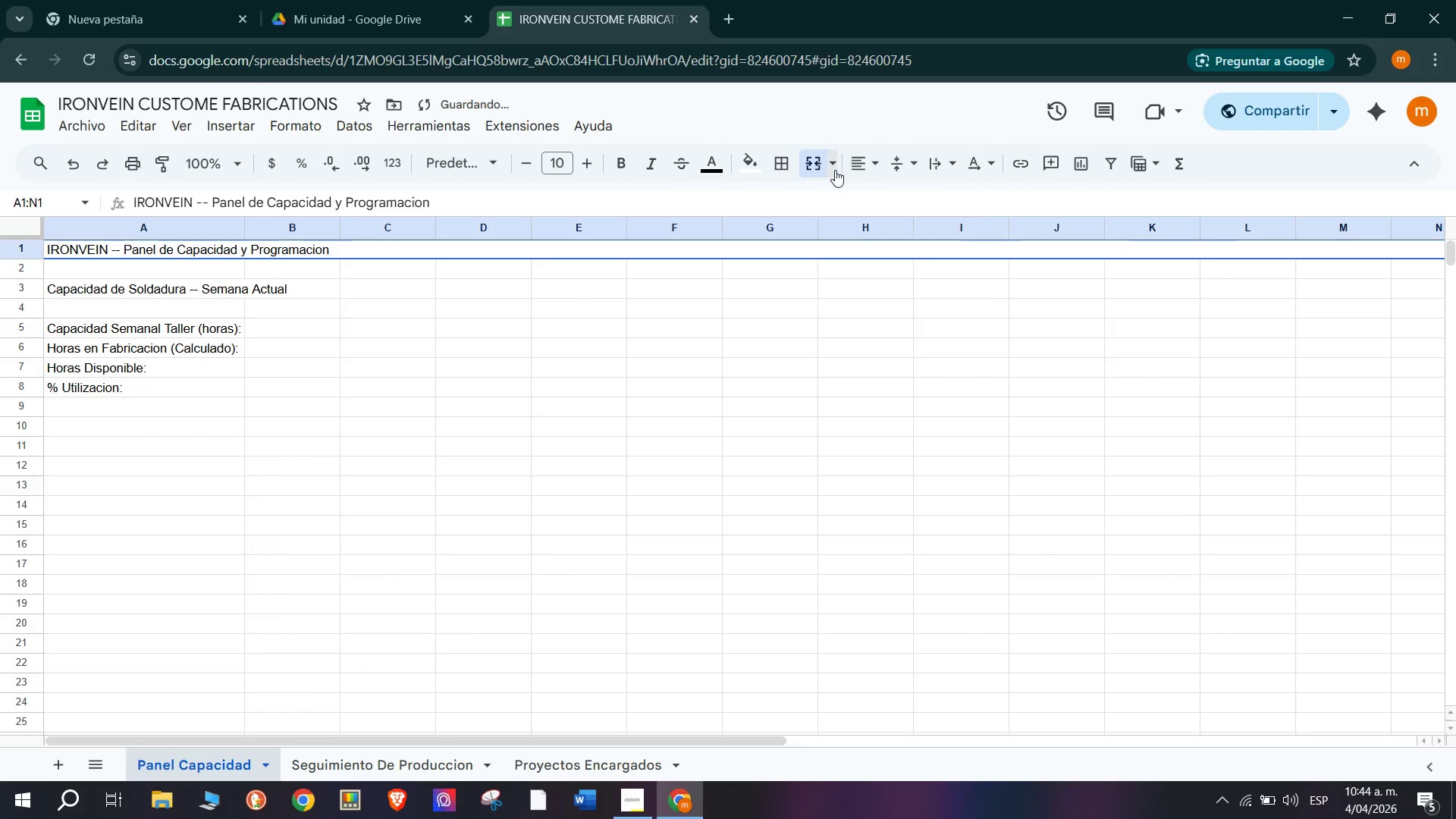 
left_click([847, 166])
 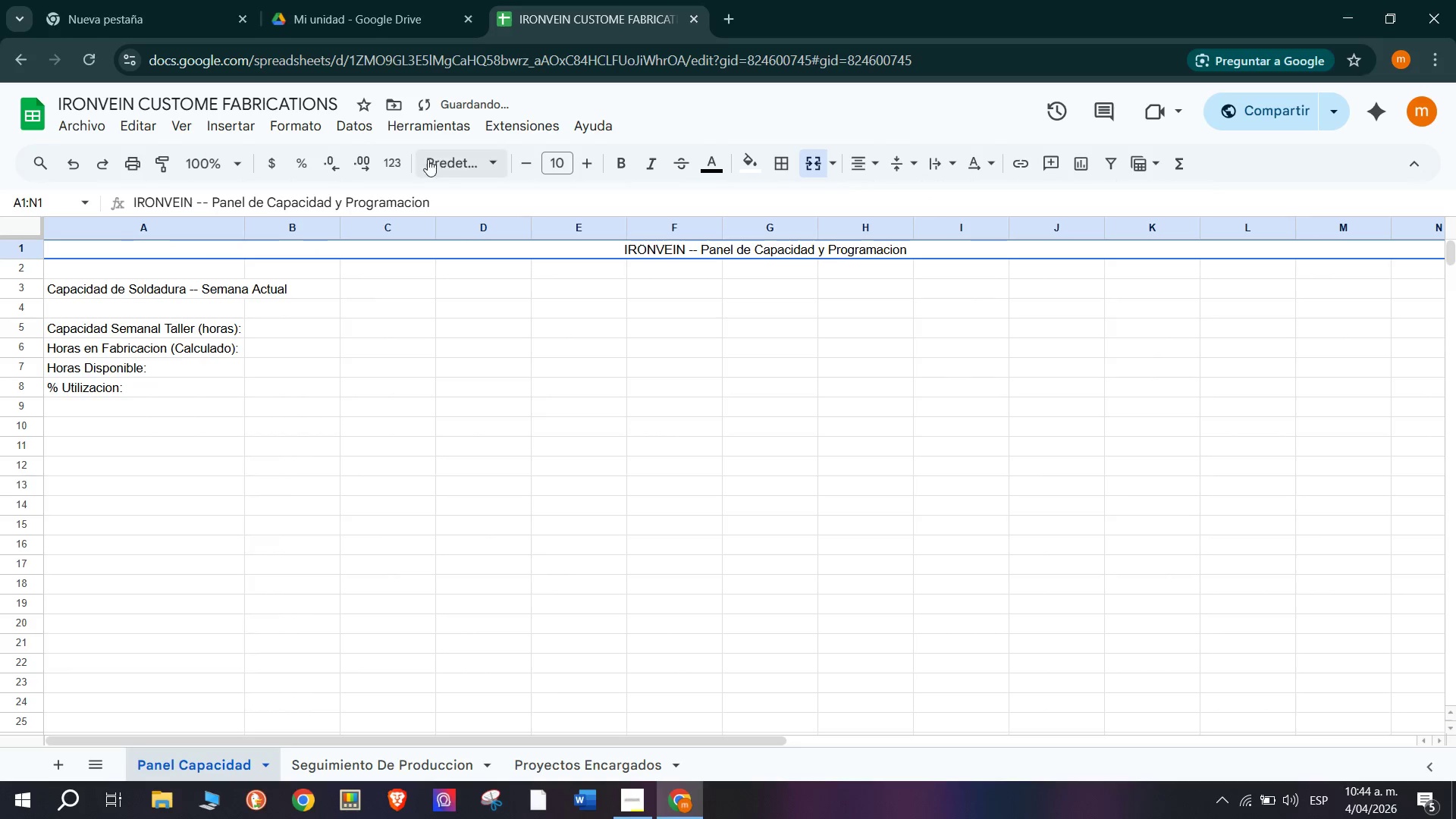 
left_click([598, 165])
 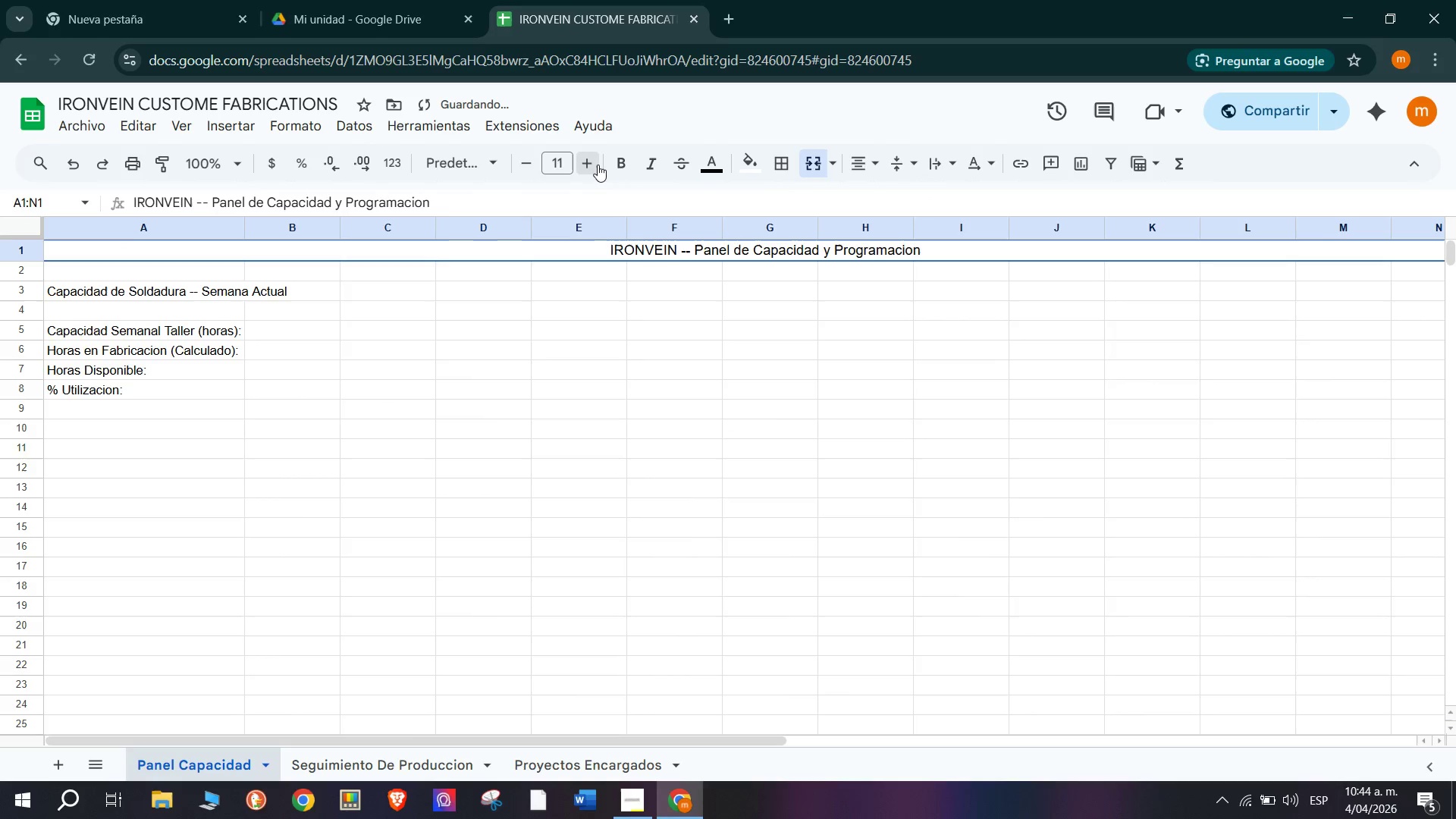 
triple_click([598, 165])
 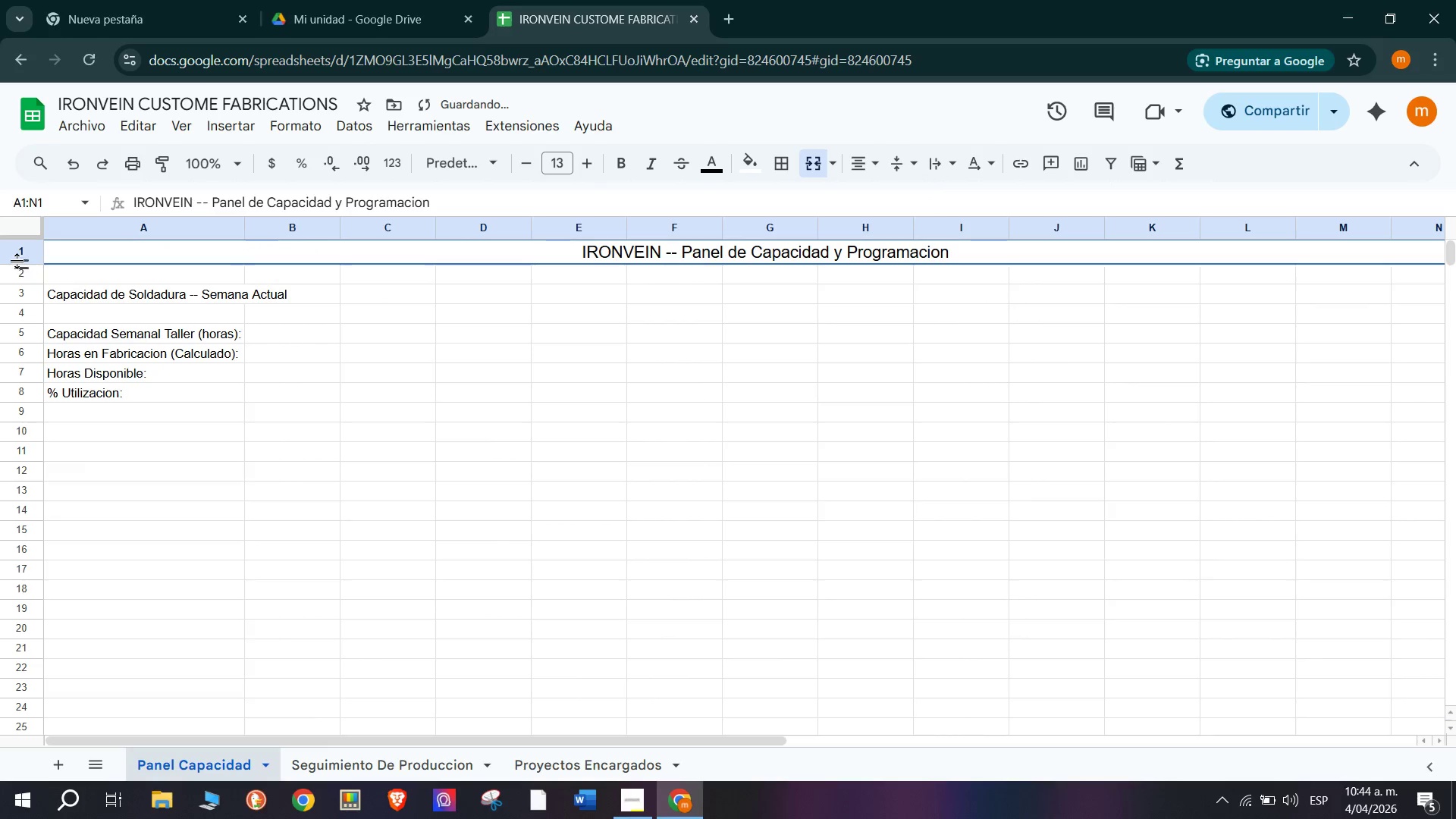 
left_click_drag(start_coordinate=[17, 259], to_coordinate=[17, 293])
 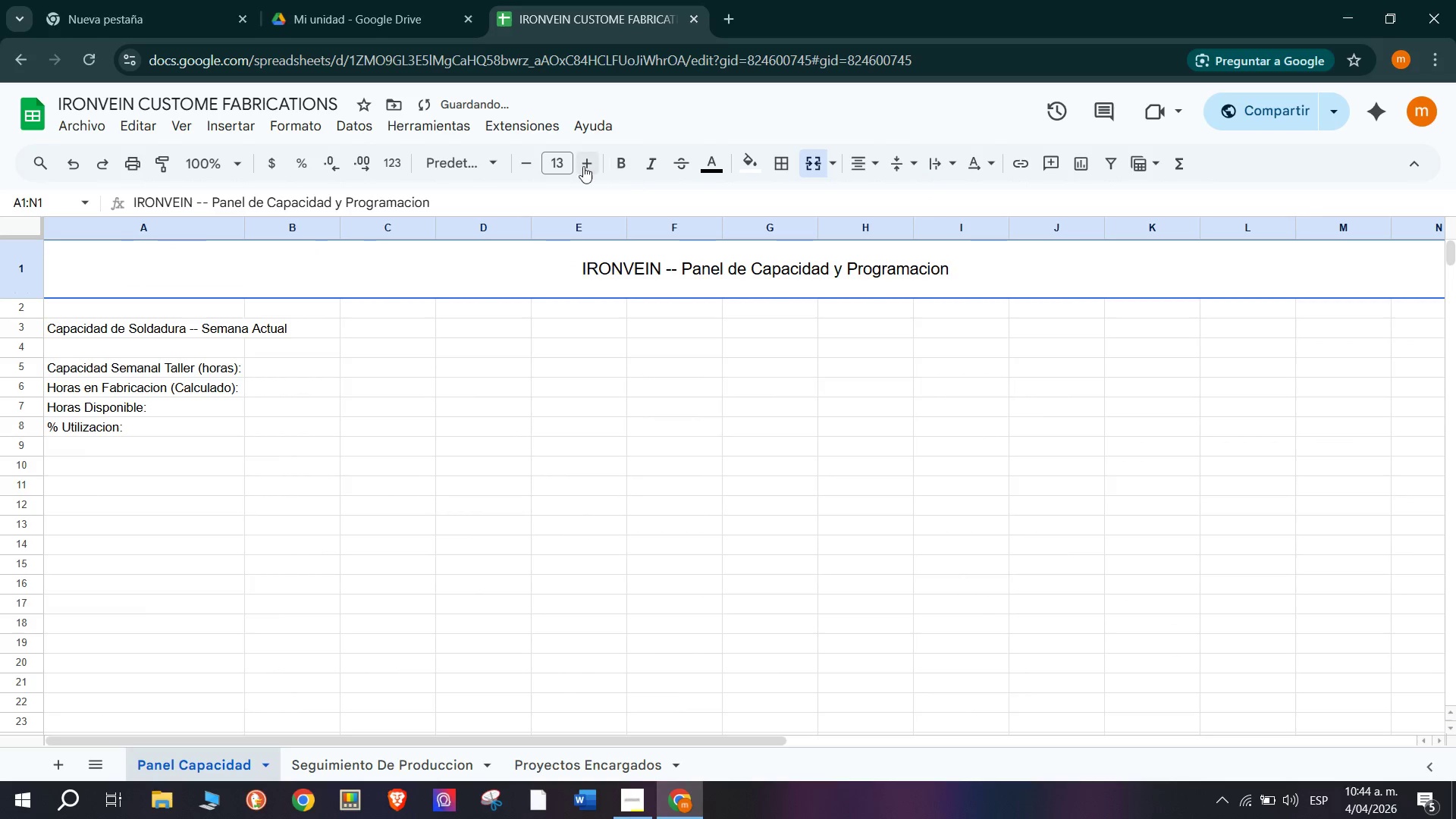 
double_click([592, 166])
 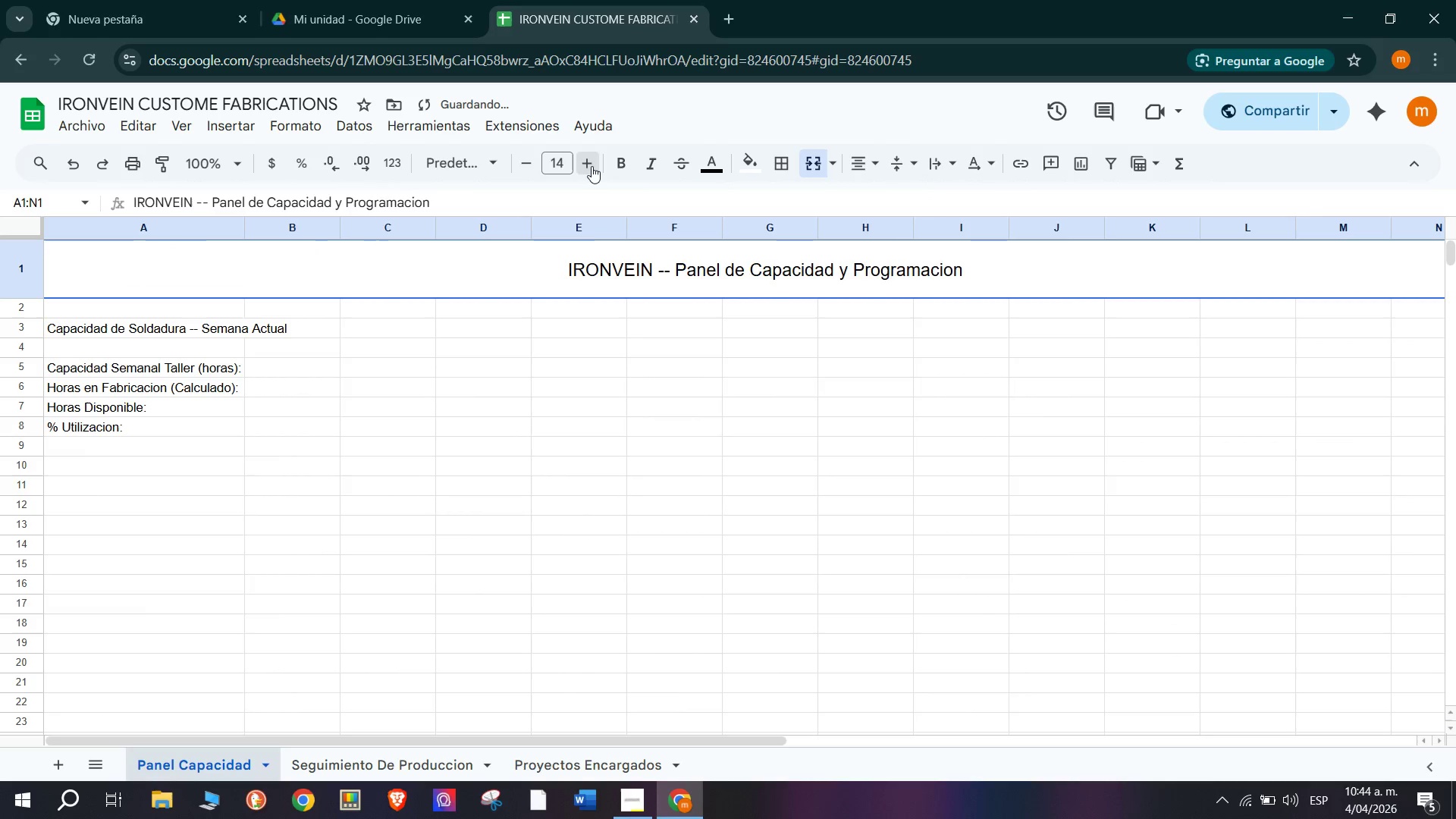 
triple_click([592, 166])
 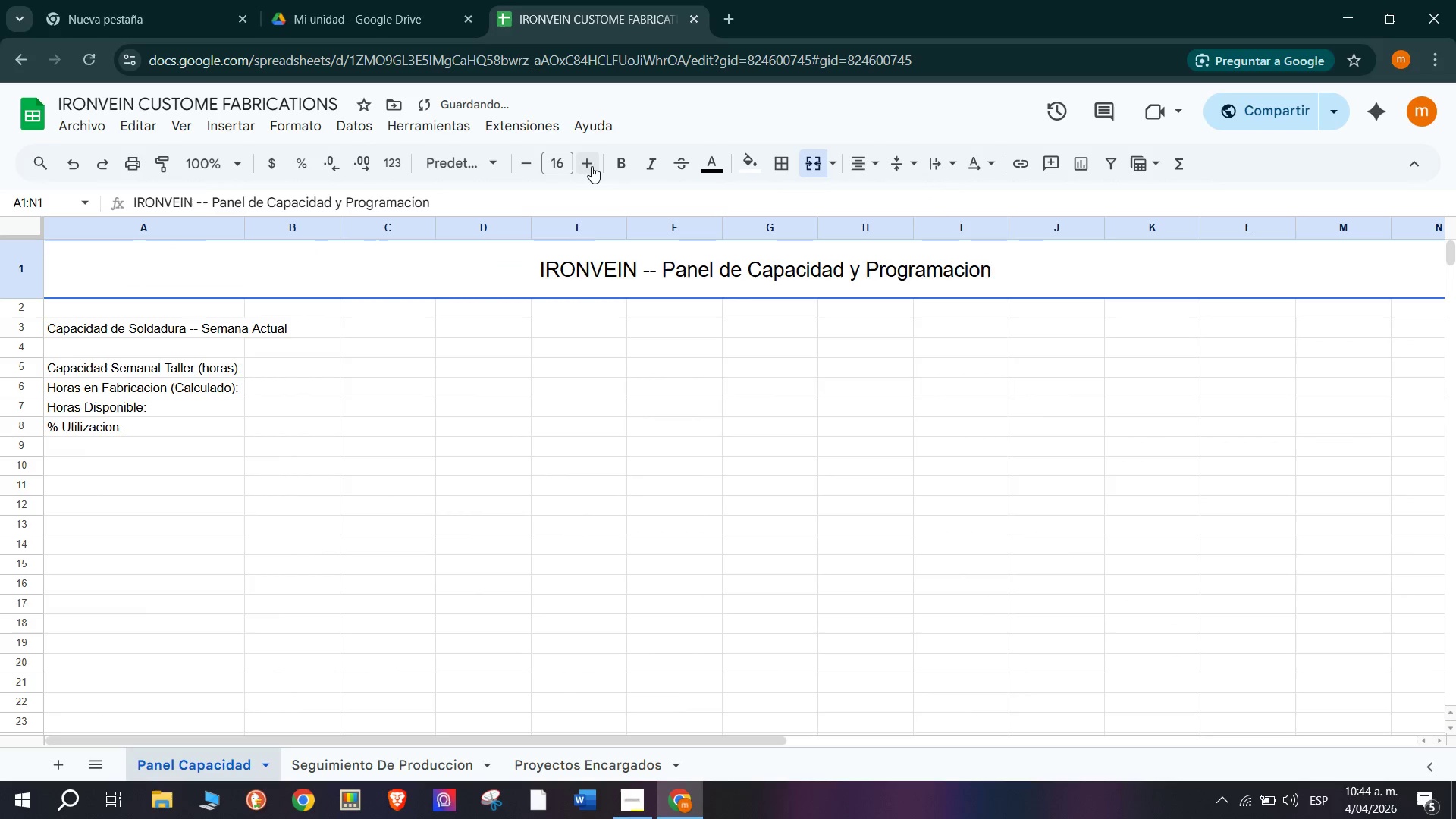 
triple_click([592, 166])
 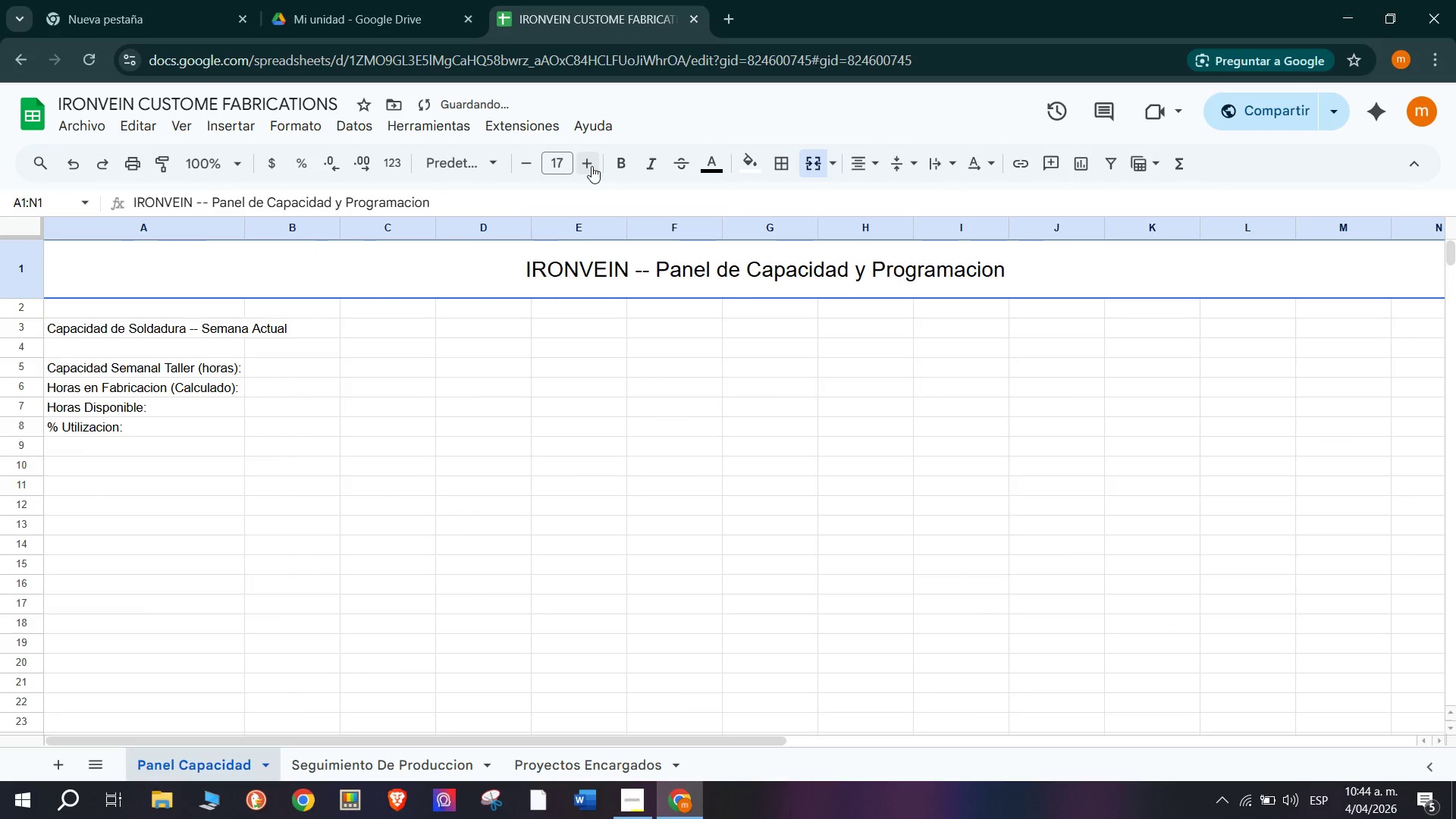 
triple_click([592, 166])
 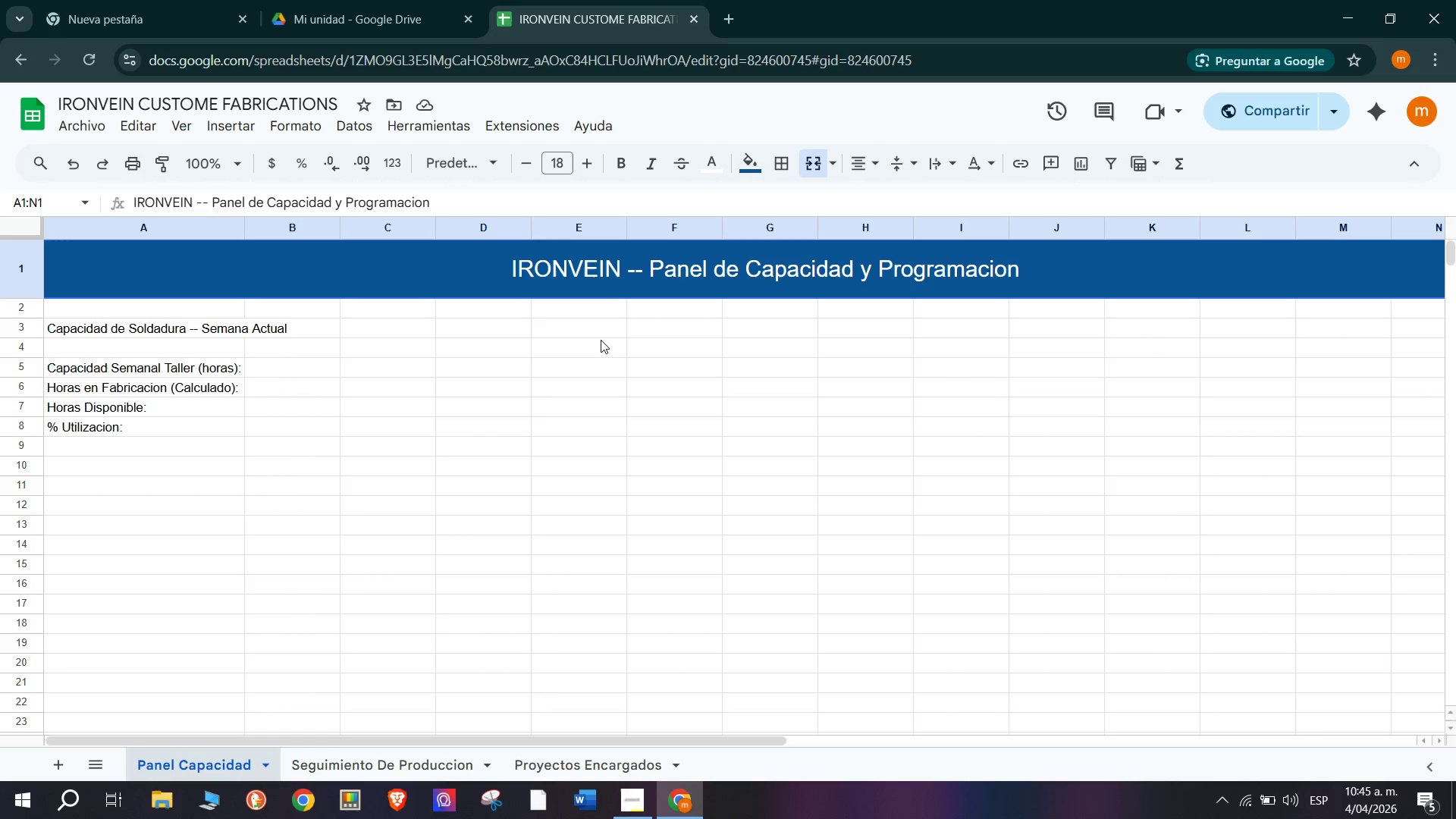 
wait(52.03)
 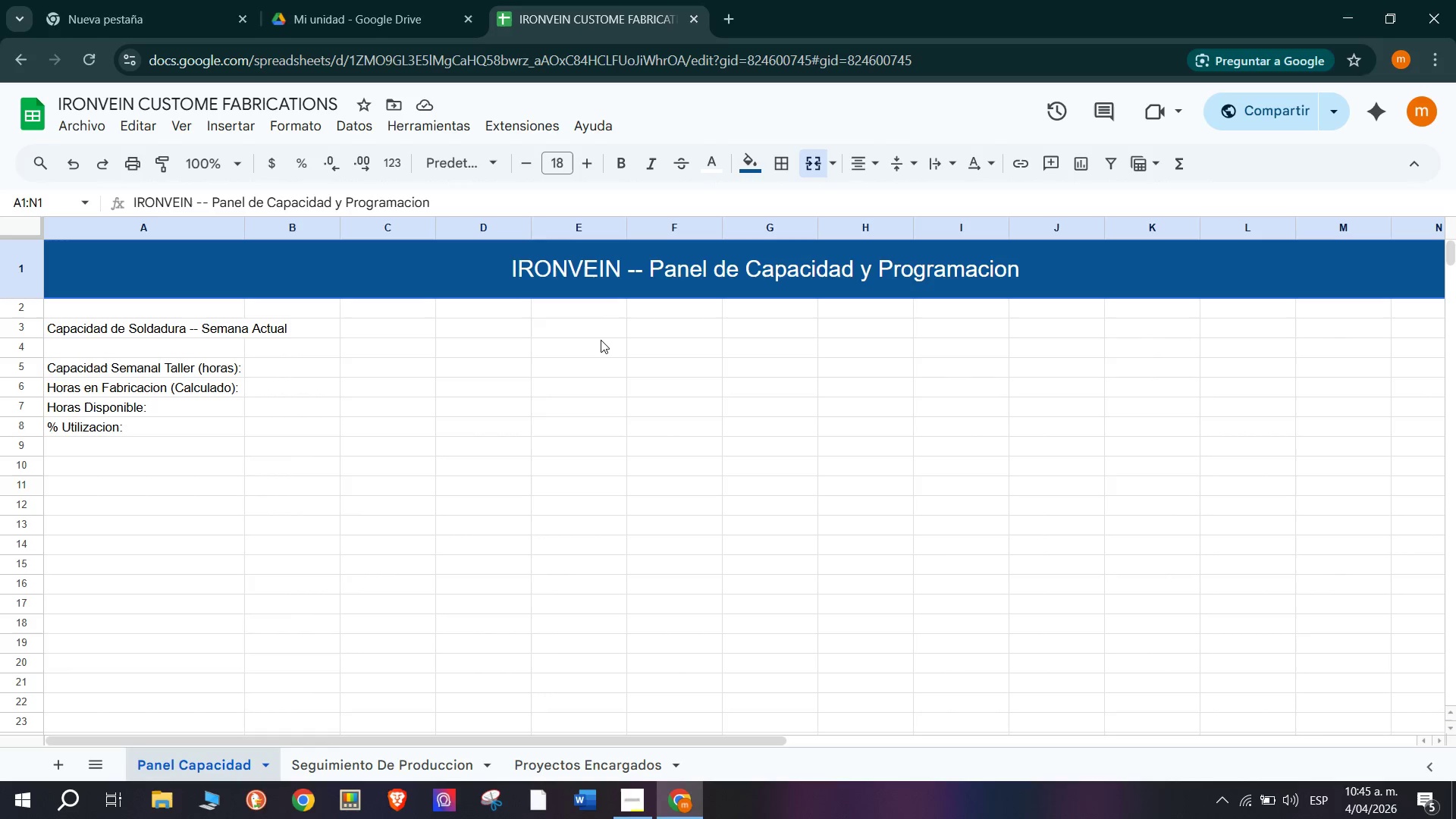 
double_click([250, 326])
 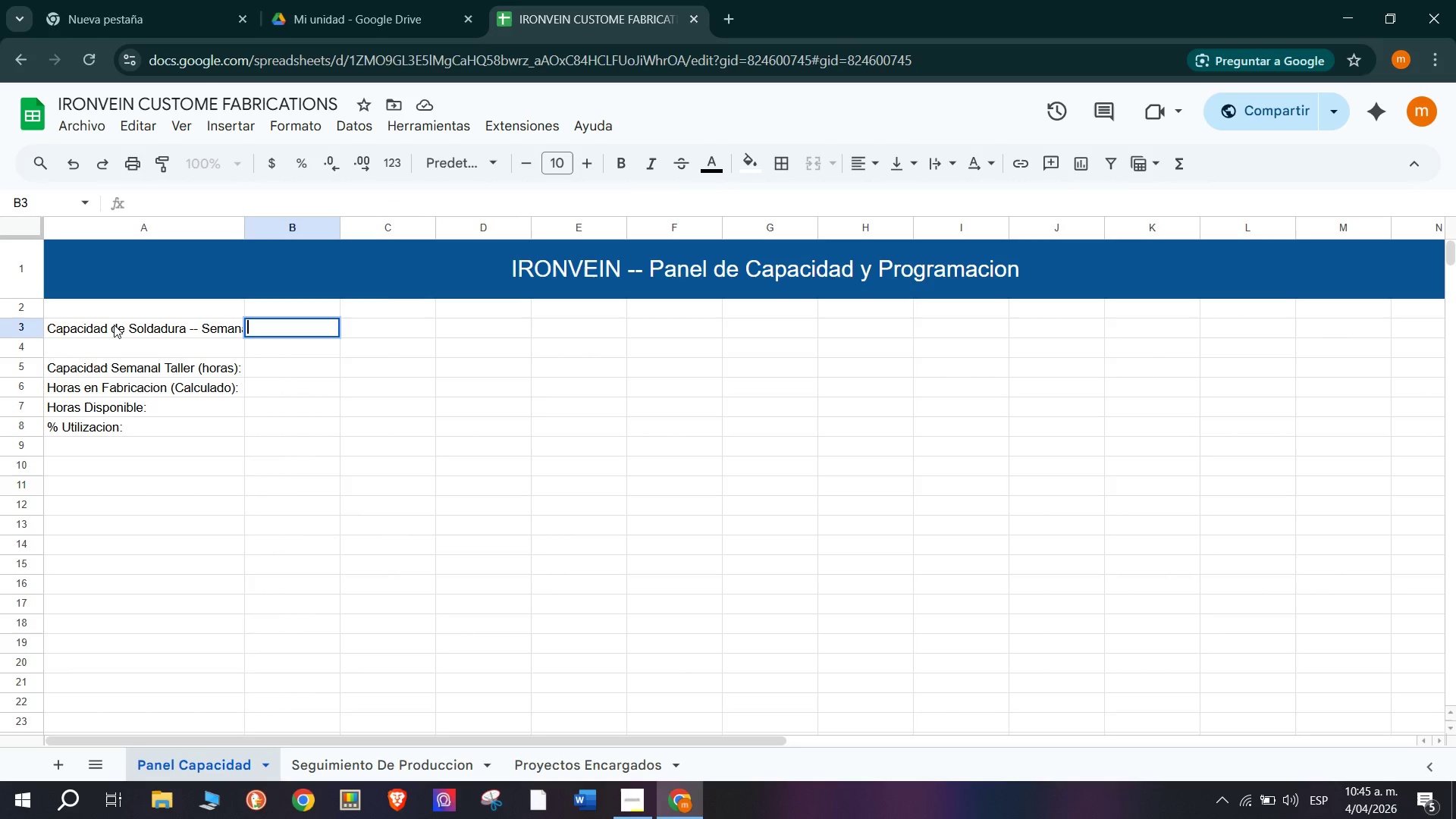 
left_click([113, 337])
 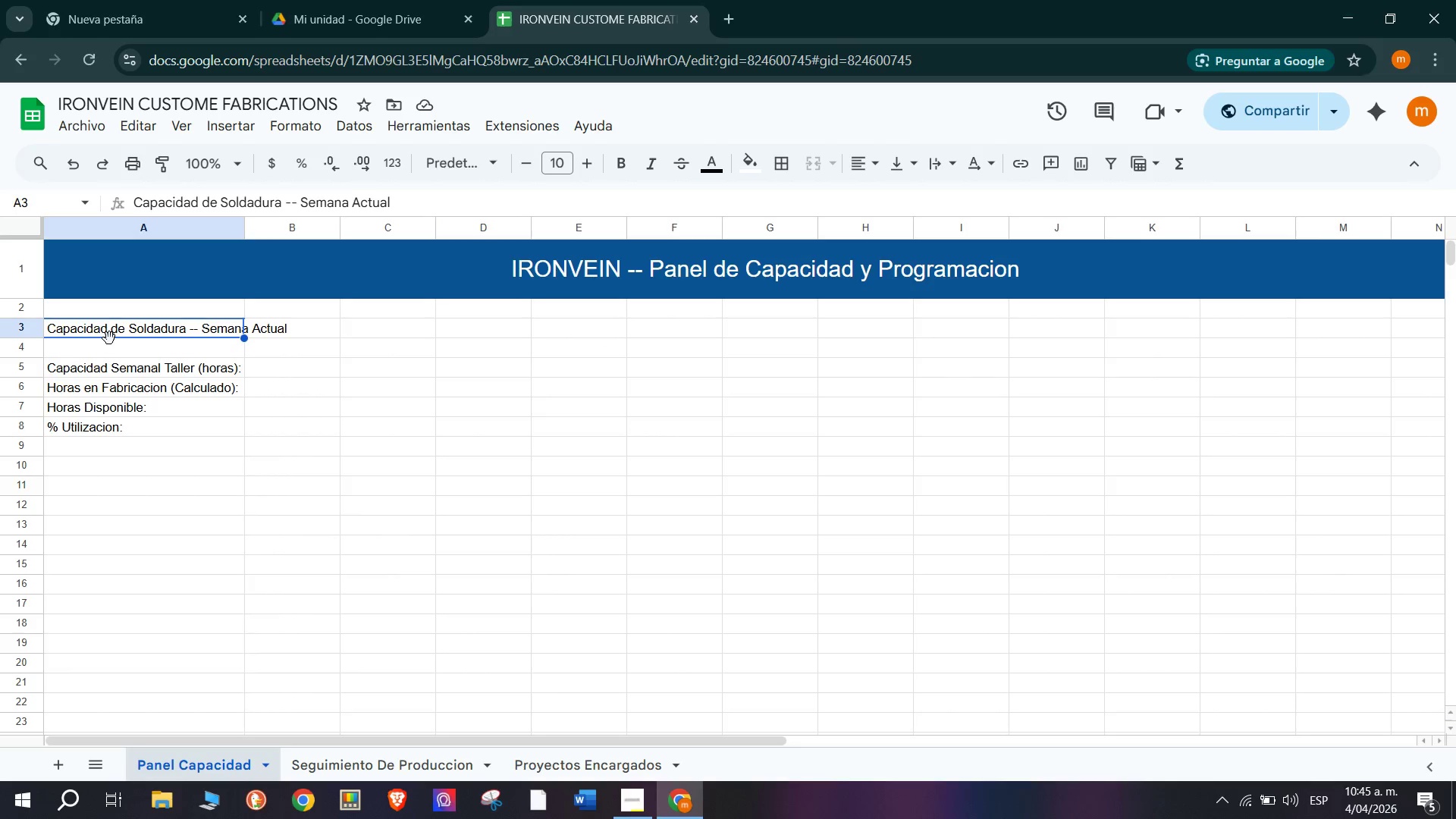 
left_click_drag(start_coordinate=[82, 326], to_coordinate=[661, 334])
 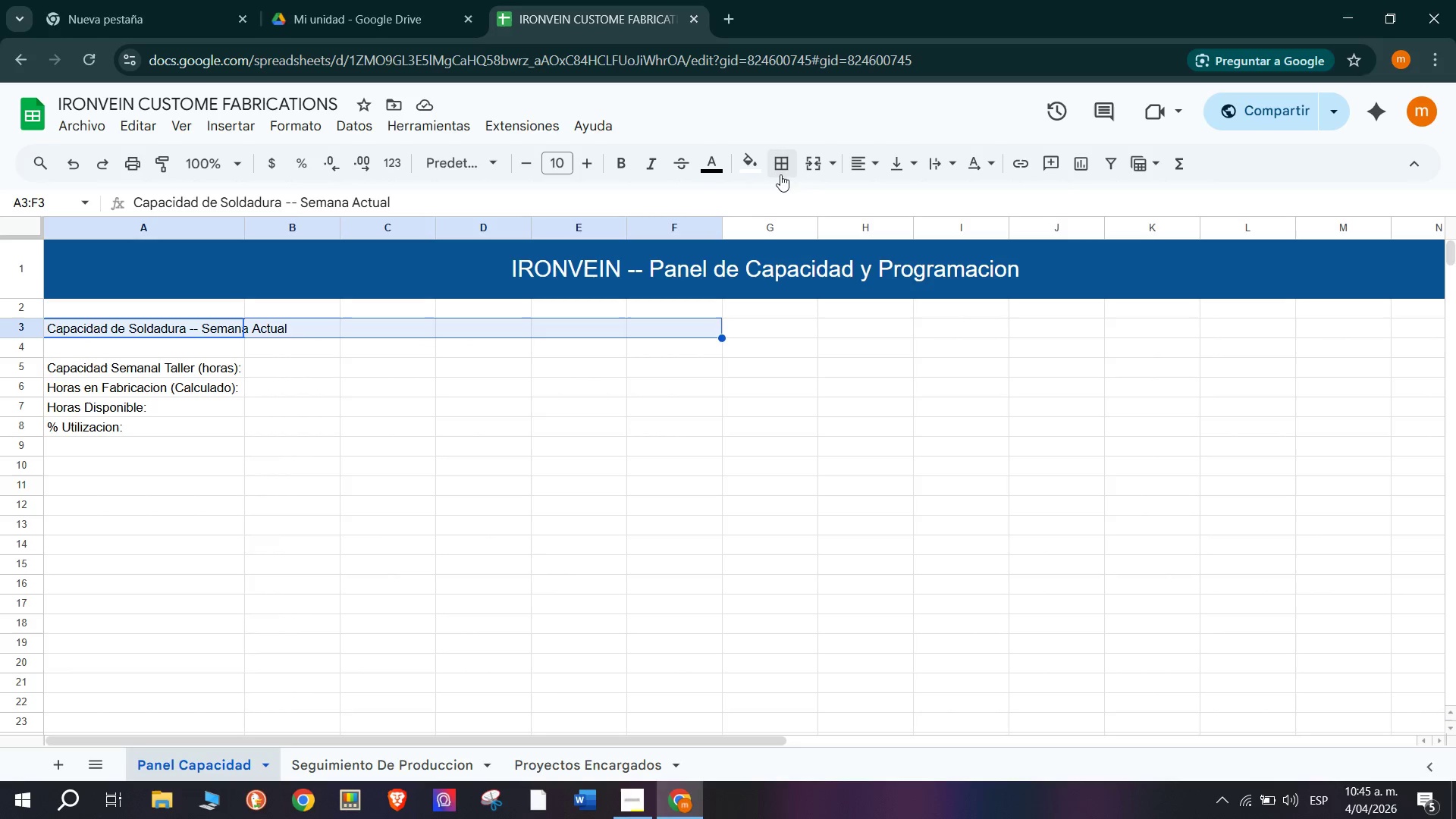 
left_click([804, 172])
 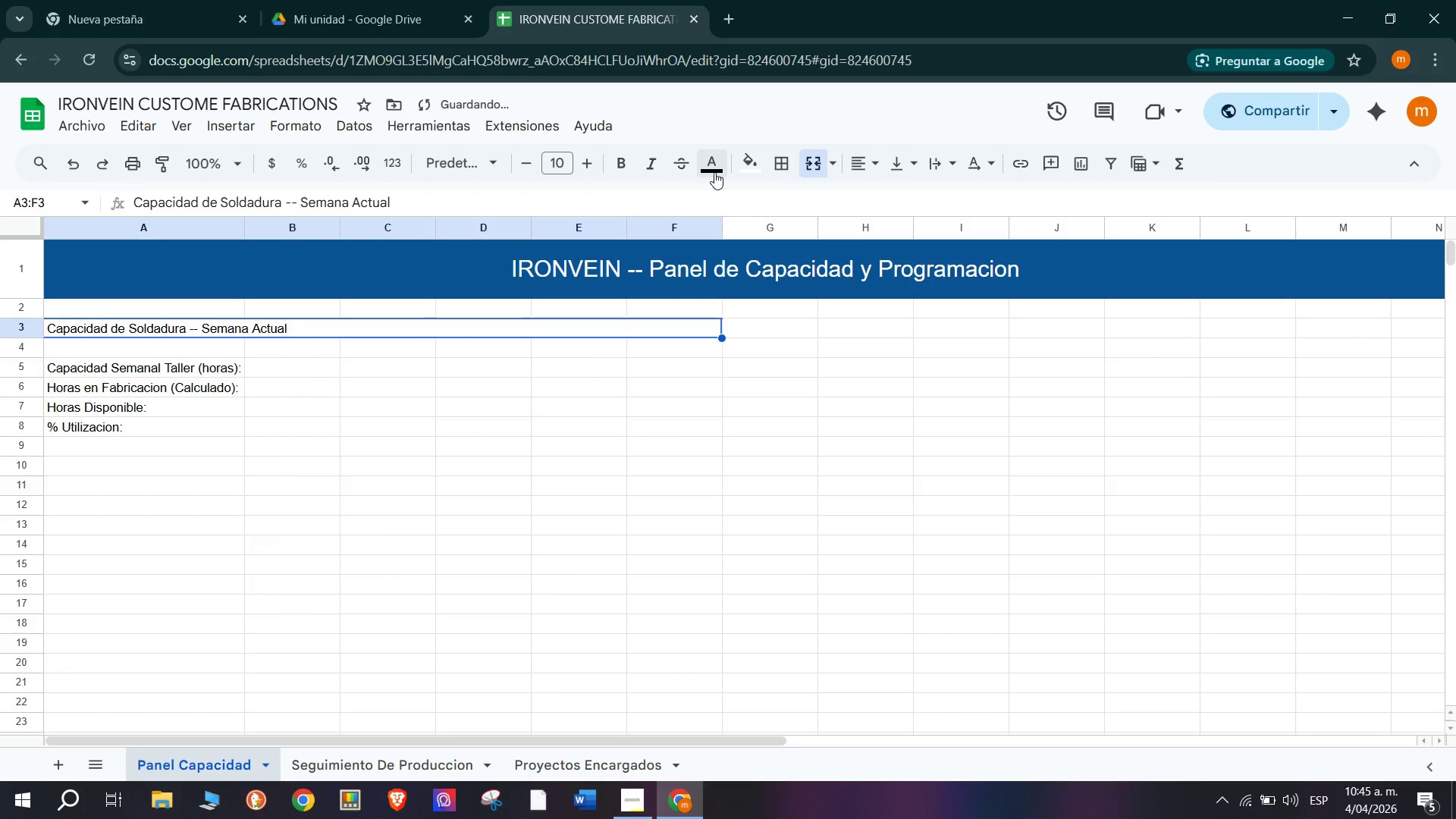 
left_click([739, 170])
 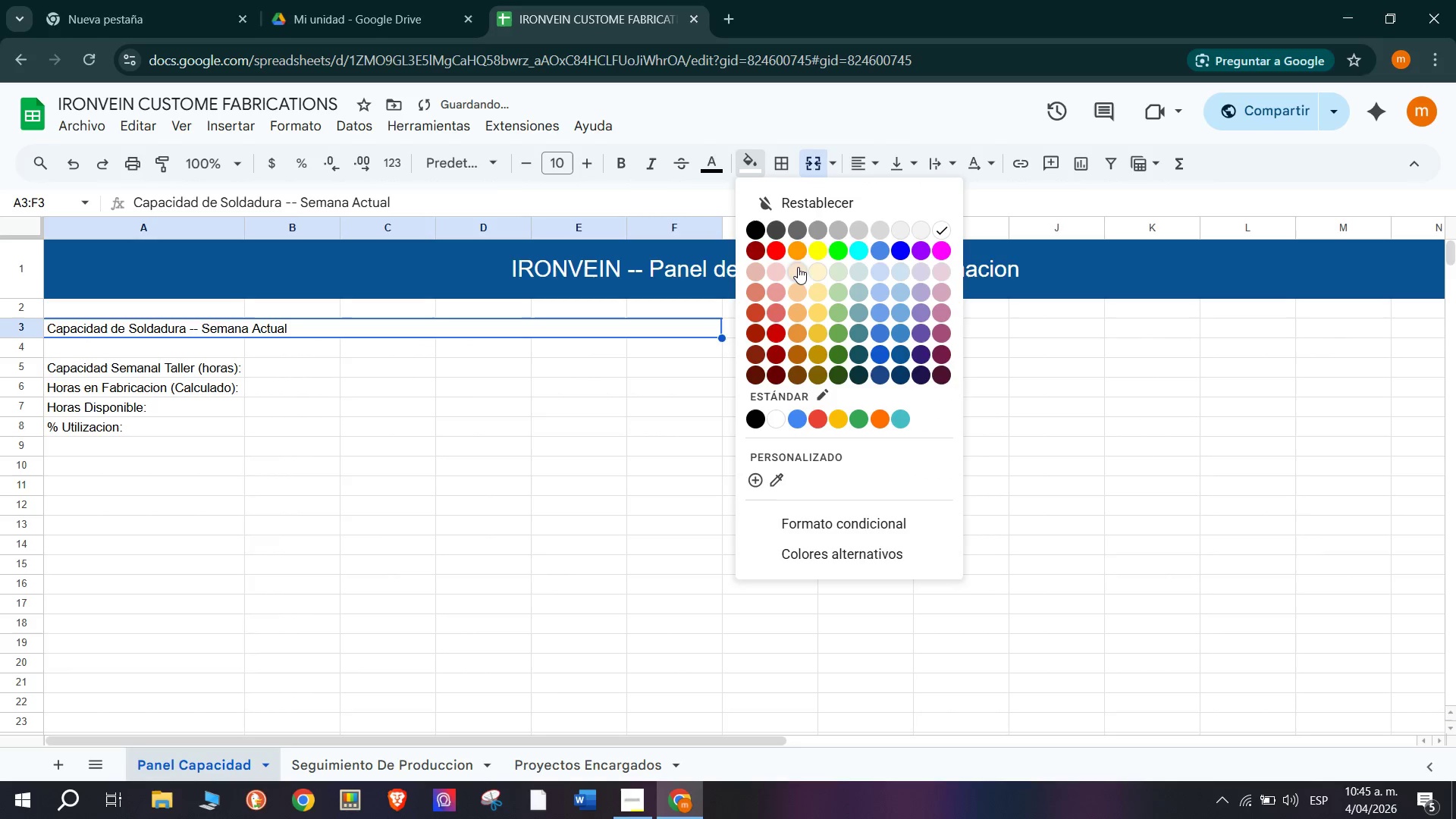 
left_click([796, 246])
 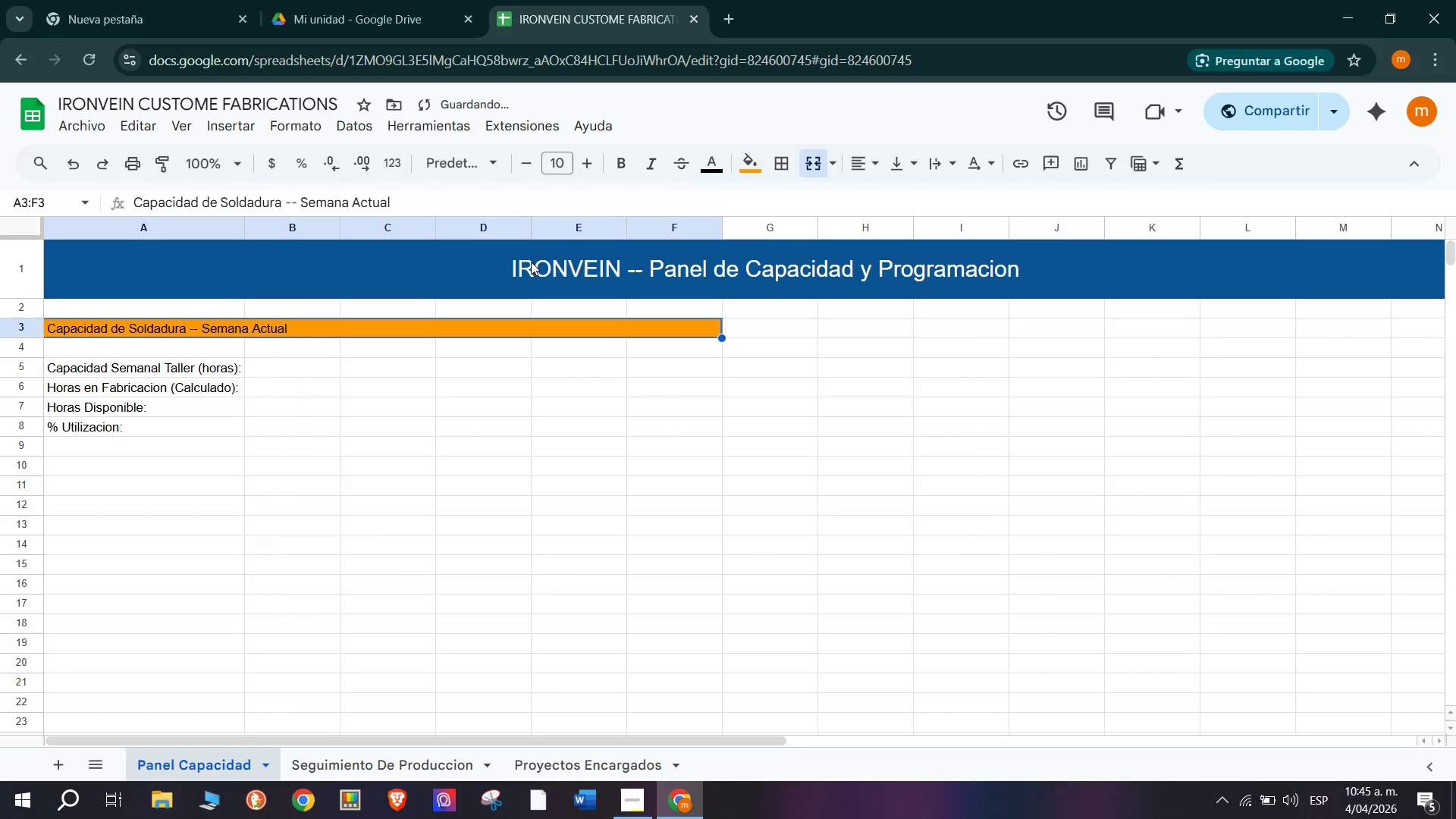 
mouse_move([701, 159])
 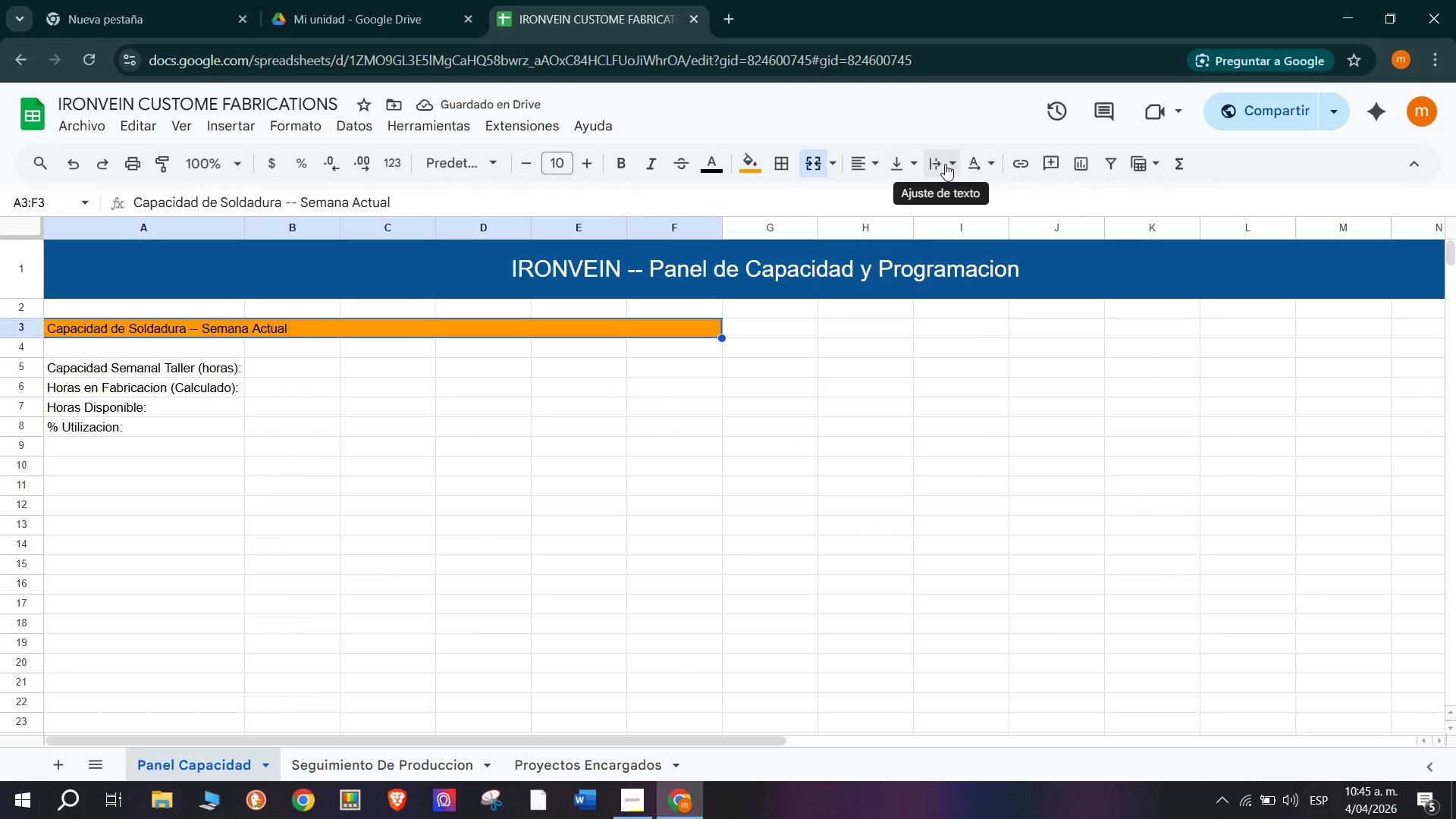 
left_click([861, 166])
 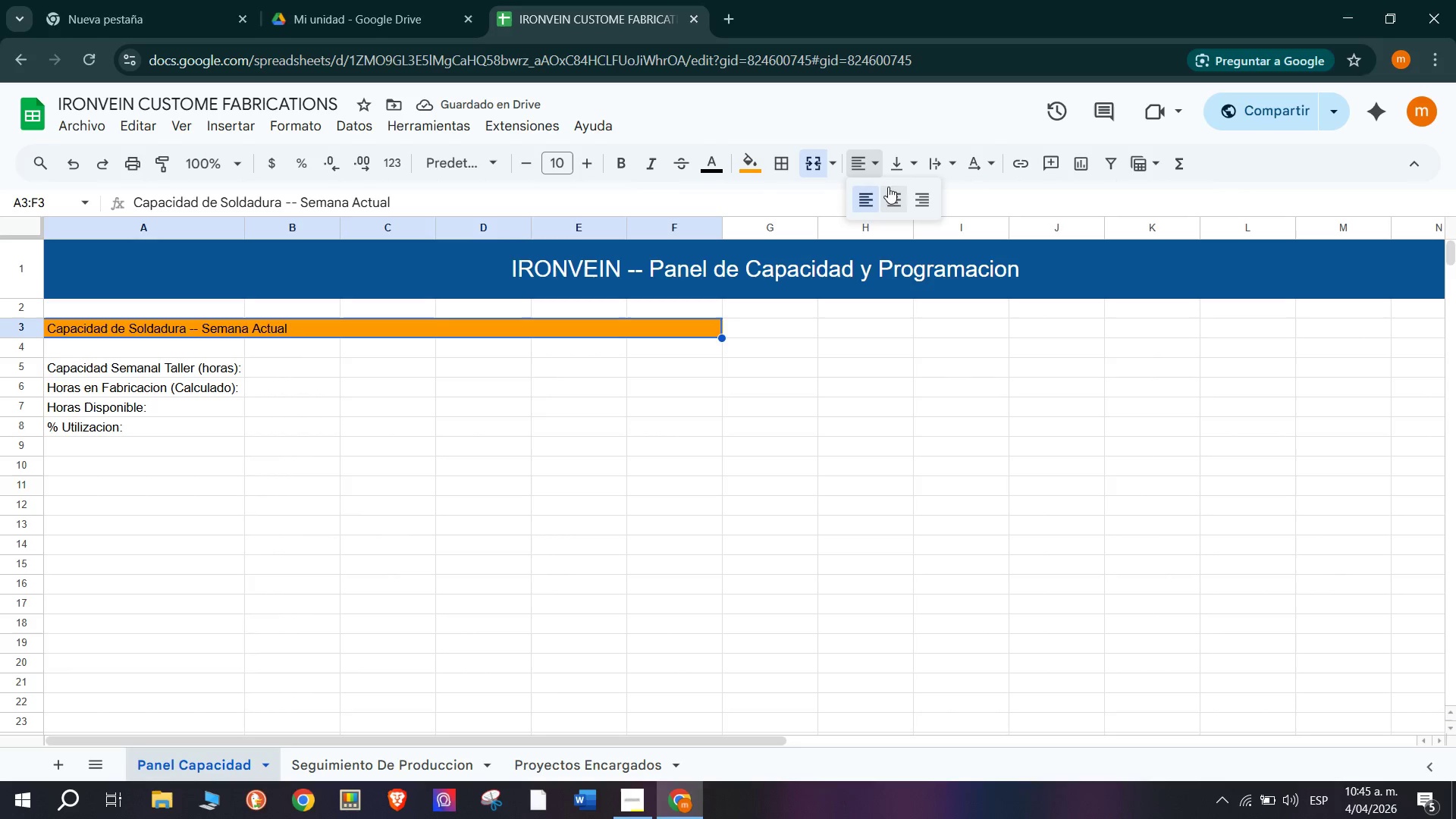 
left_click([896, 197])
 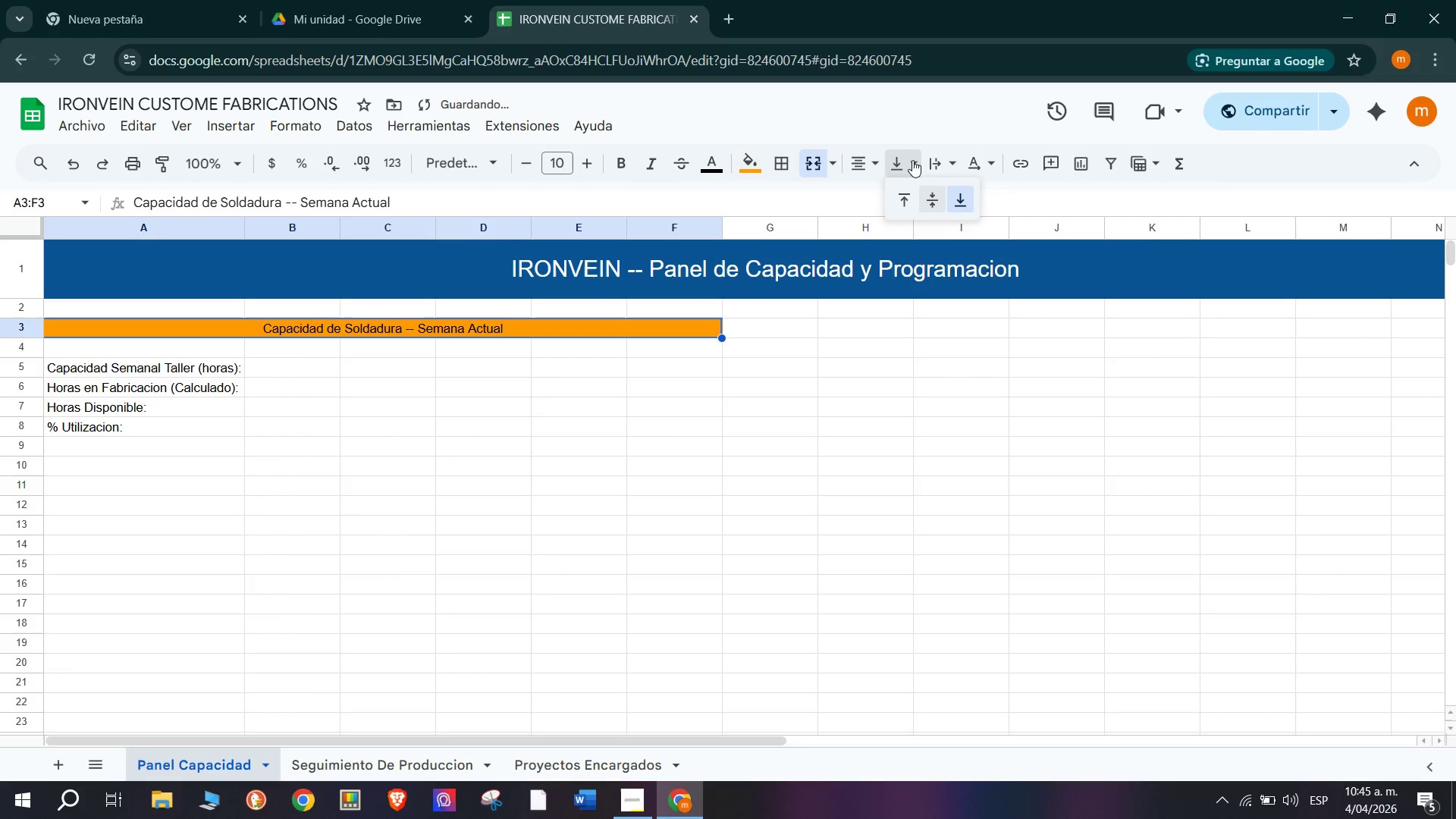 
left_click([932, 203])
 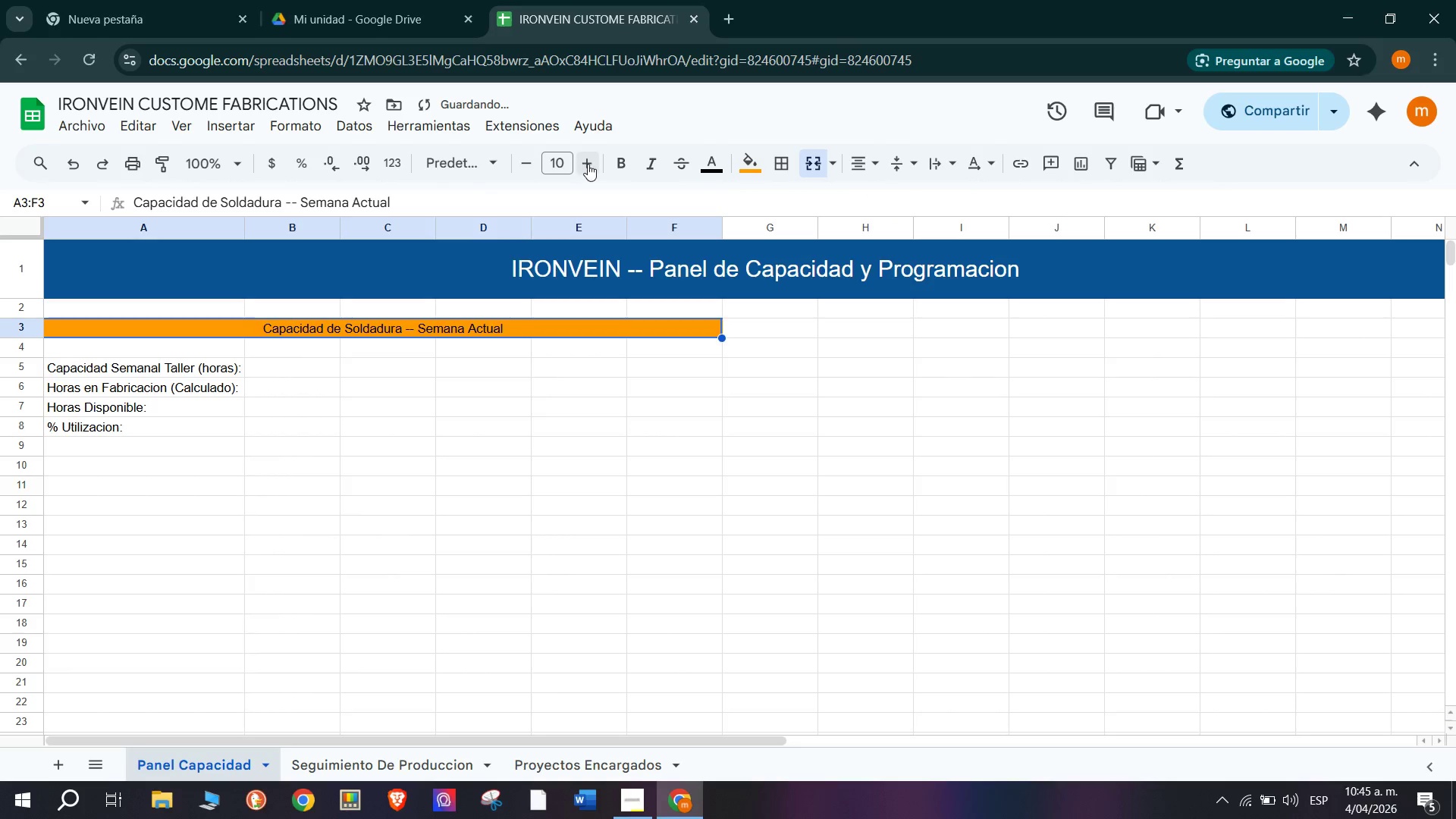 
double_click([588, 164])
 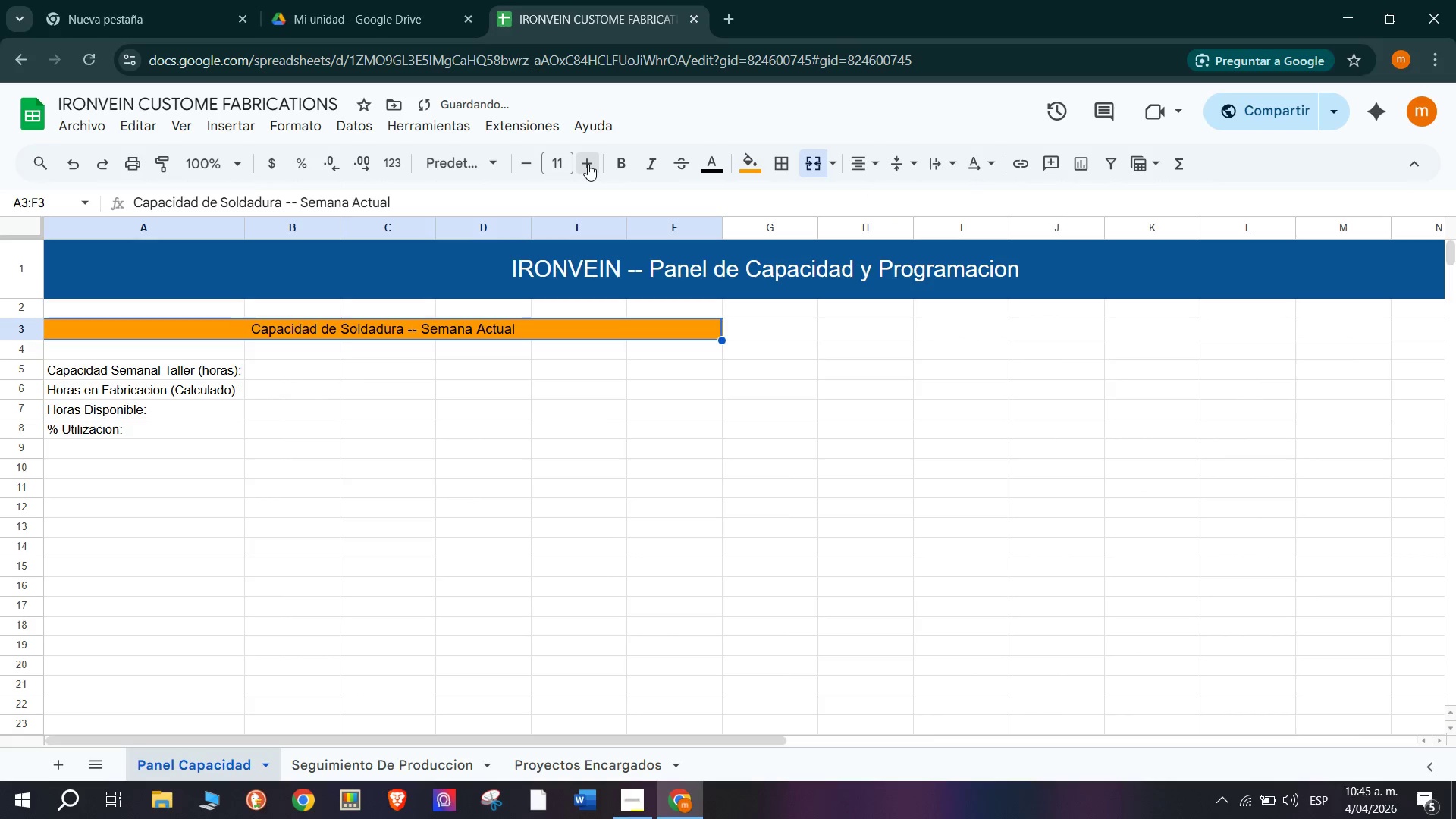 
triple_click([588, 164])
 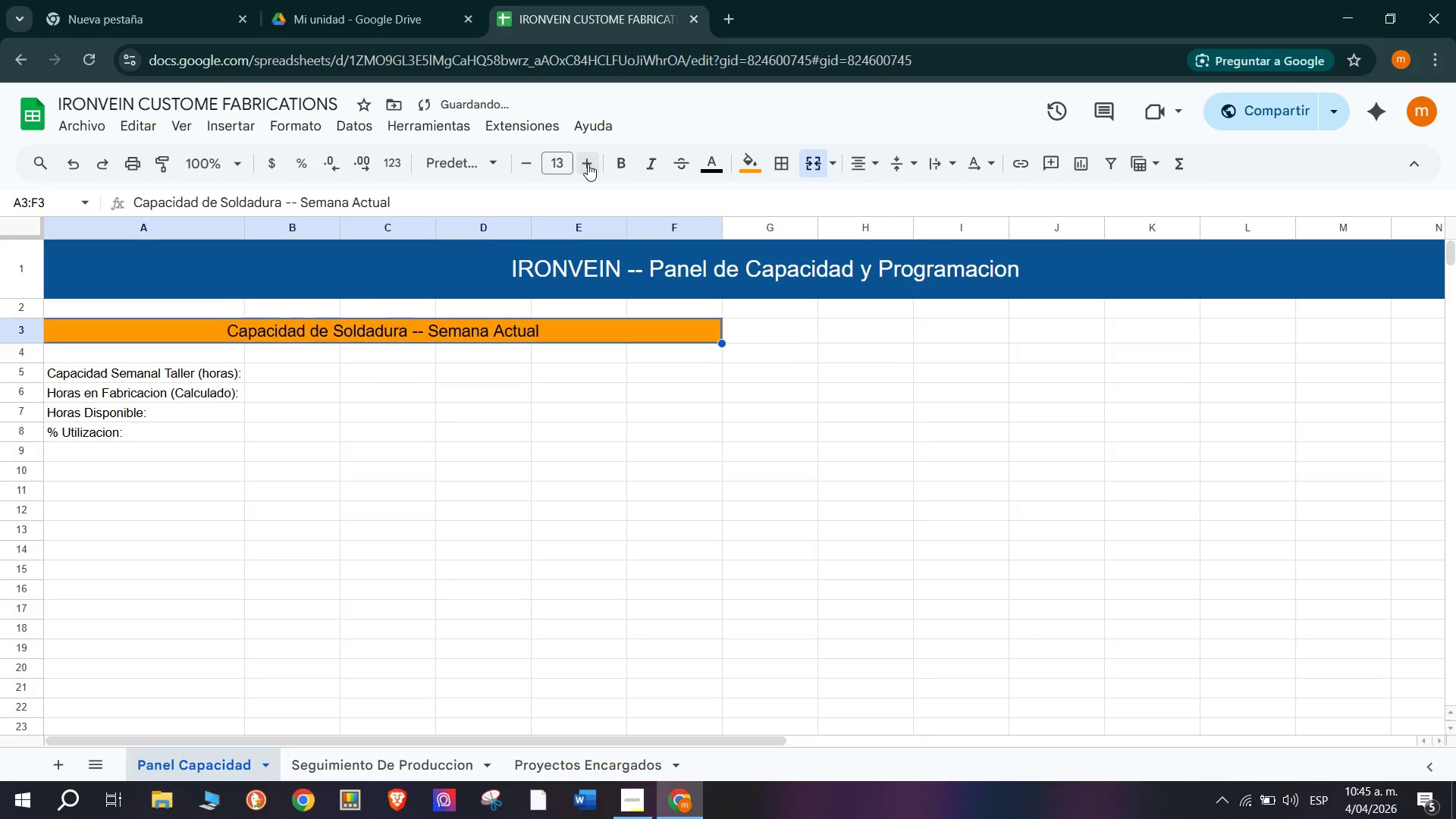 
triple_click([588, 164])
 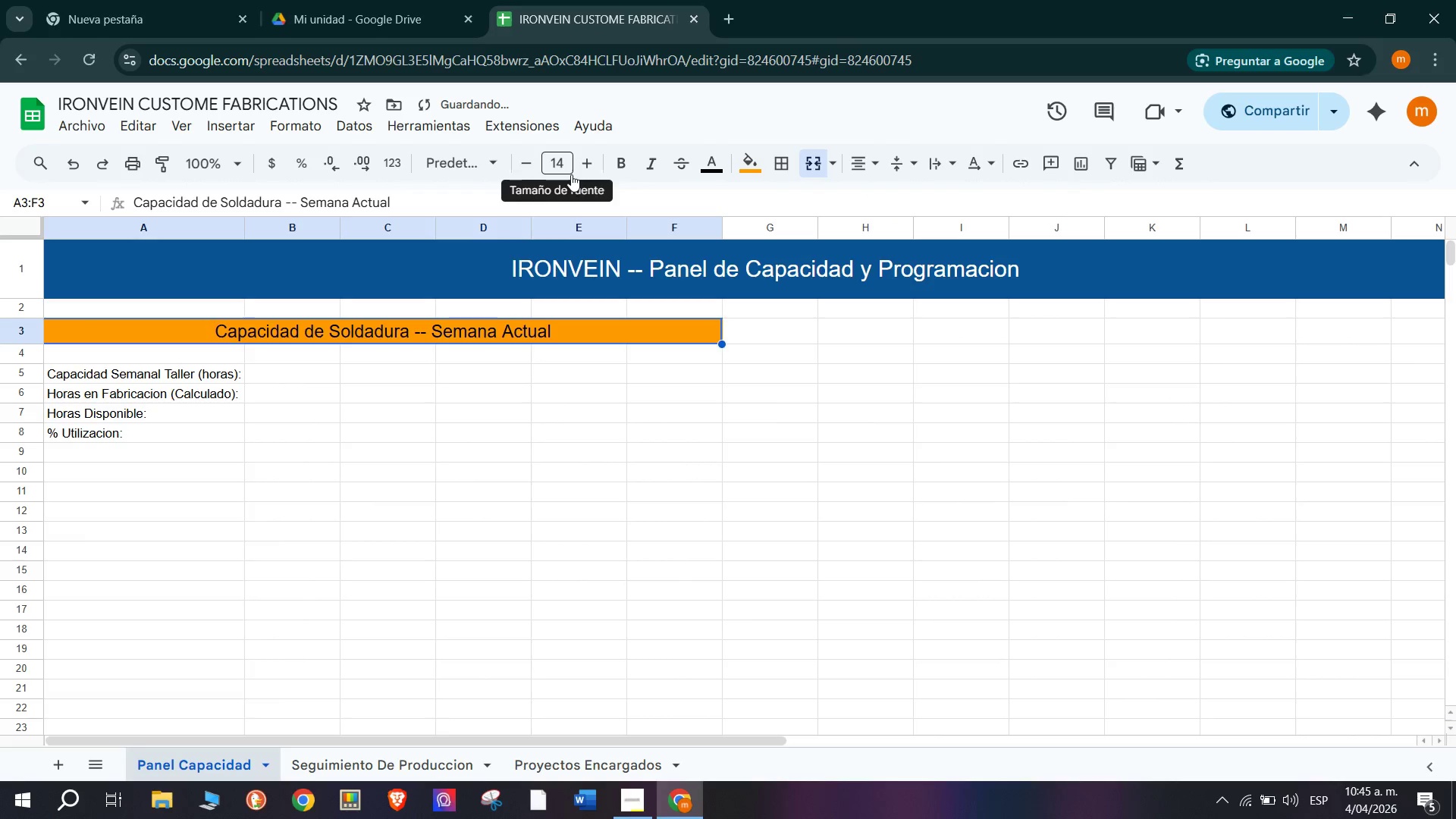 
left_click([658, 262])
 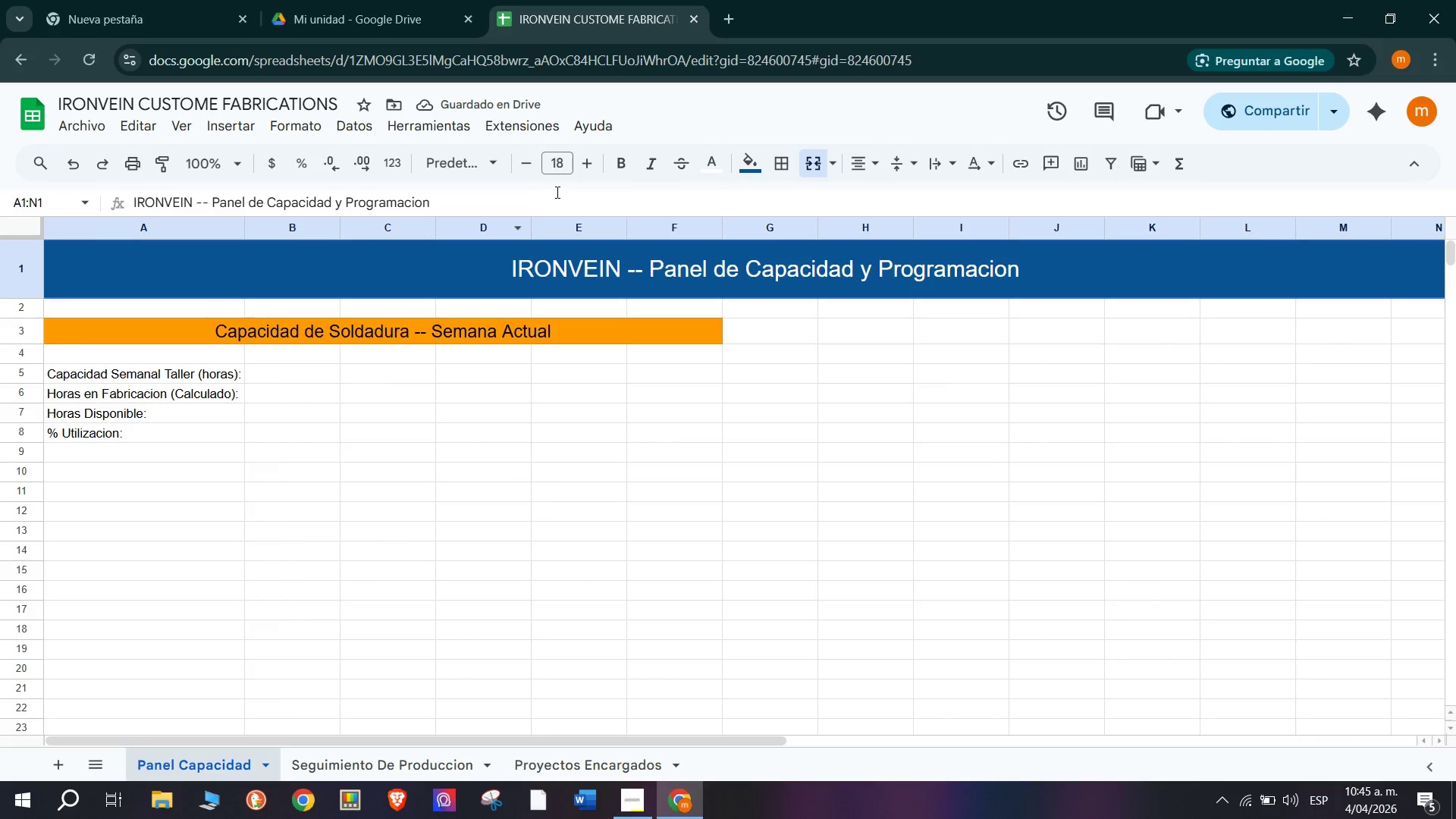 
left_click([485, 322])
 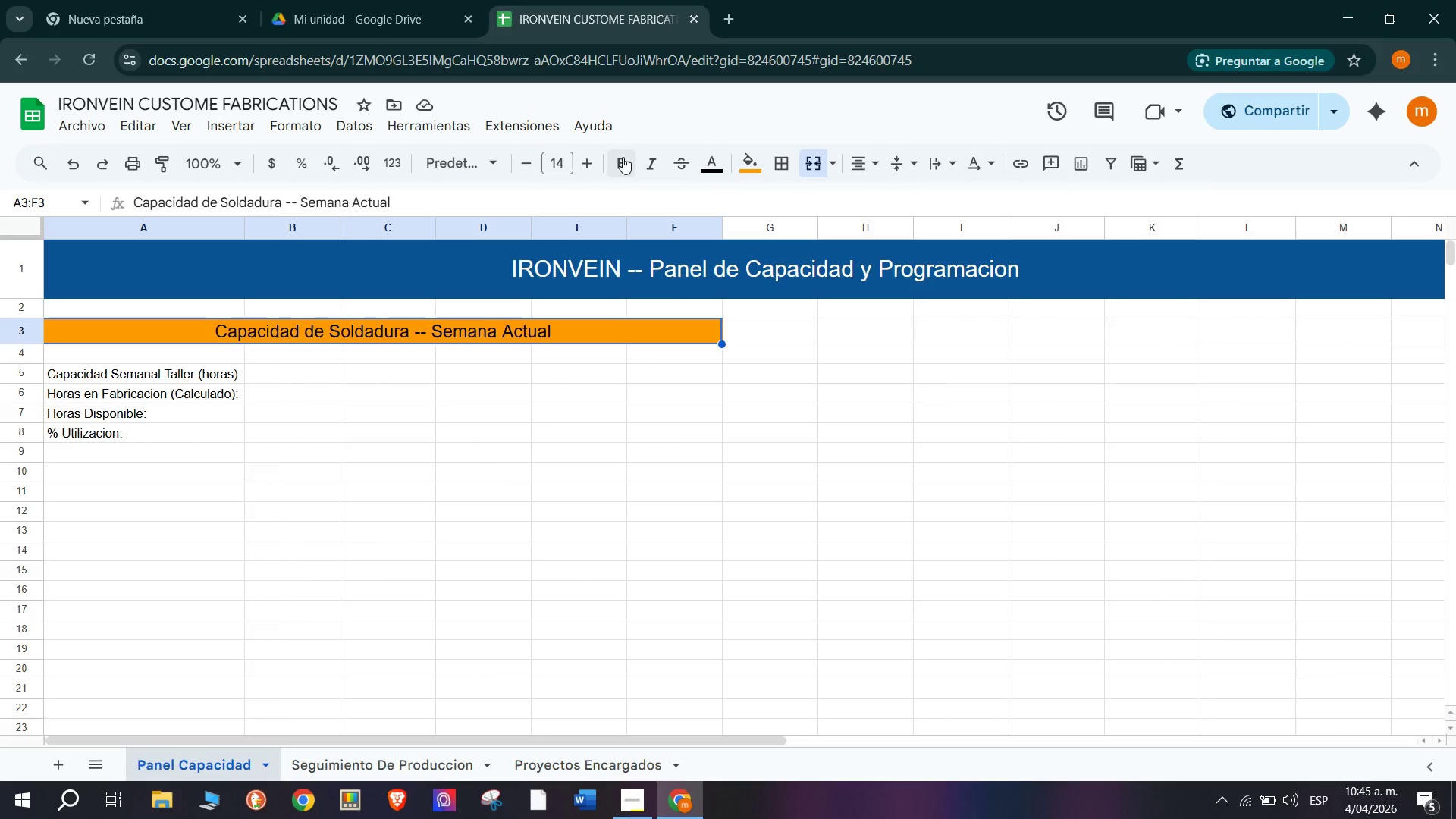 
left_click([714, 167])
 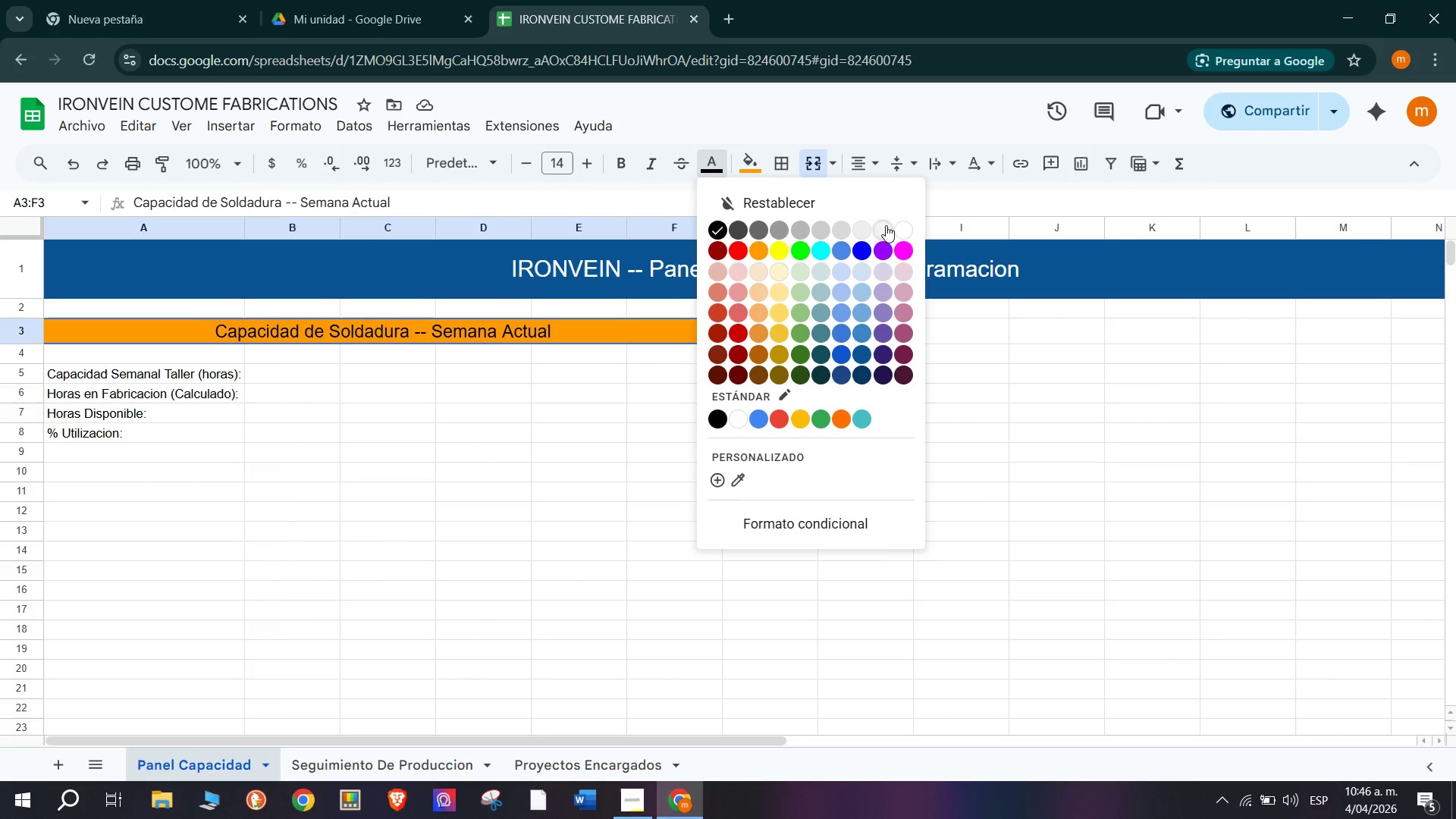 
left_click([908, 231])
 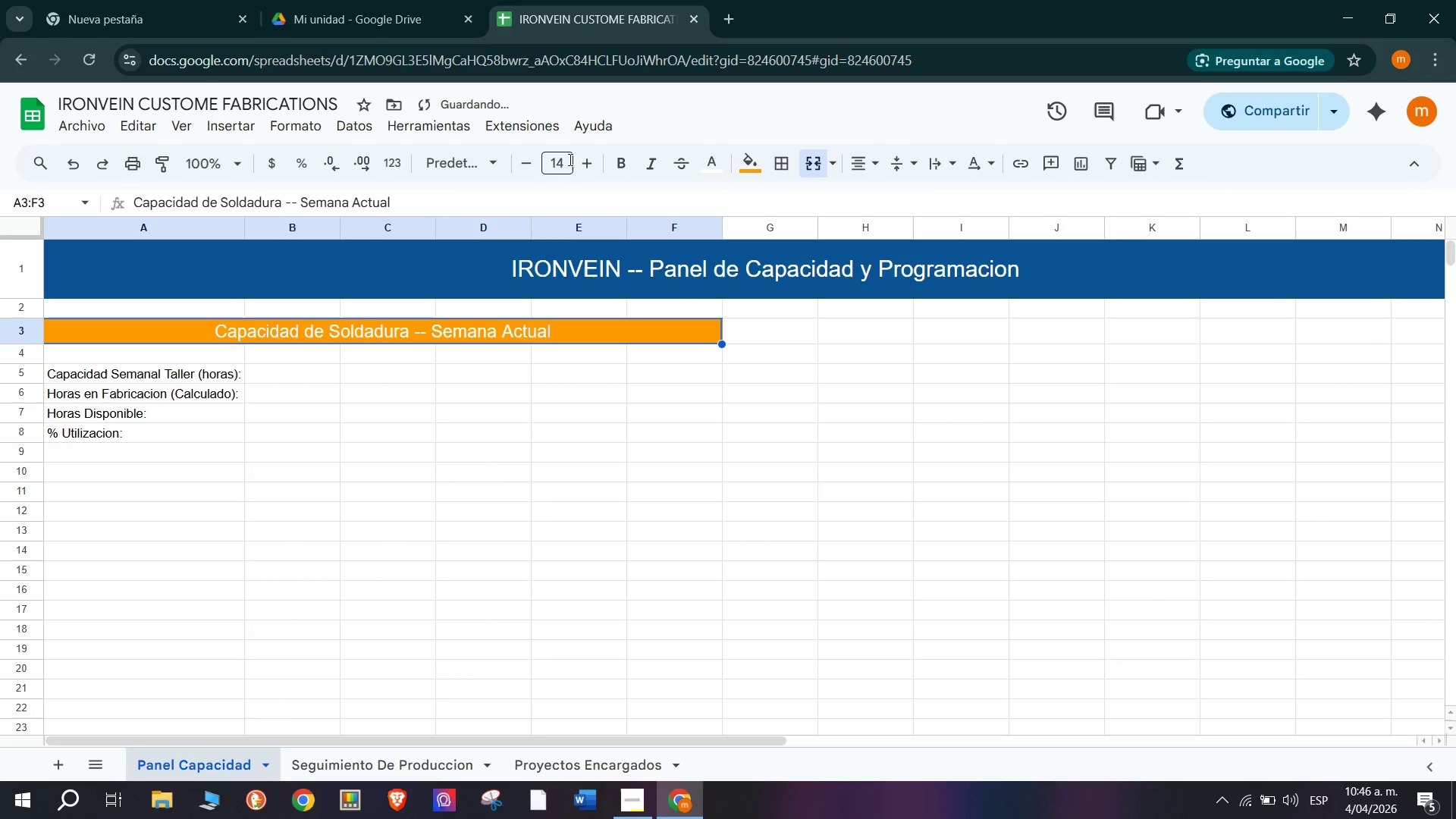 
double_click([582, 163])
 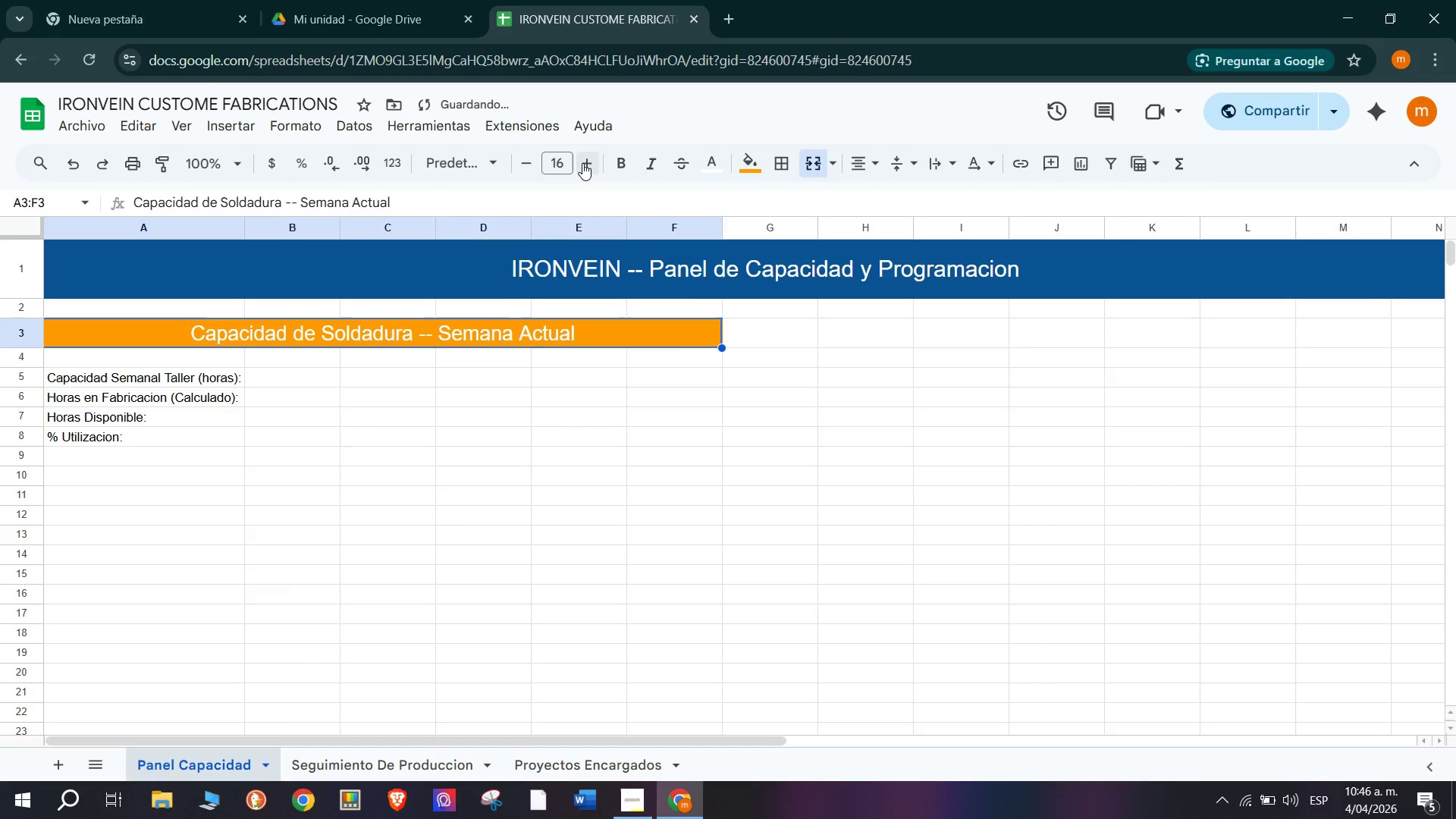 
triple_click([582, 163])
 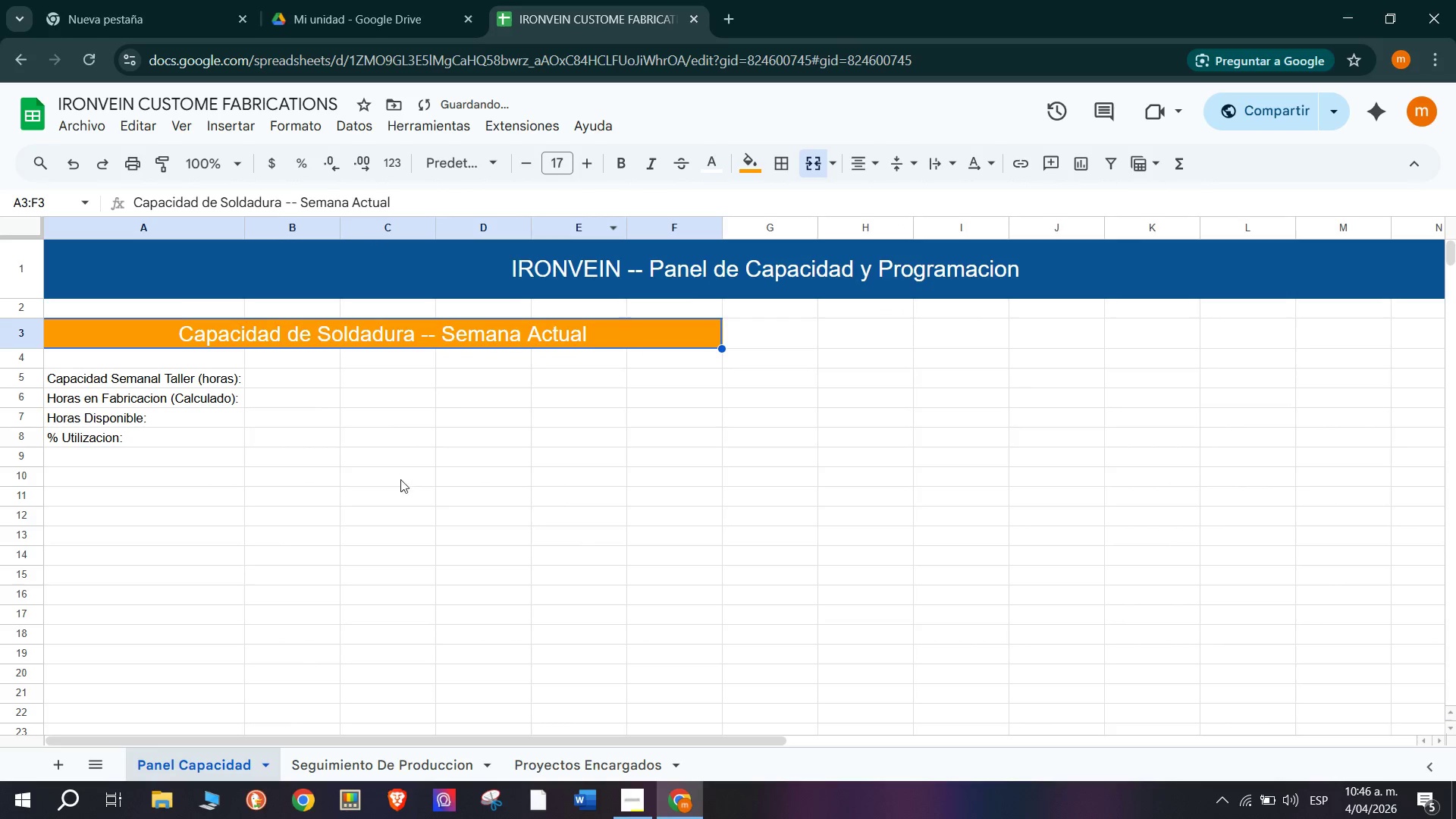 
left_click([425, 457])
 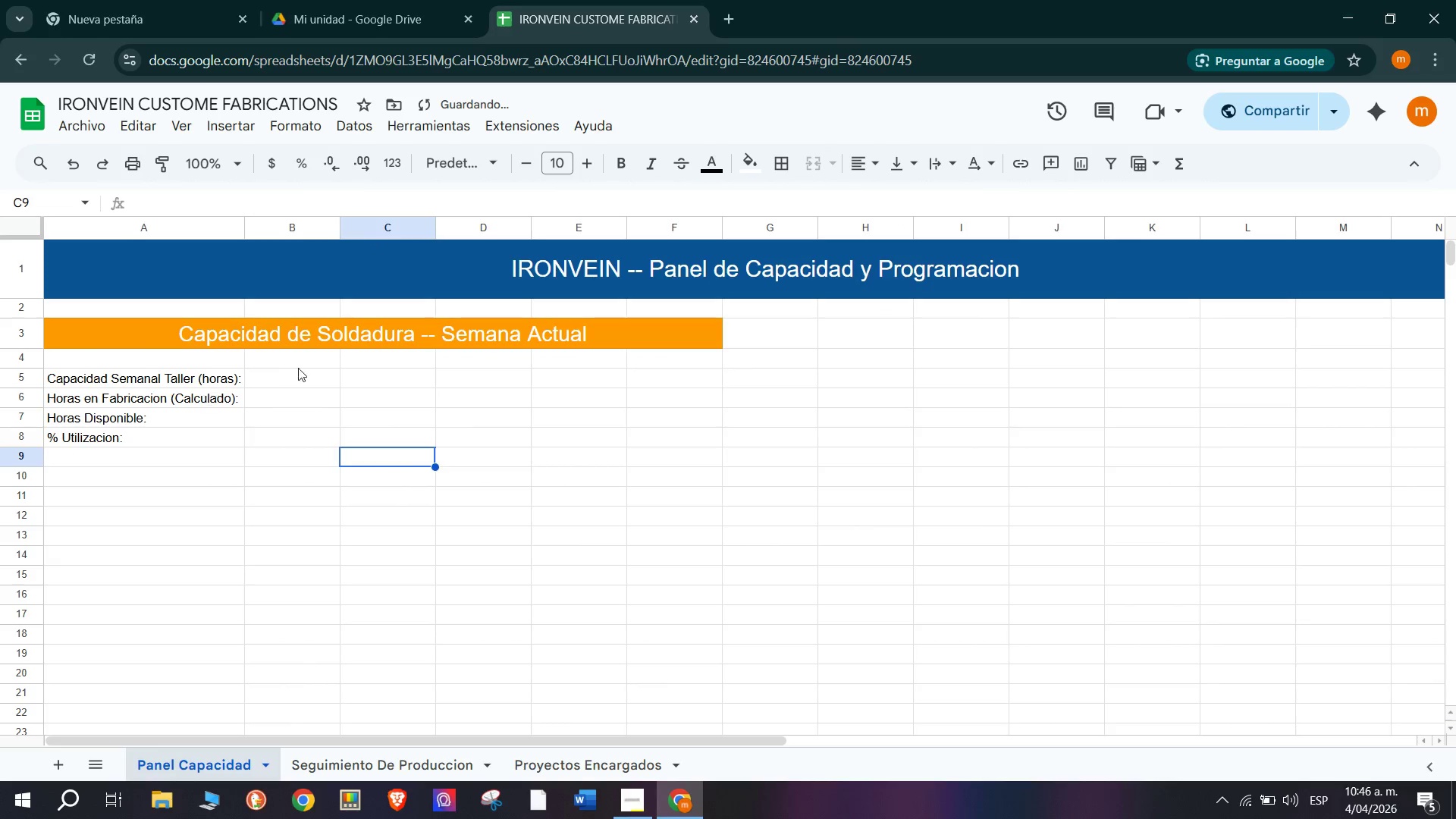 
left_click([256, 388])
 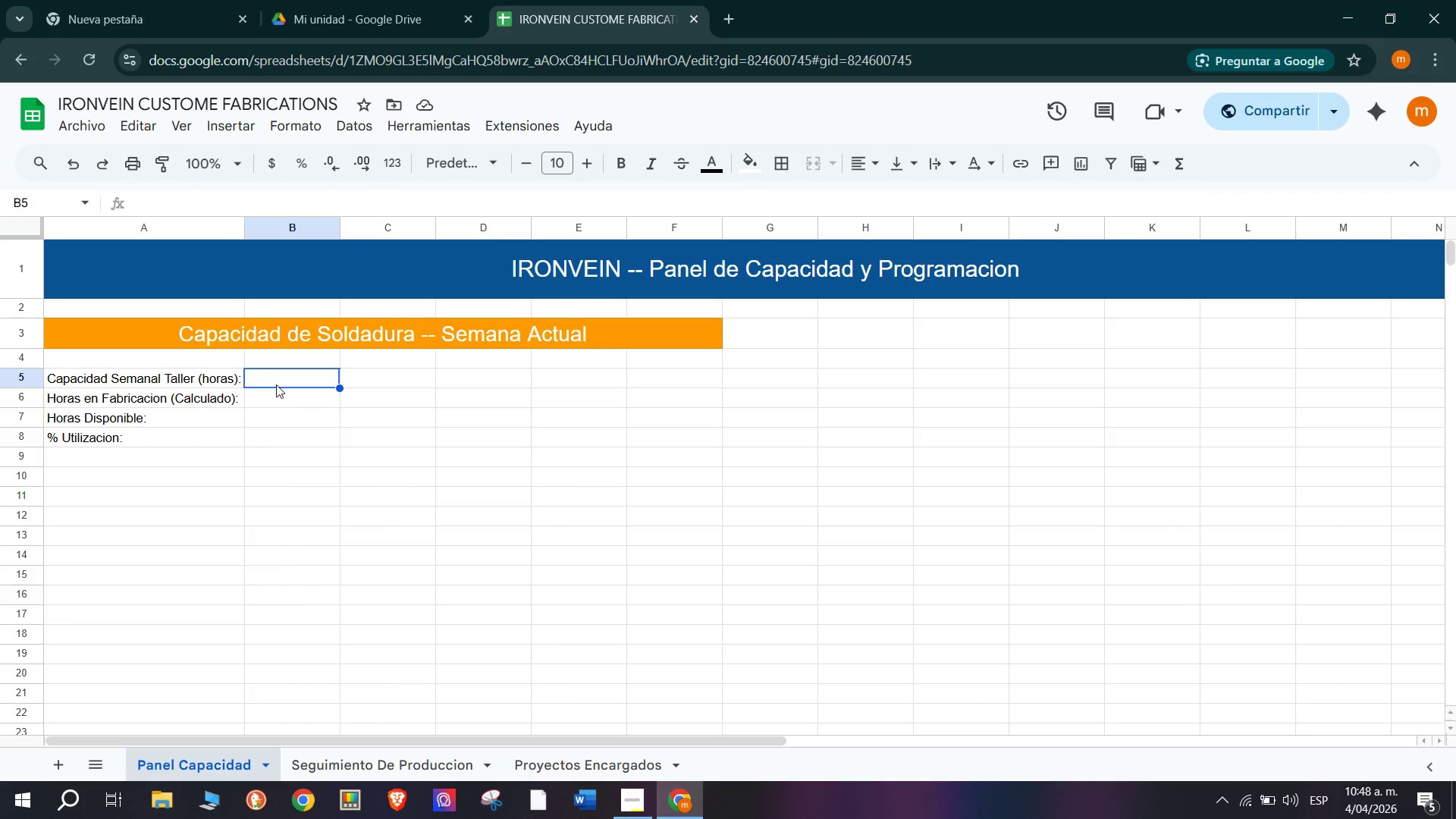 
wait(144.34)
 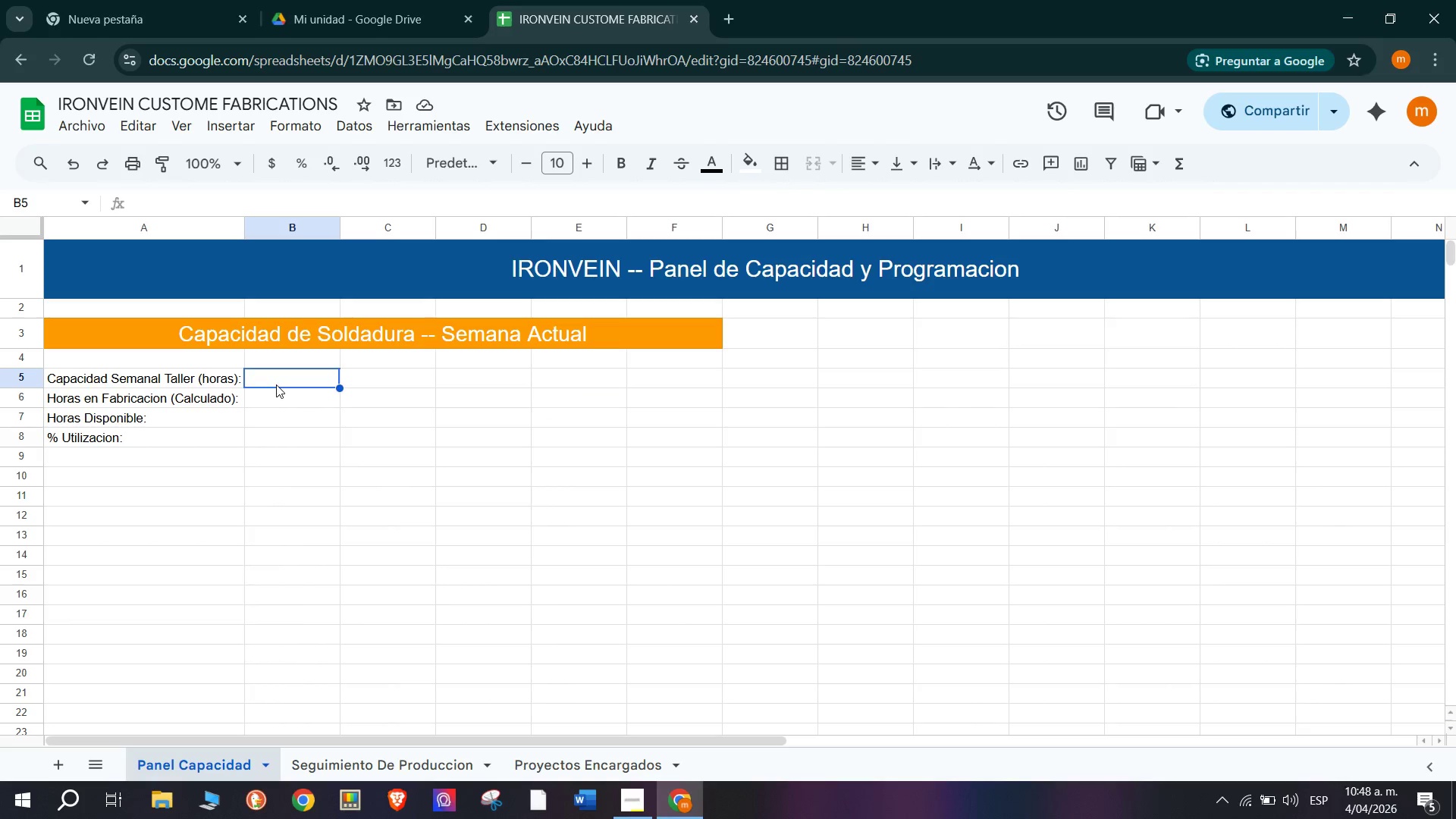 
type(160)
 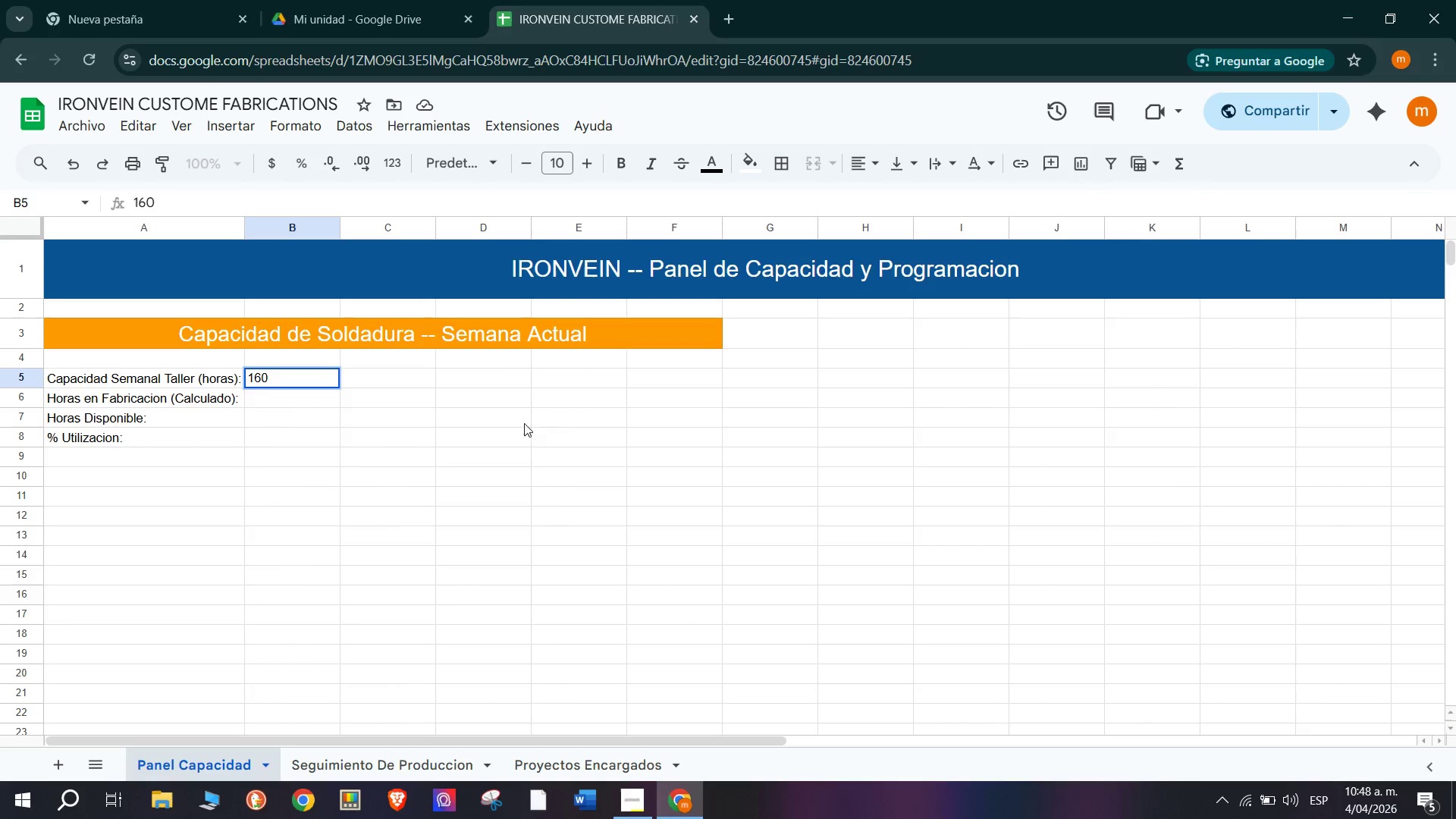 
left_click([541, 371])
 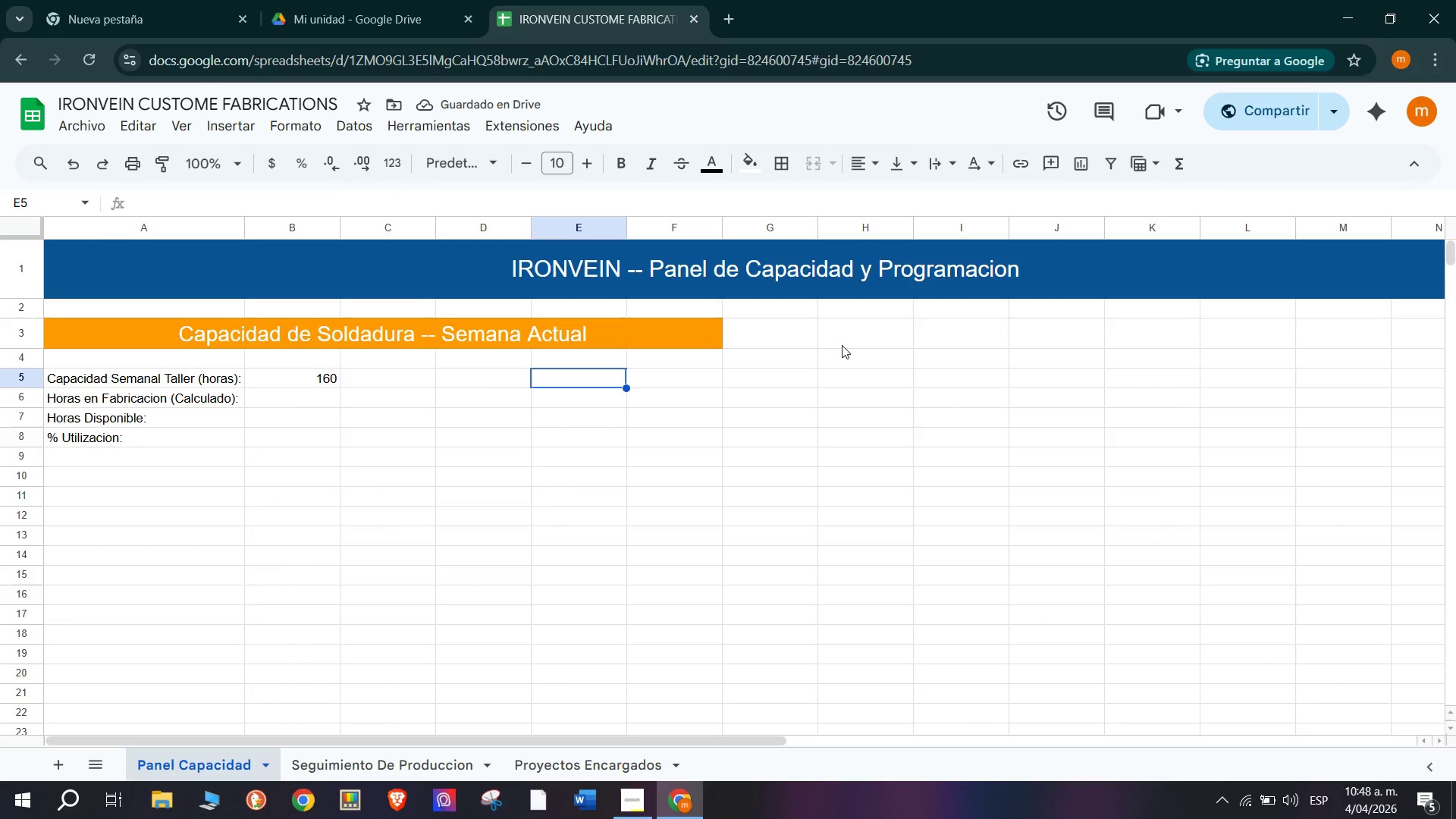 
wait(6.38)
 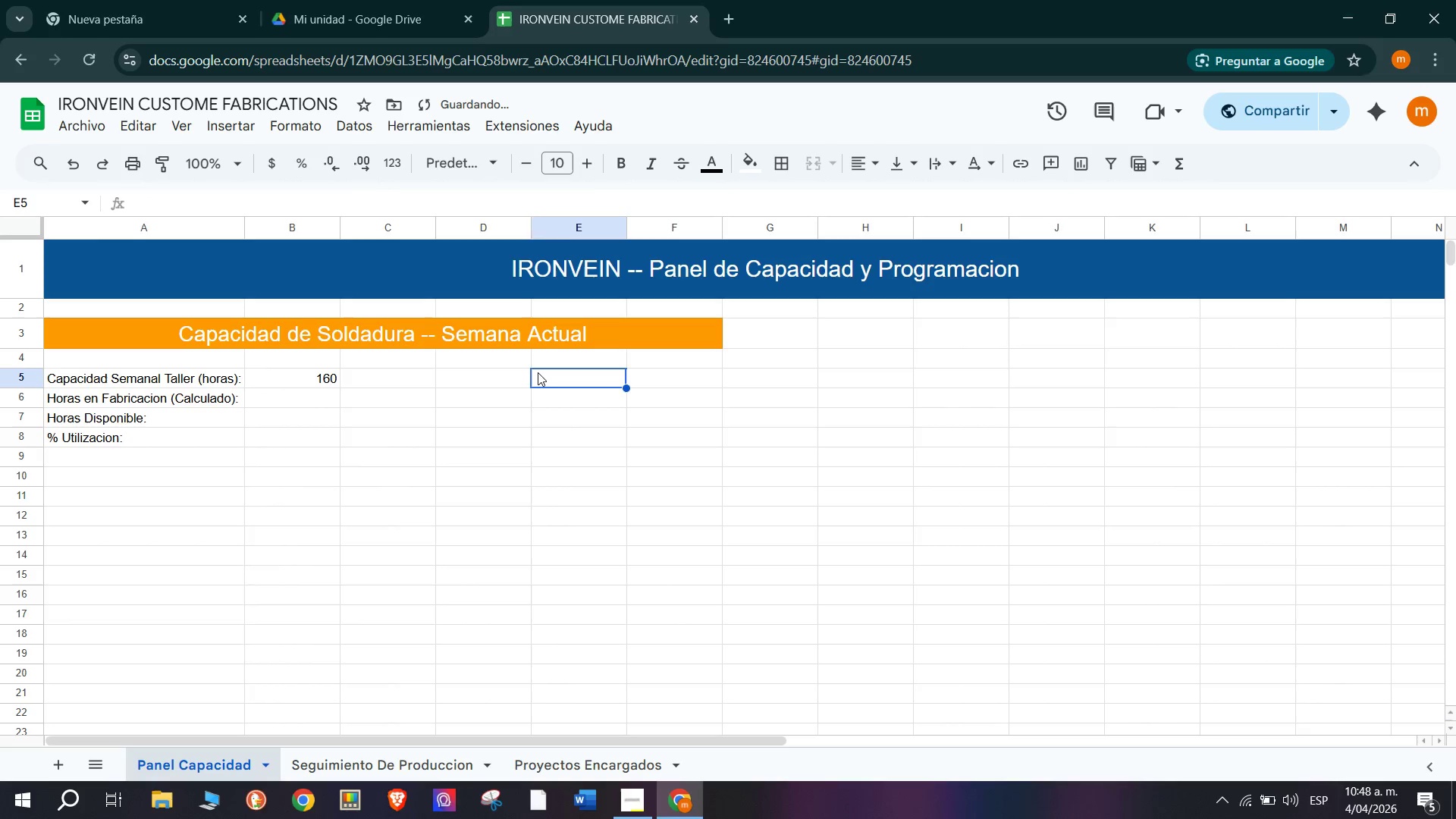 
left_click([872, 337])
 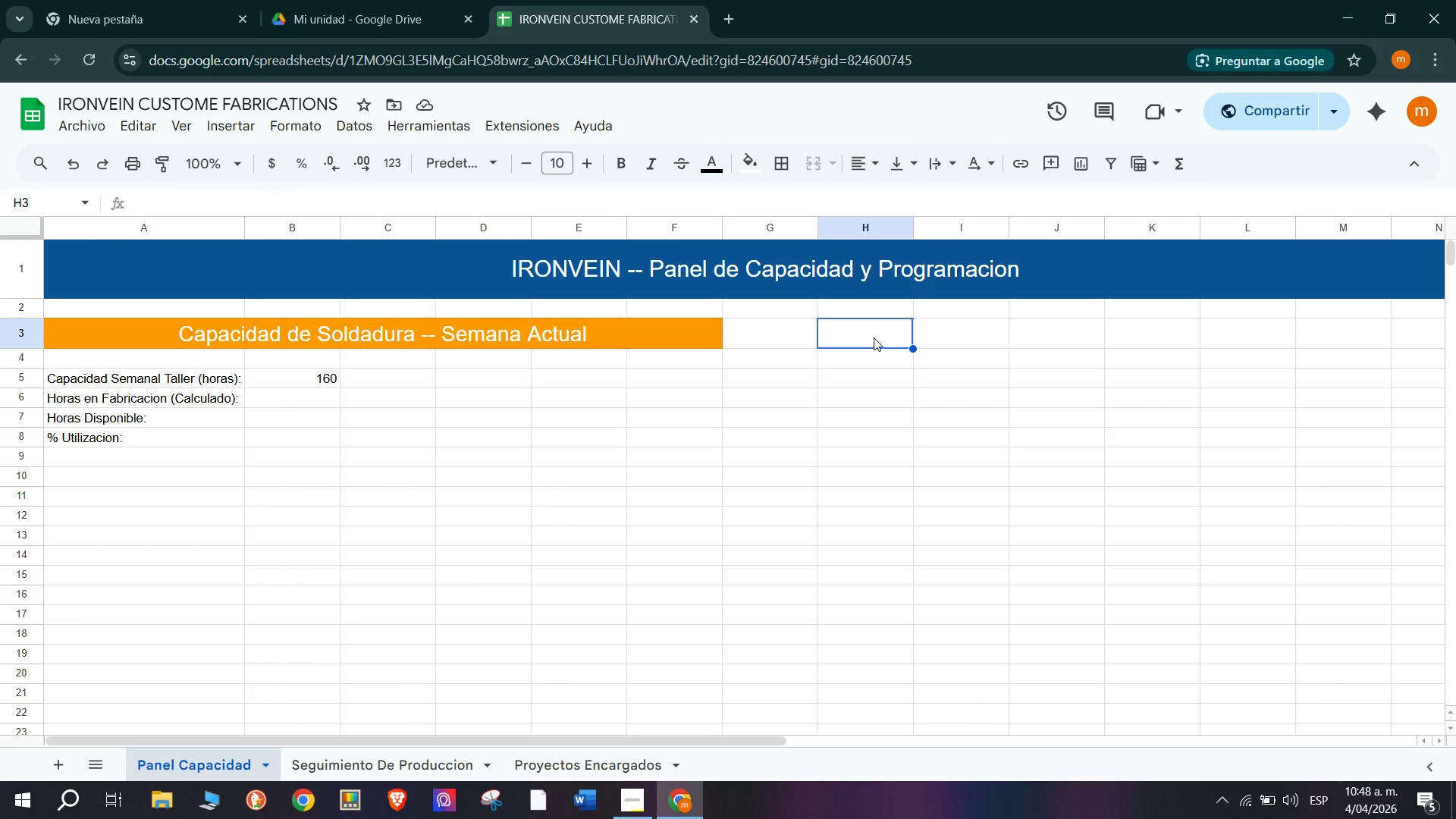 
left_click_drag(start_coordinate=[874, 335], to_coordinate=[1172, 338])
 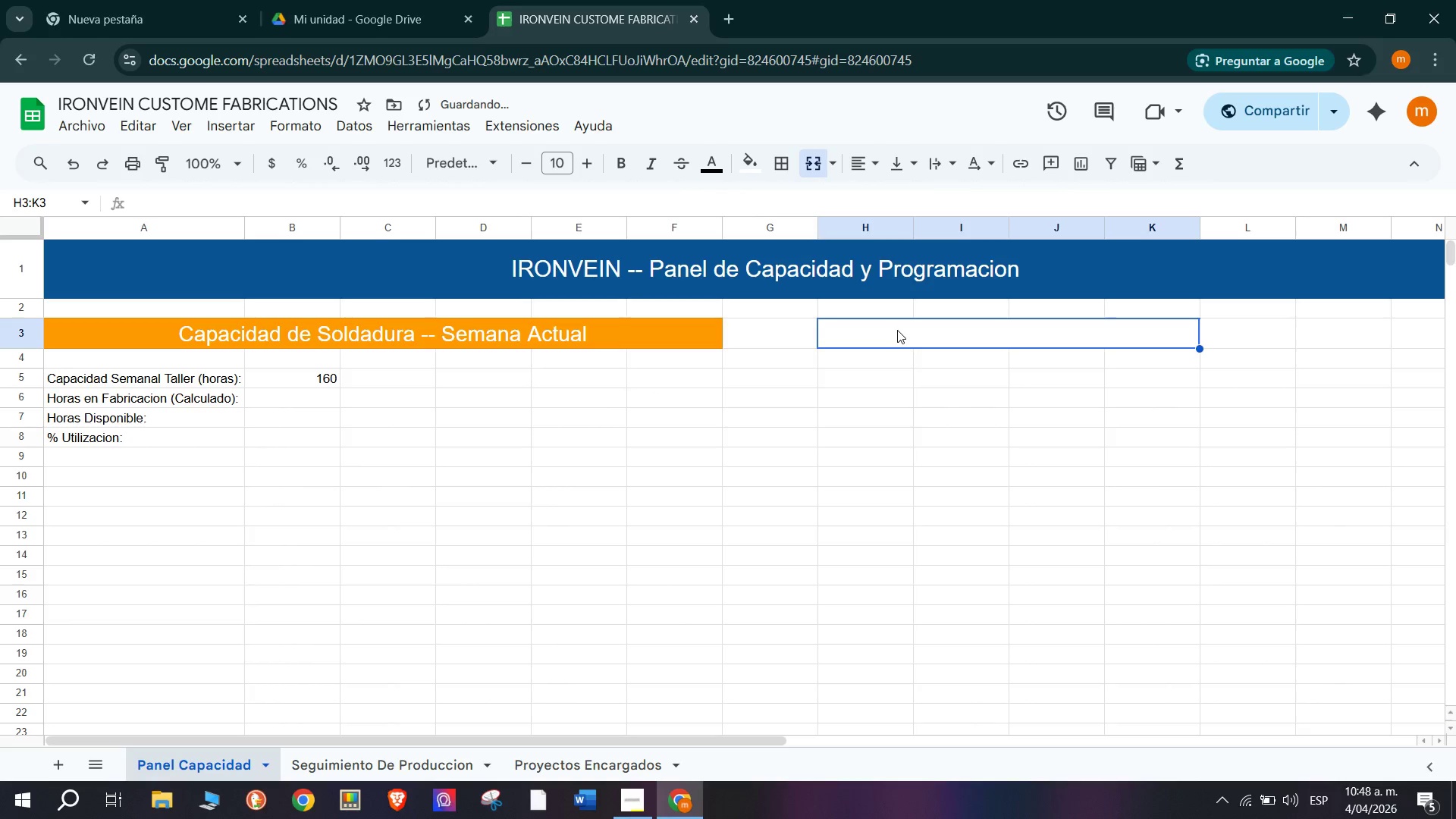 
double_click([897, 330])
 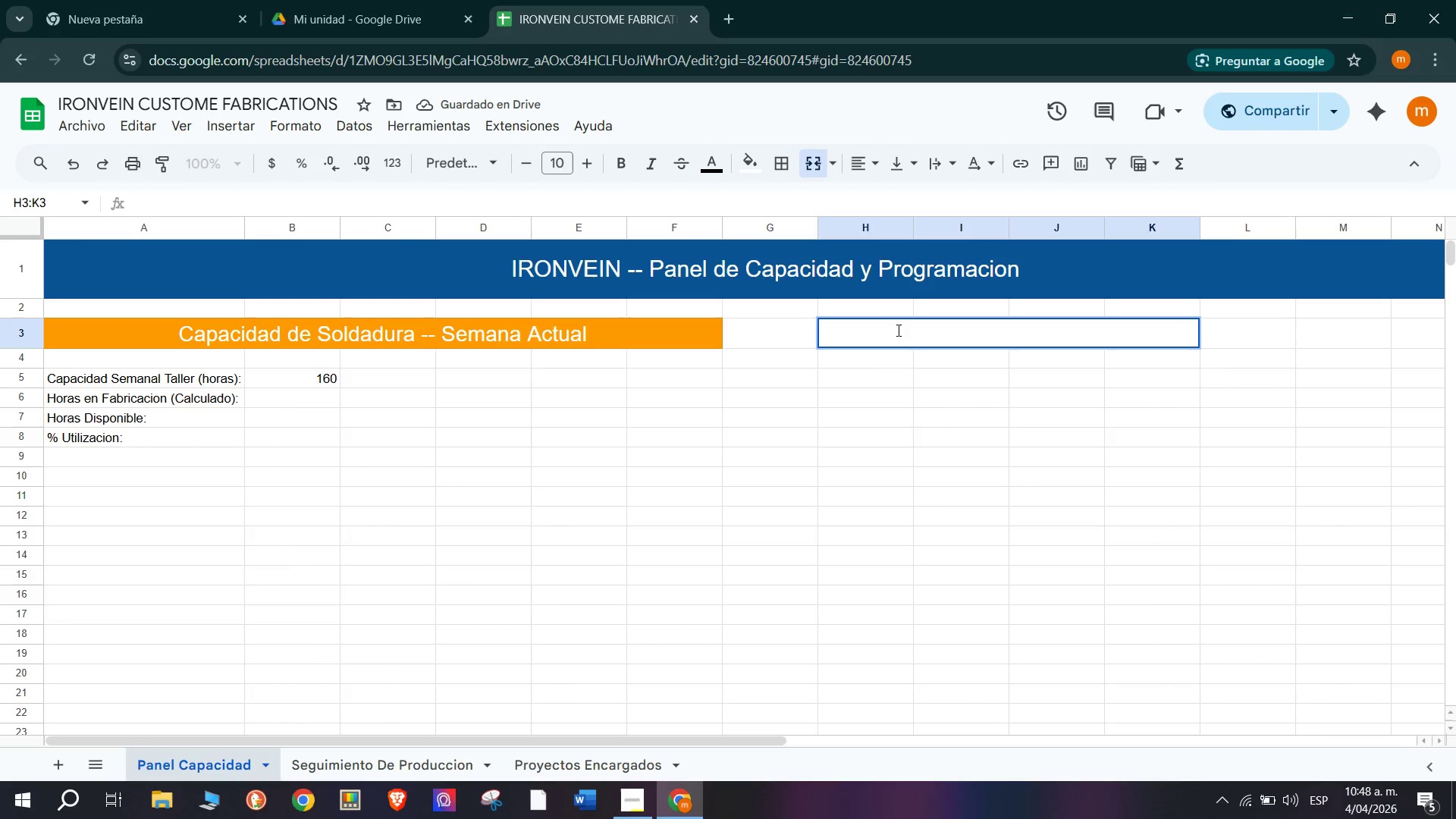 
type(Pro)
key(Backspace)
key(Backspace)
key(Backspace)
key(Backspace)
type(PROYECTOS POR ETAPAS)
 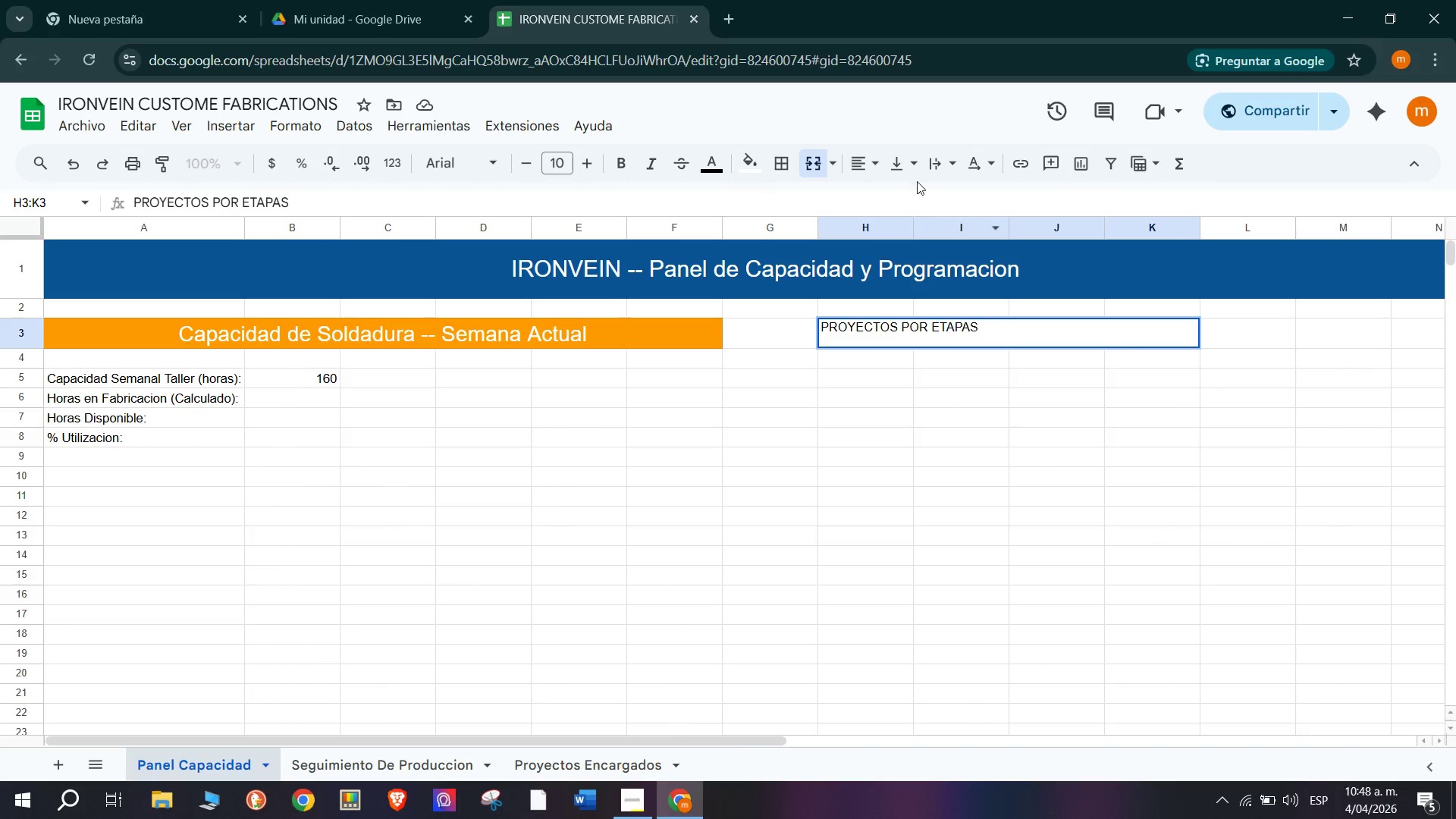 
left_click([861, 160])
 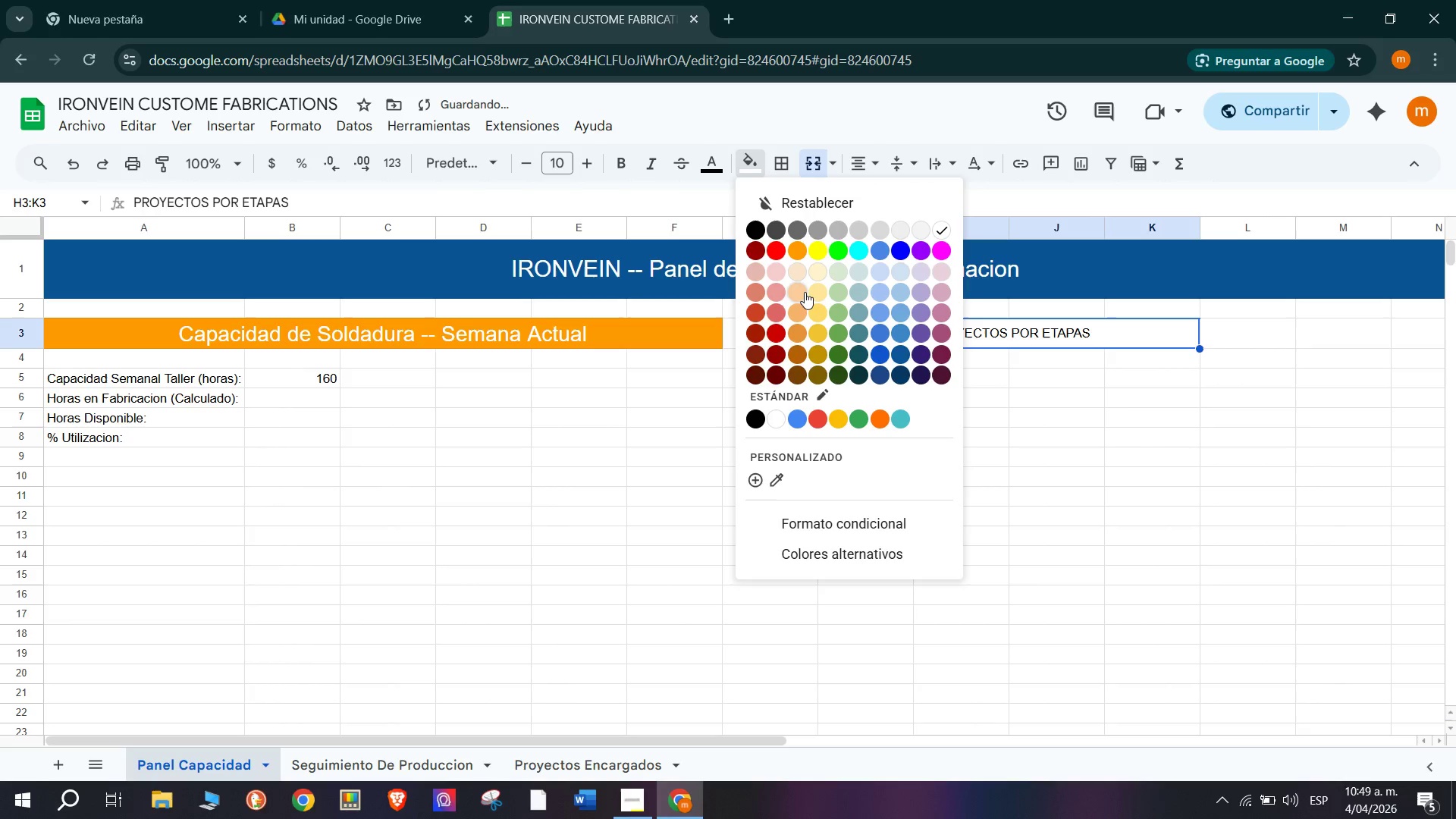 
wait(10.31)
 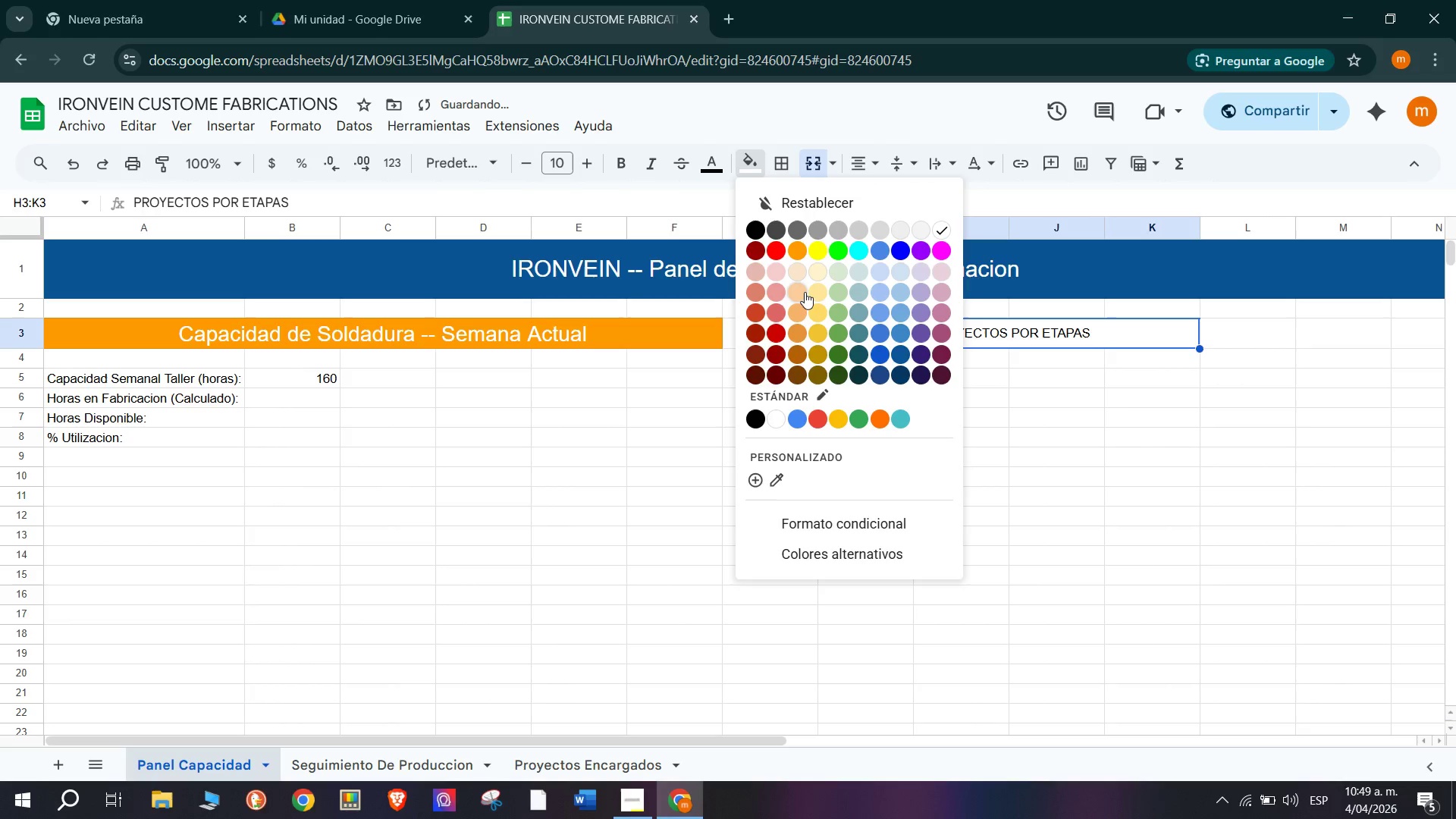 
left_click([910, 233])
 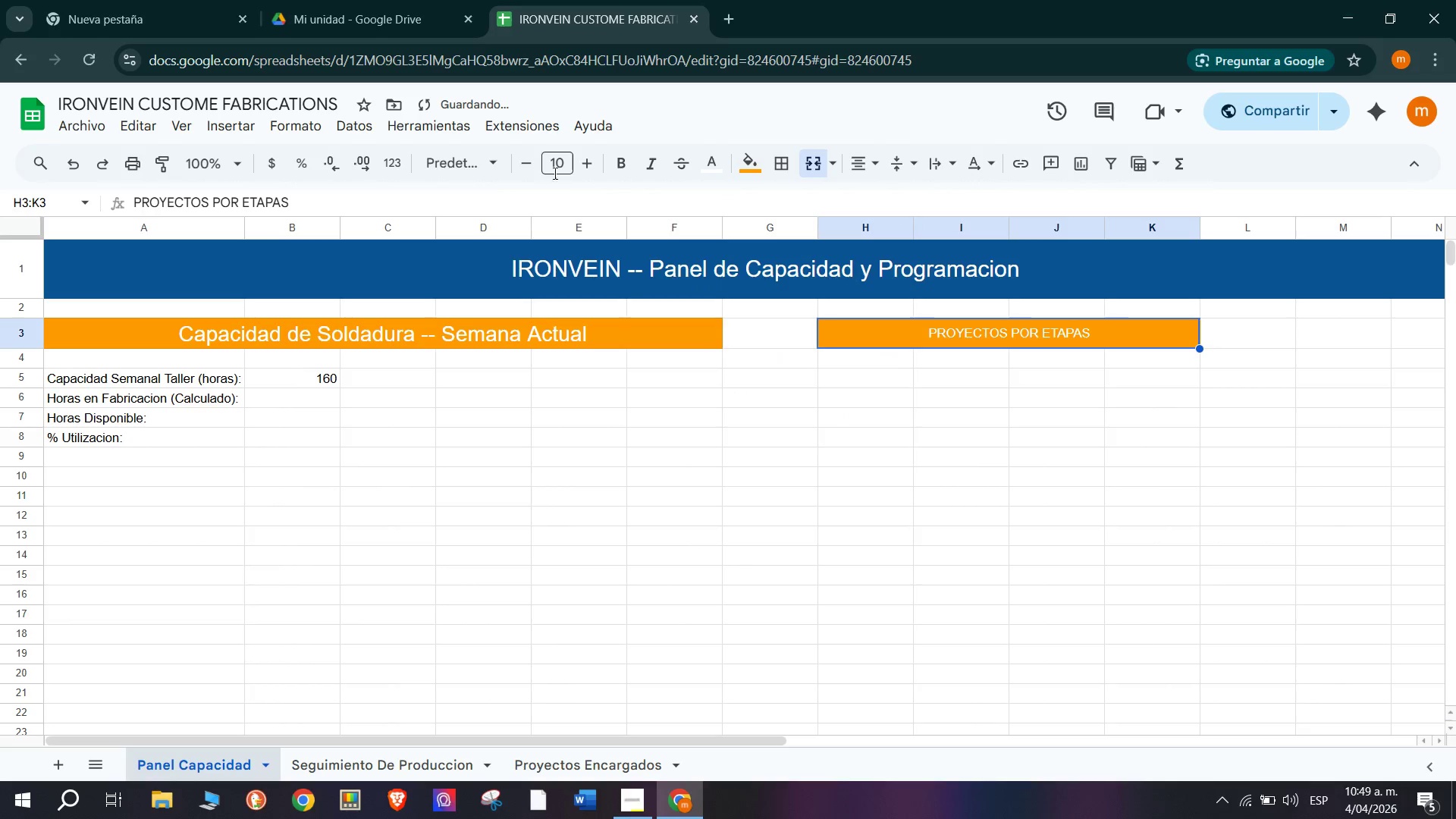 
left_click([591, 167])
 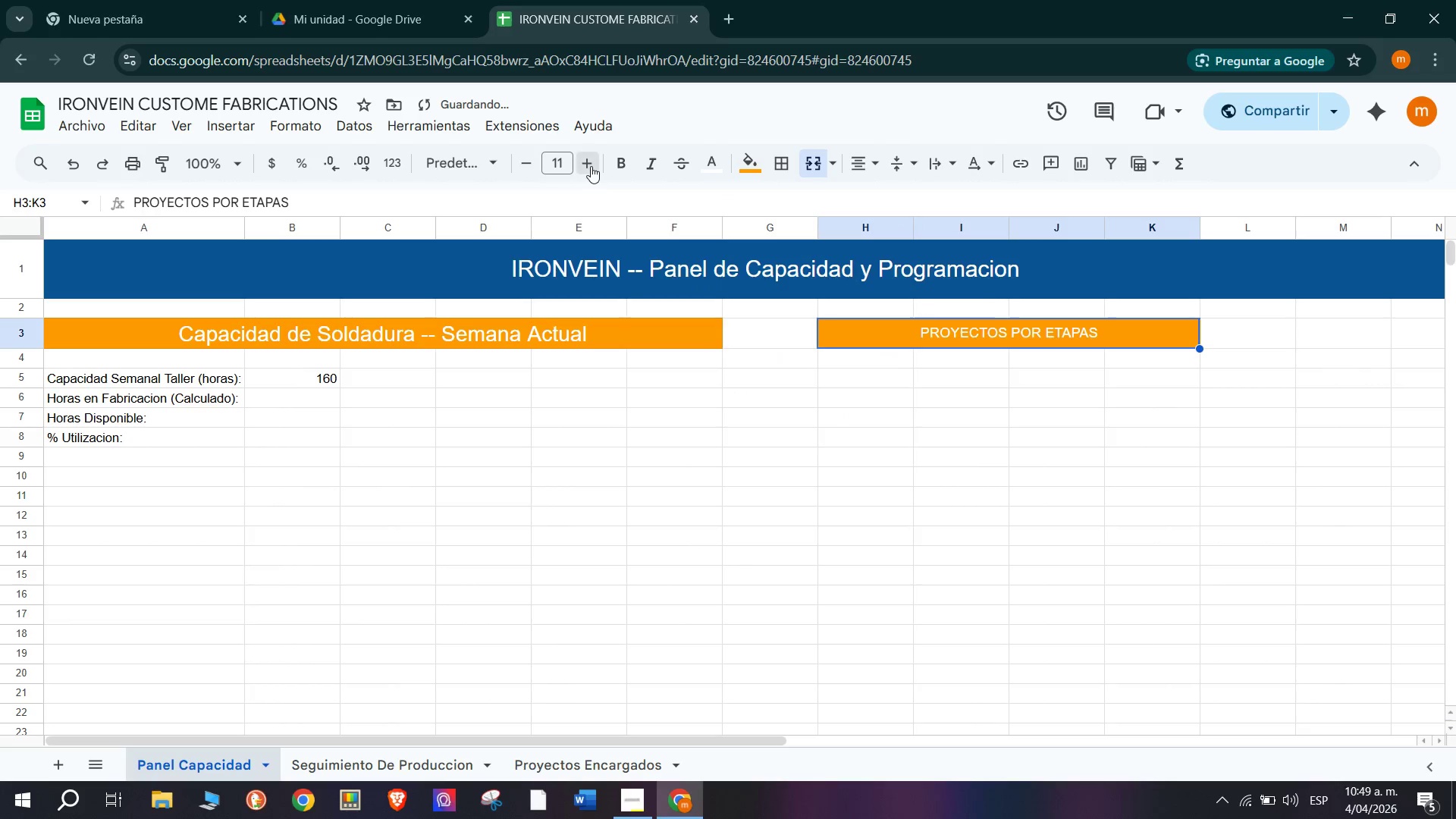 
triple_click([591, 166])
 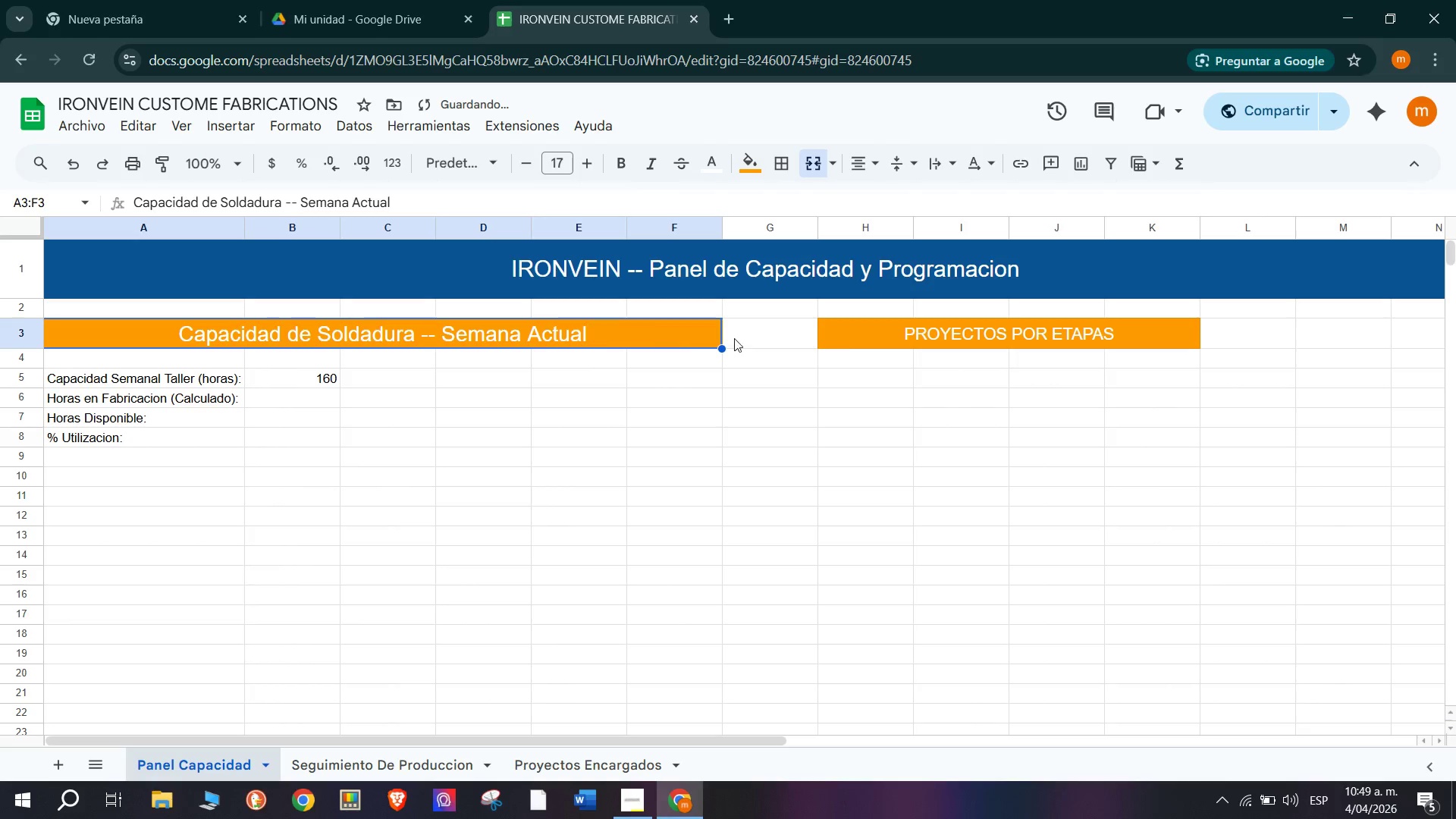 
left_click([889, 331])
 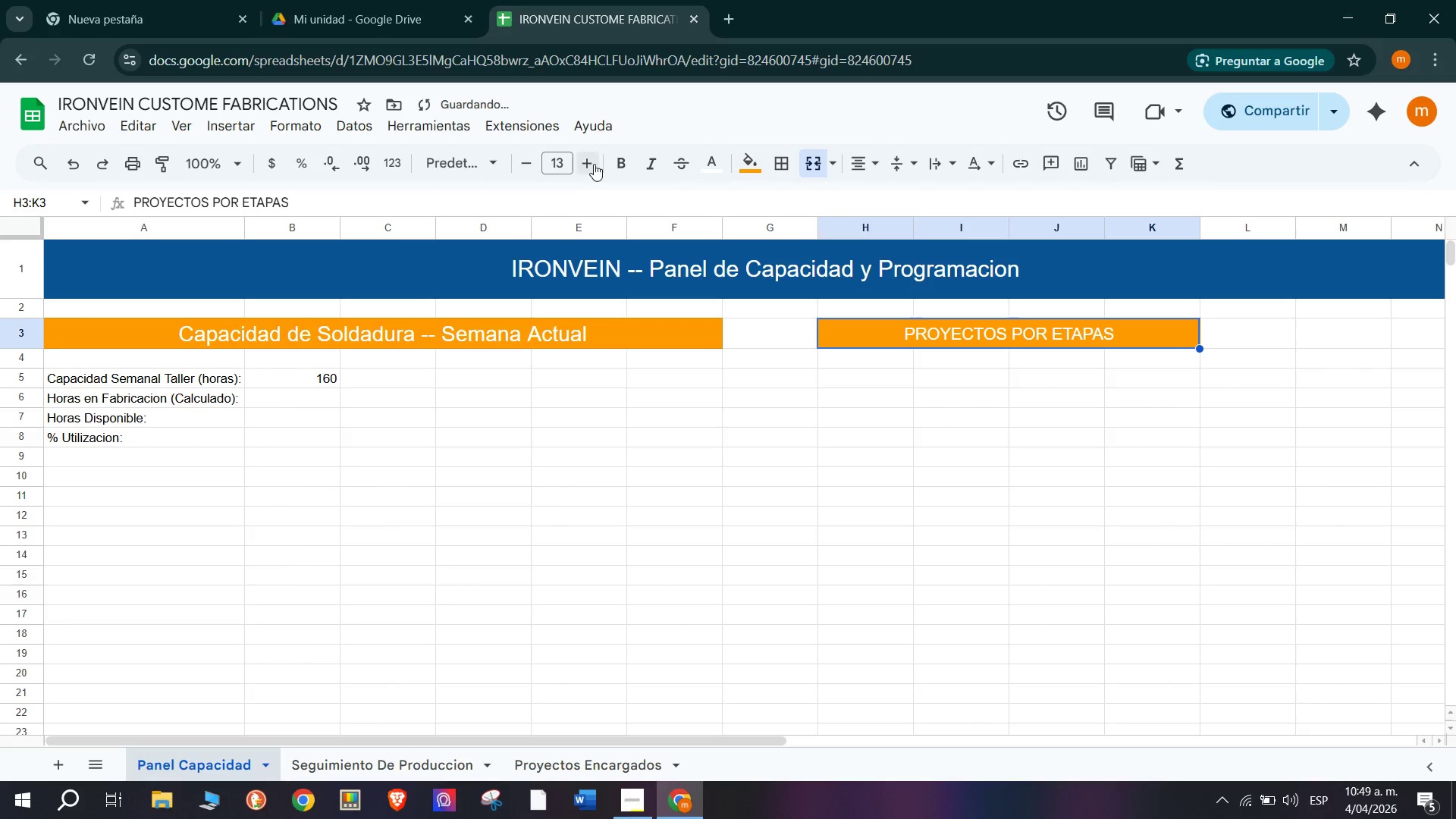 
double_click([591, 162])
 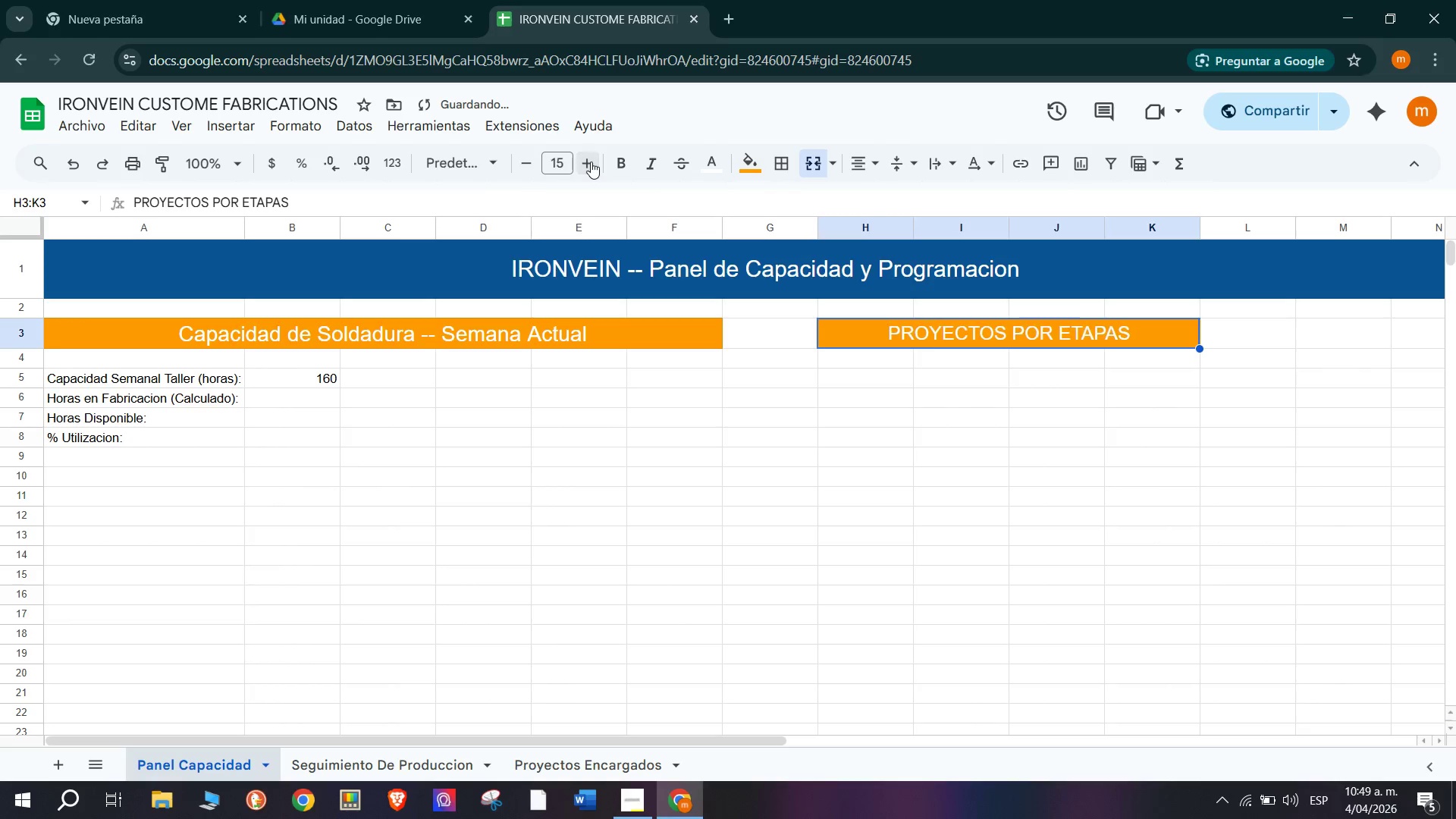 
triple_click([591, 162])
 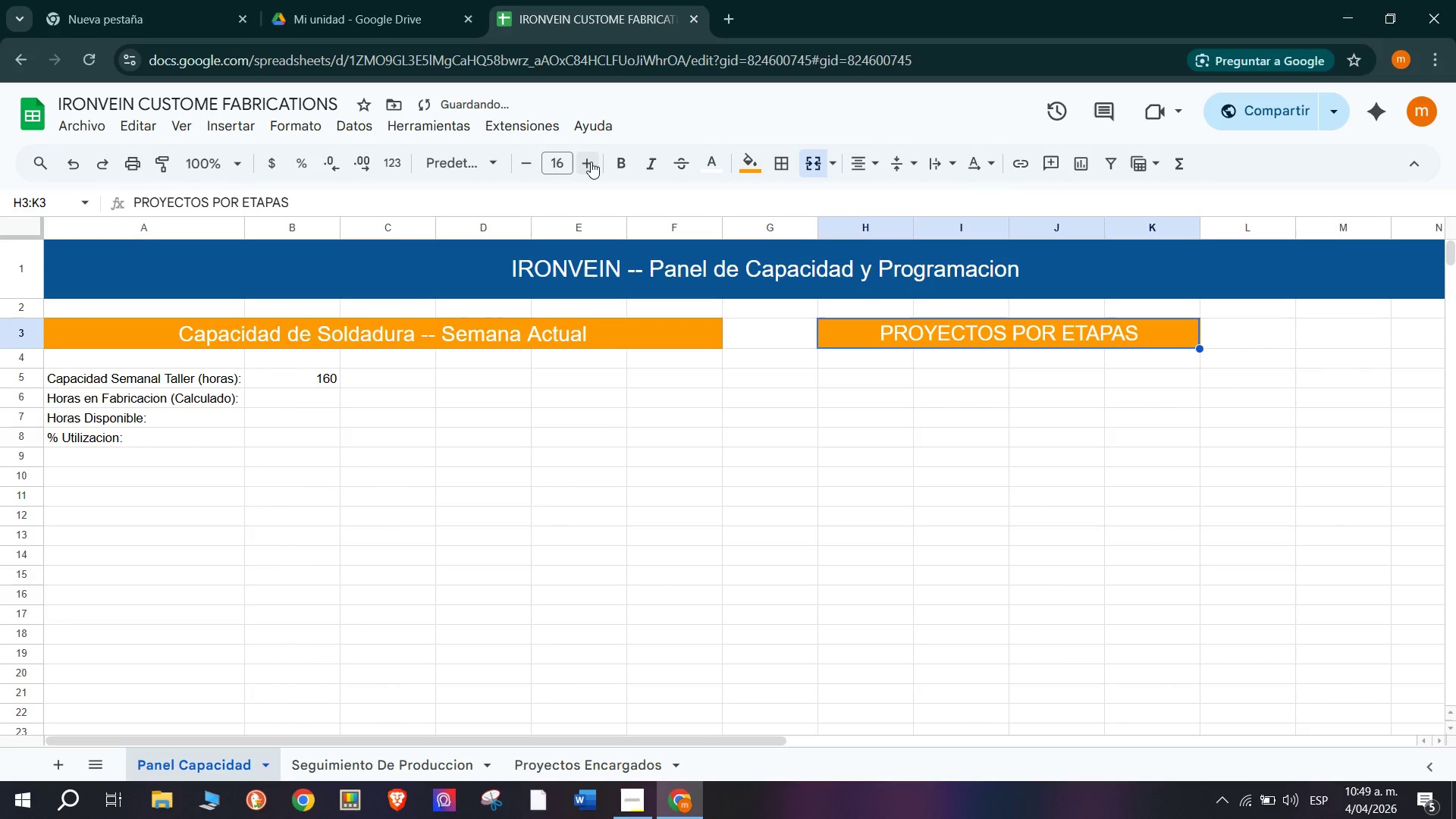 
left_click([591, 162])
 